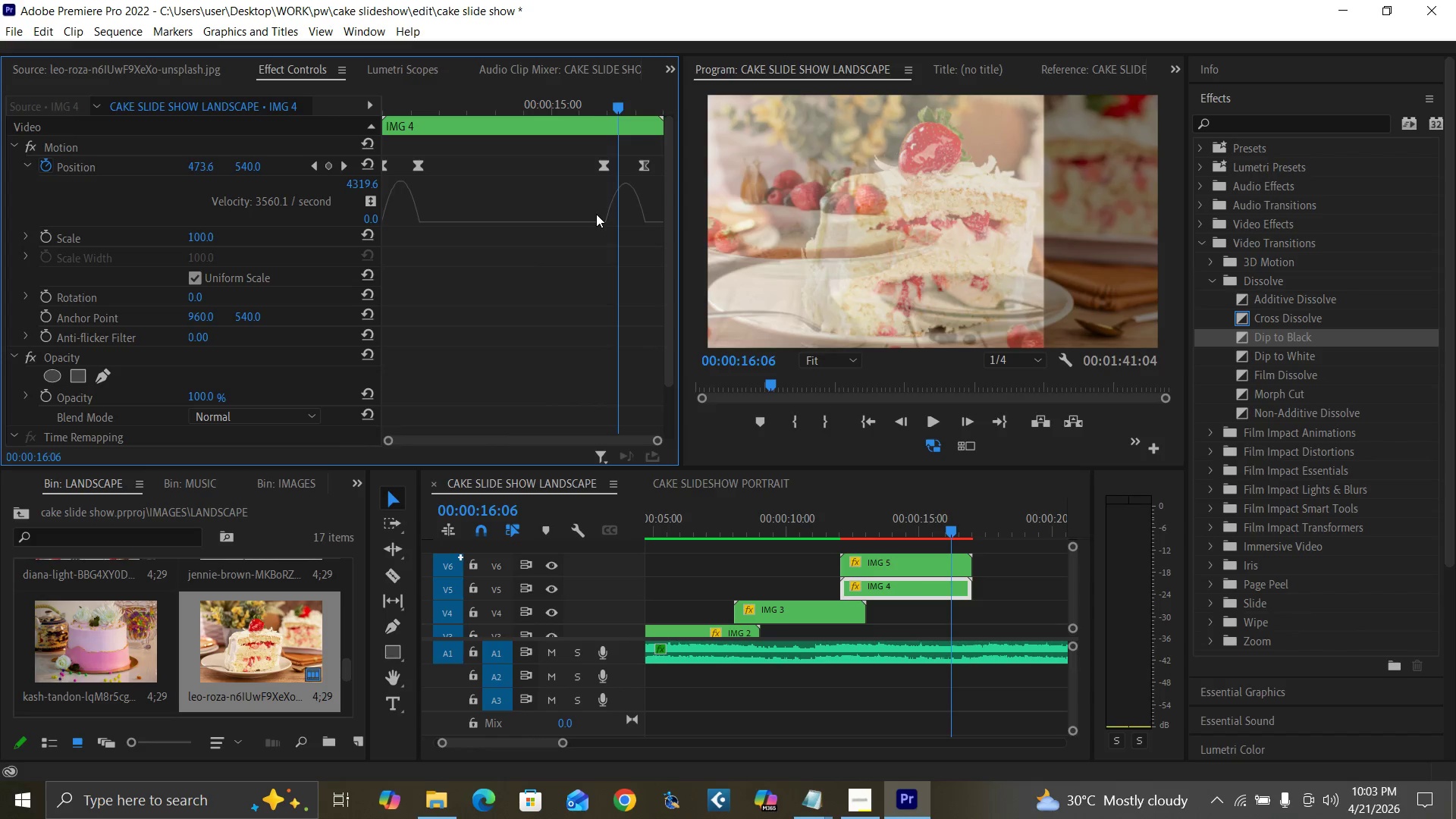 
key(ArrowRight)
 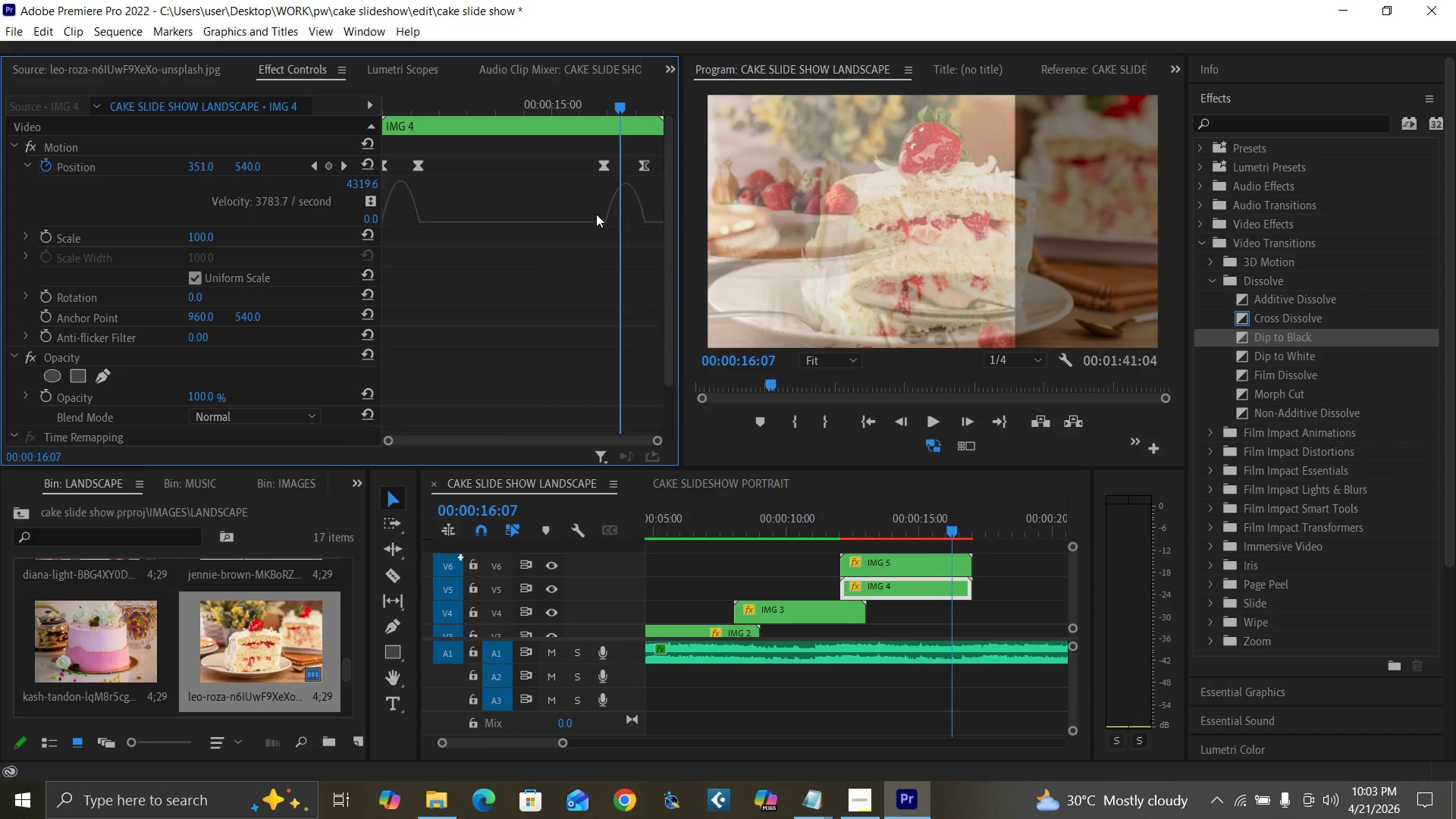 
key(ArrowRight)
 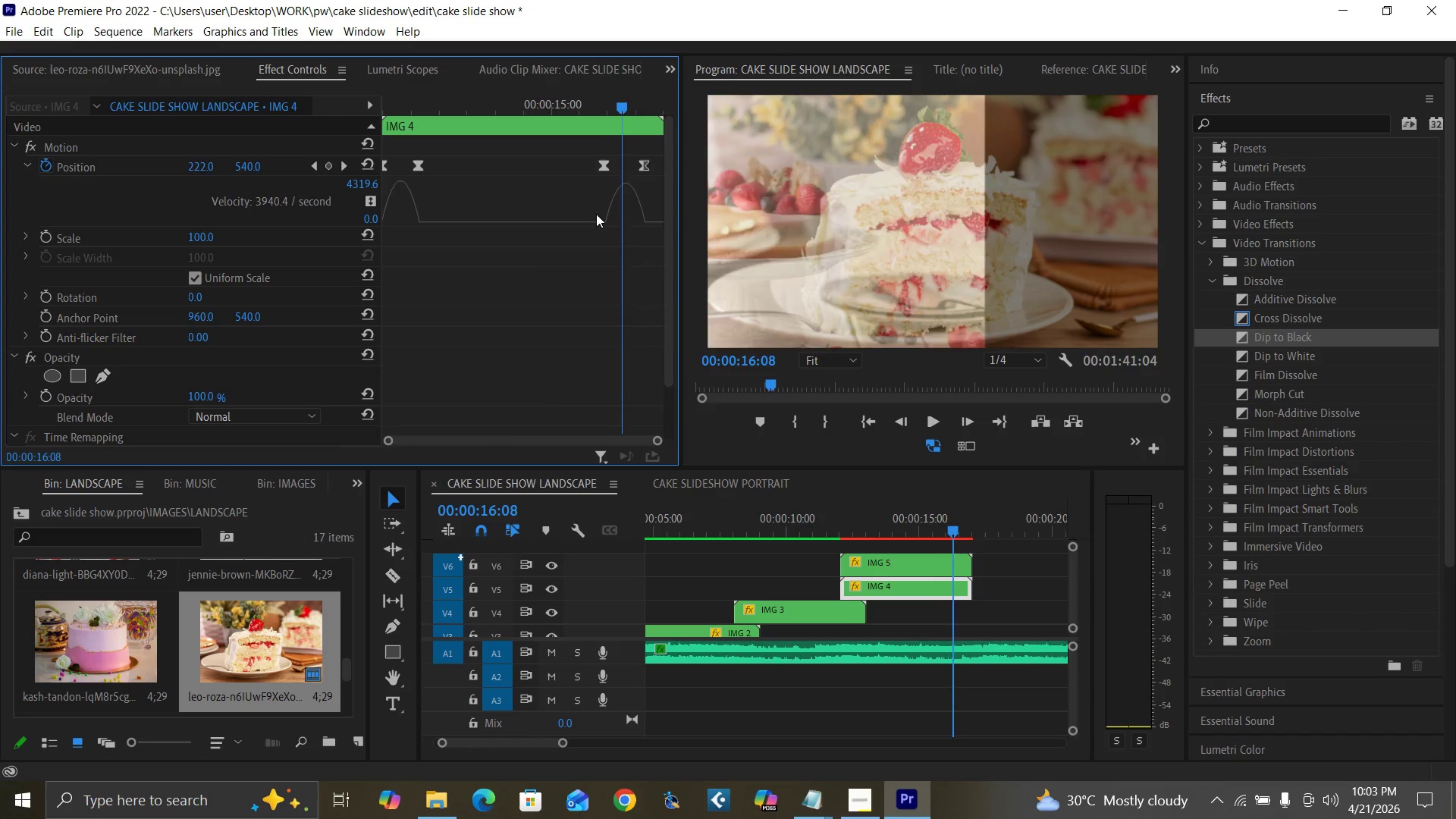 
key(ArrowRight)
 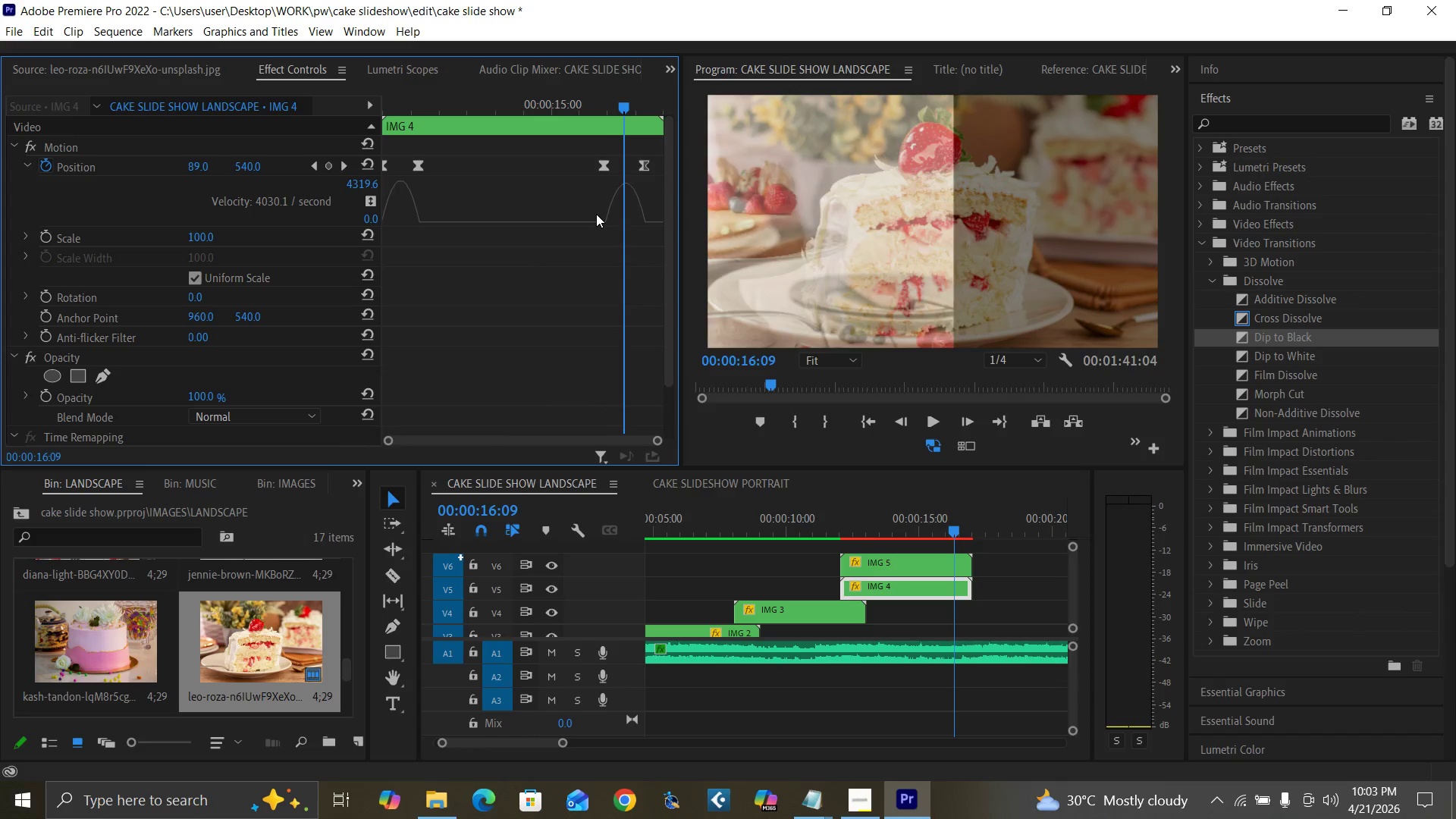 
key(ArrowRight)
 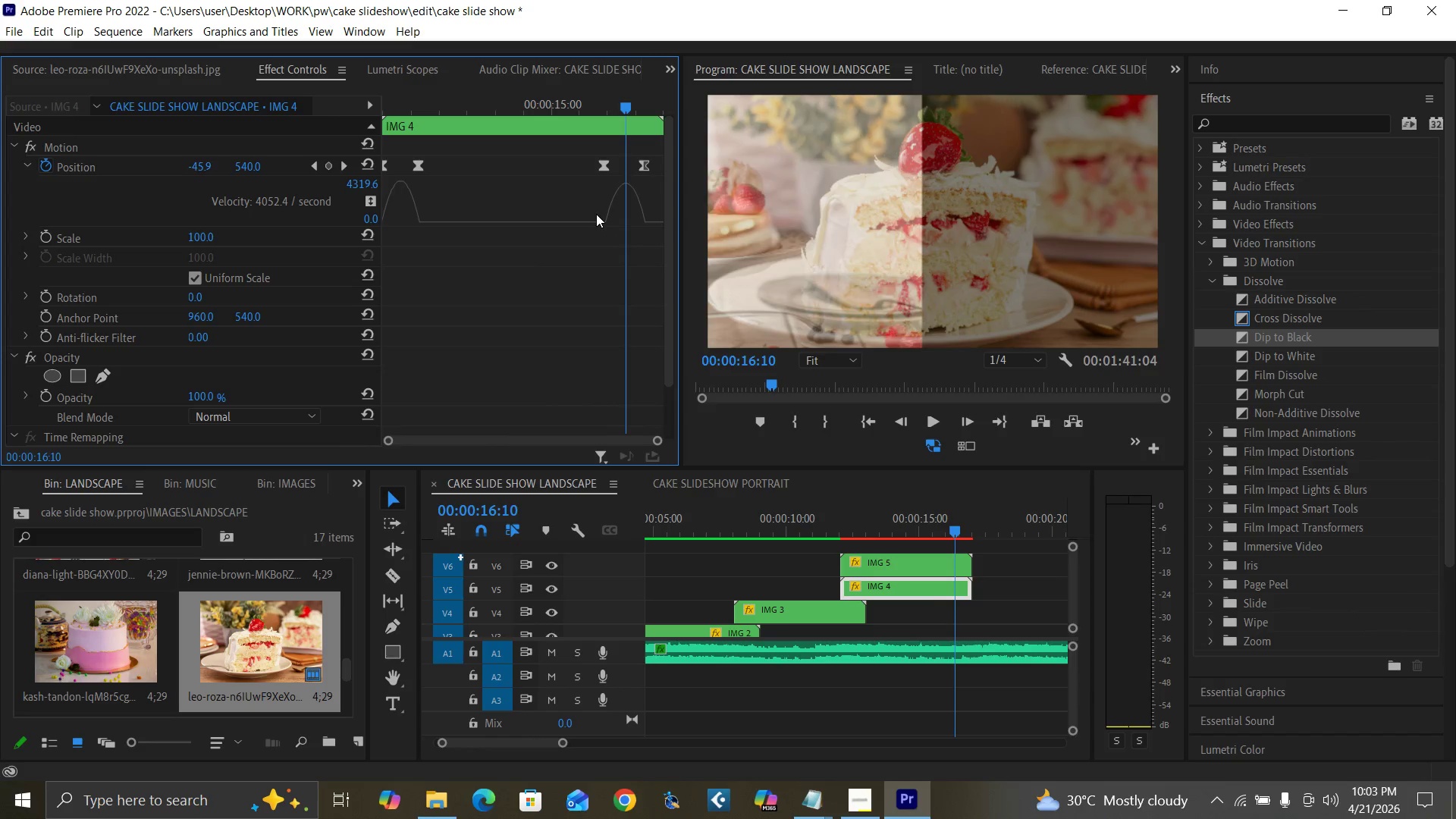 
key(ArrowRight)
 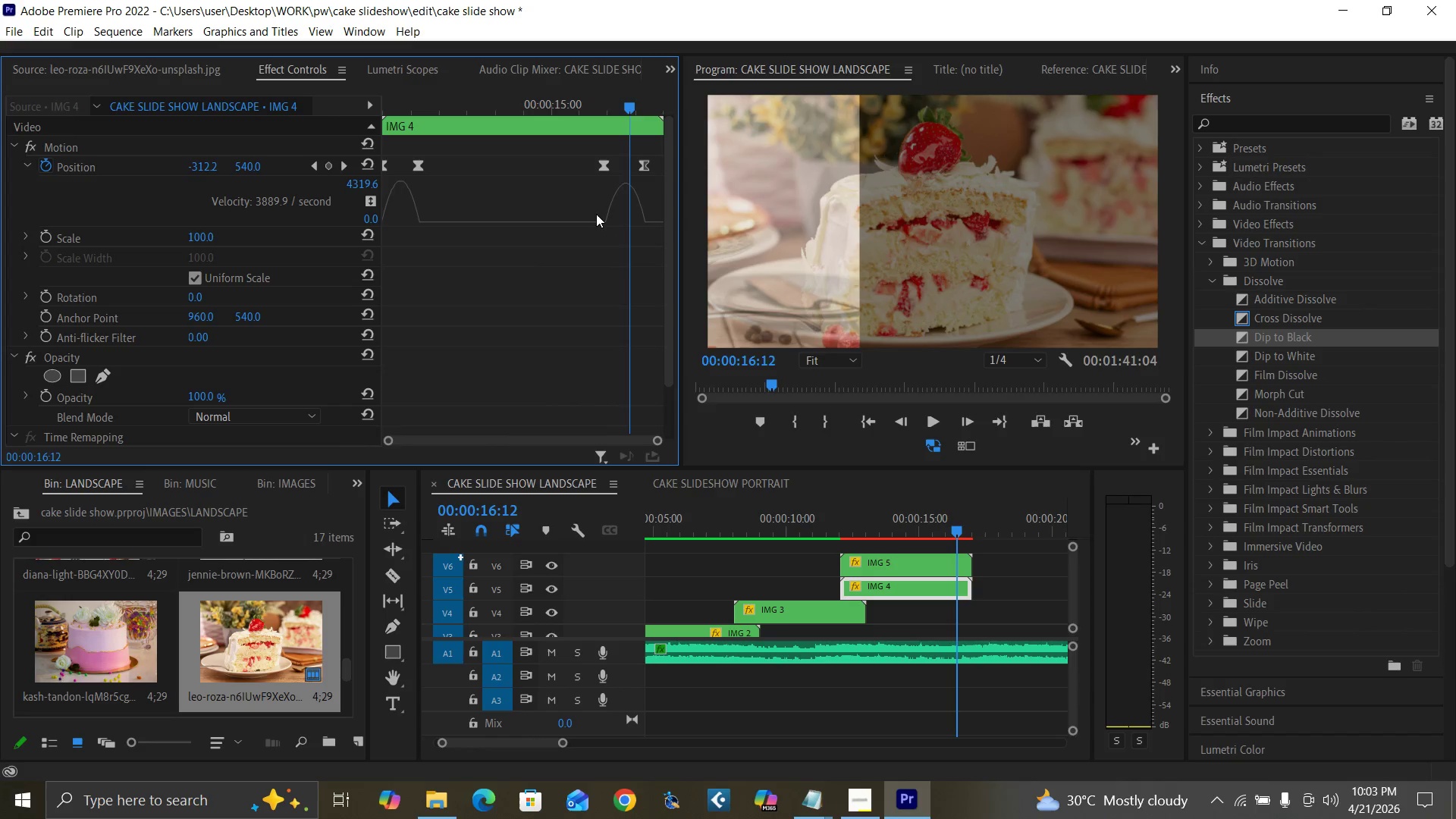 
key(ArrowRight)
 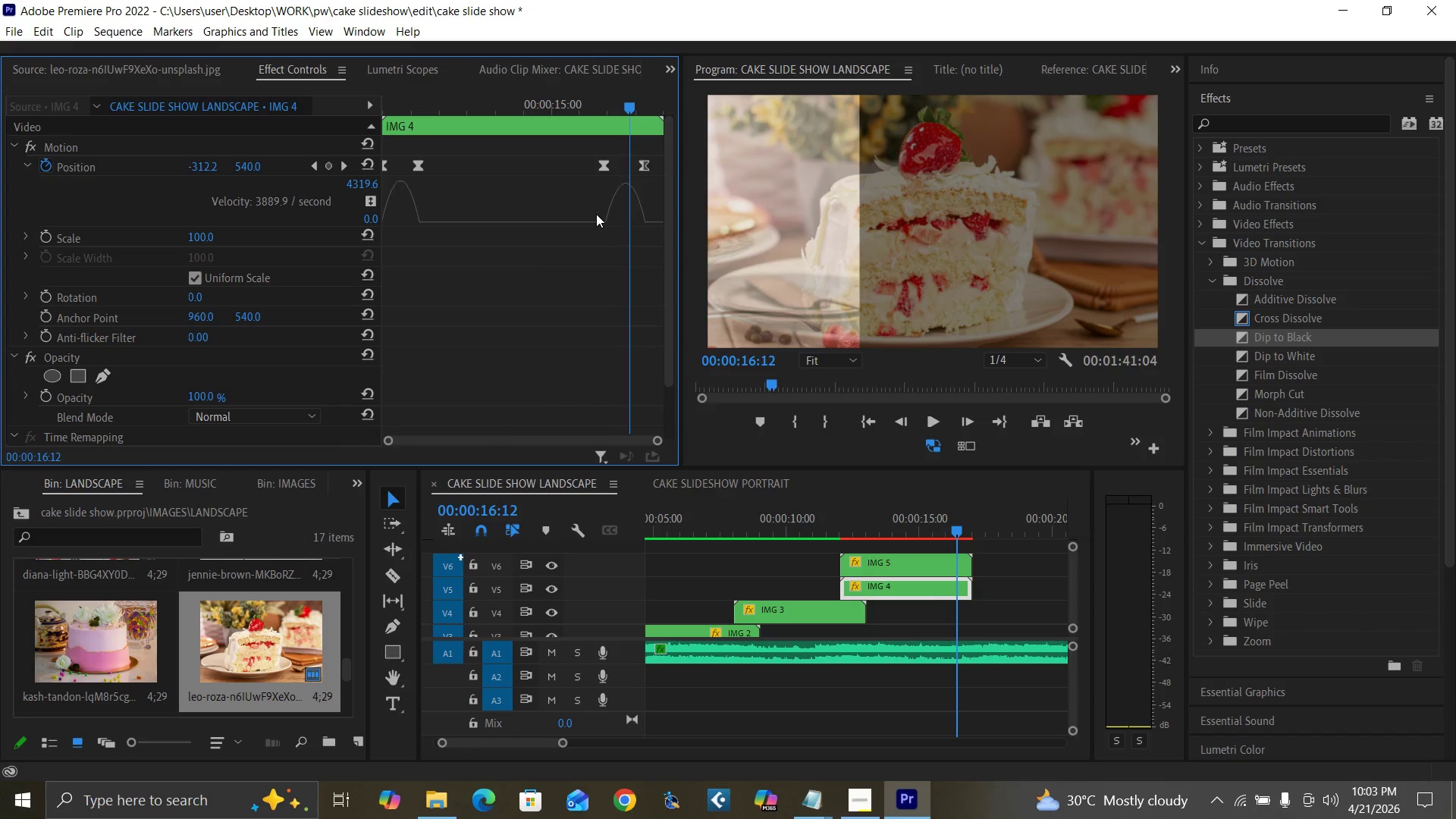 
key(ArrowRight)
 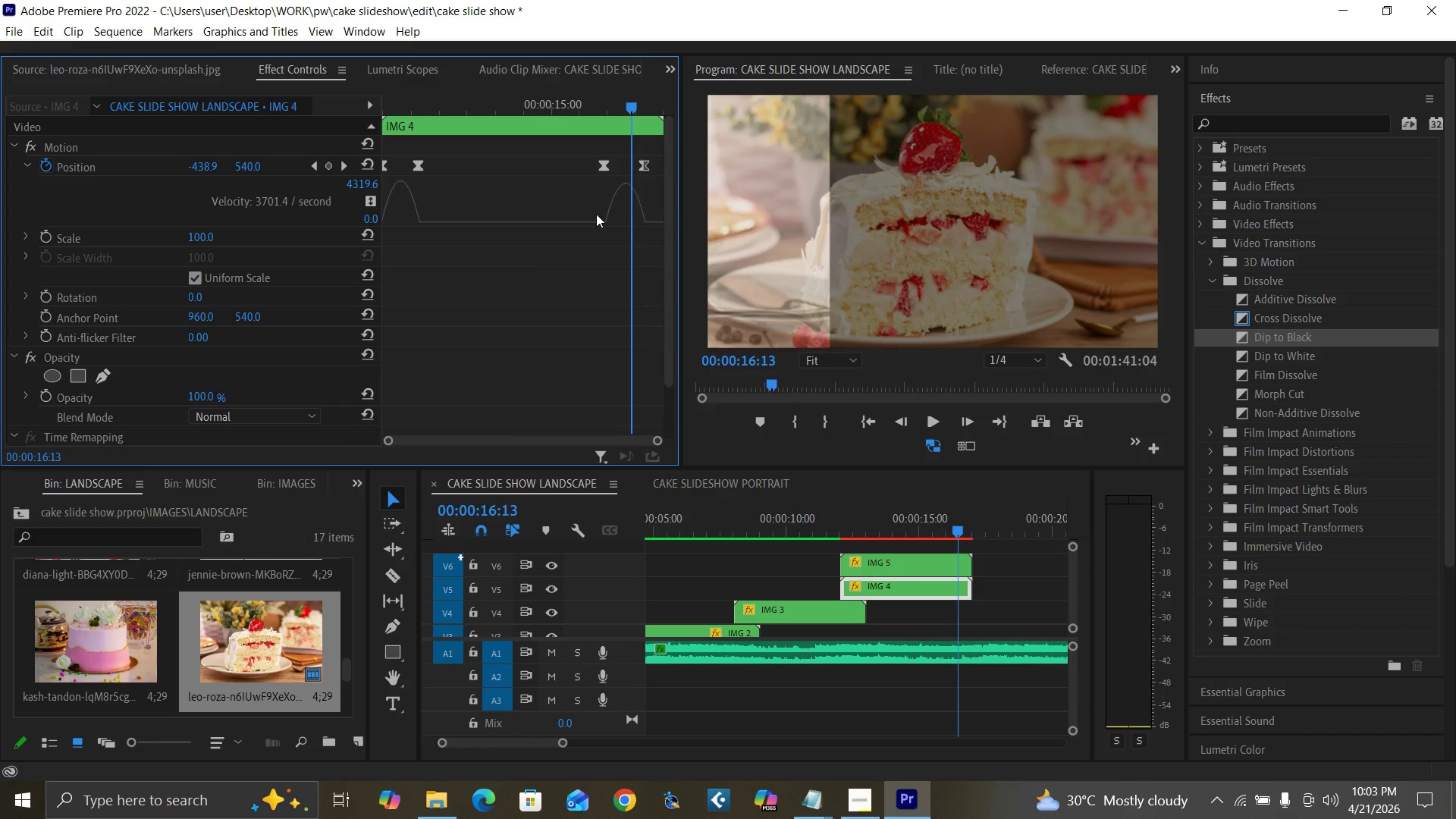 
key(ArrowRight)
 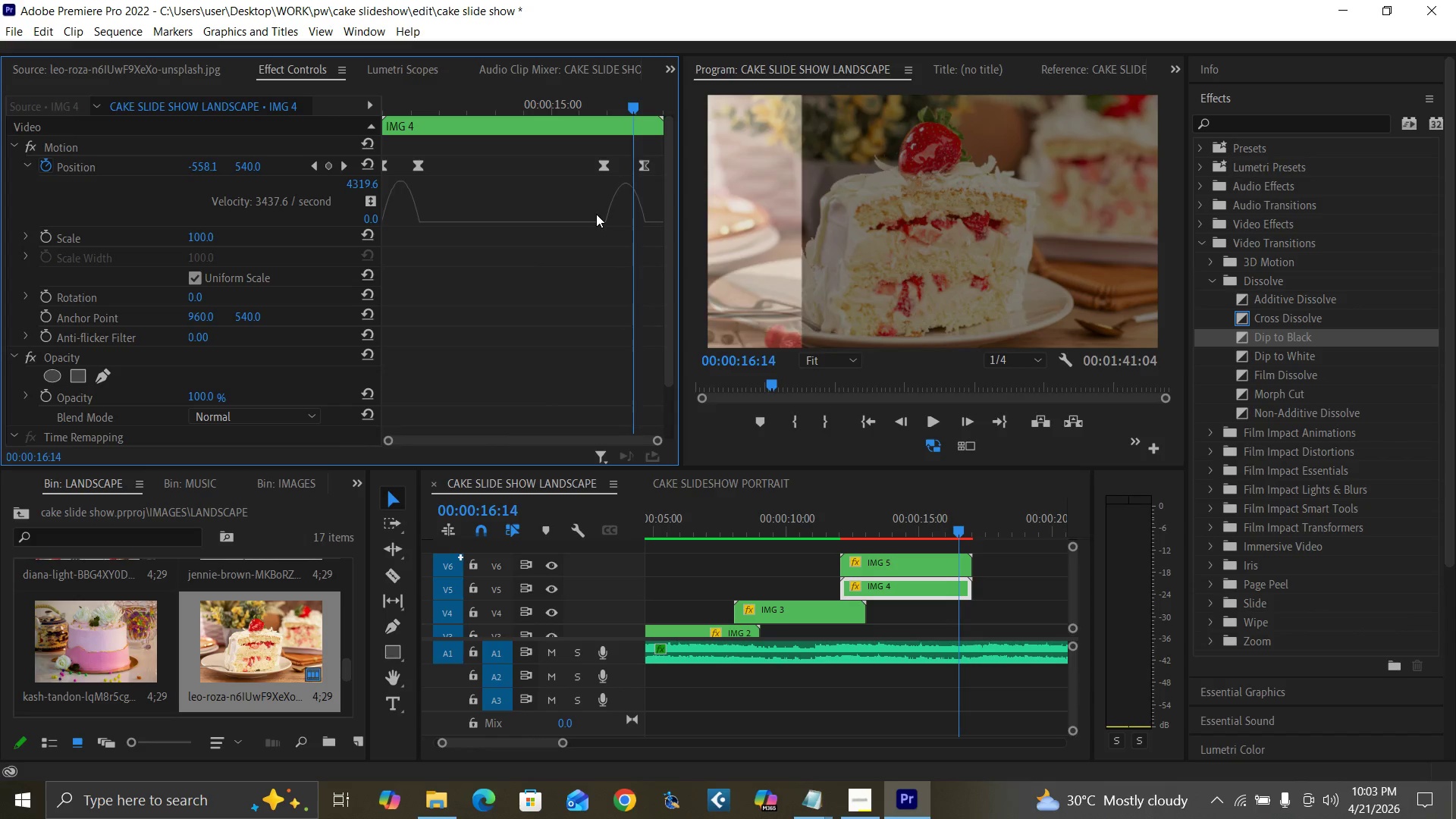 
key(ArrowRight)
 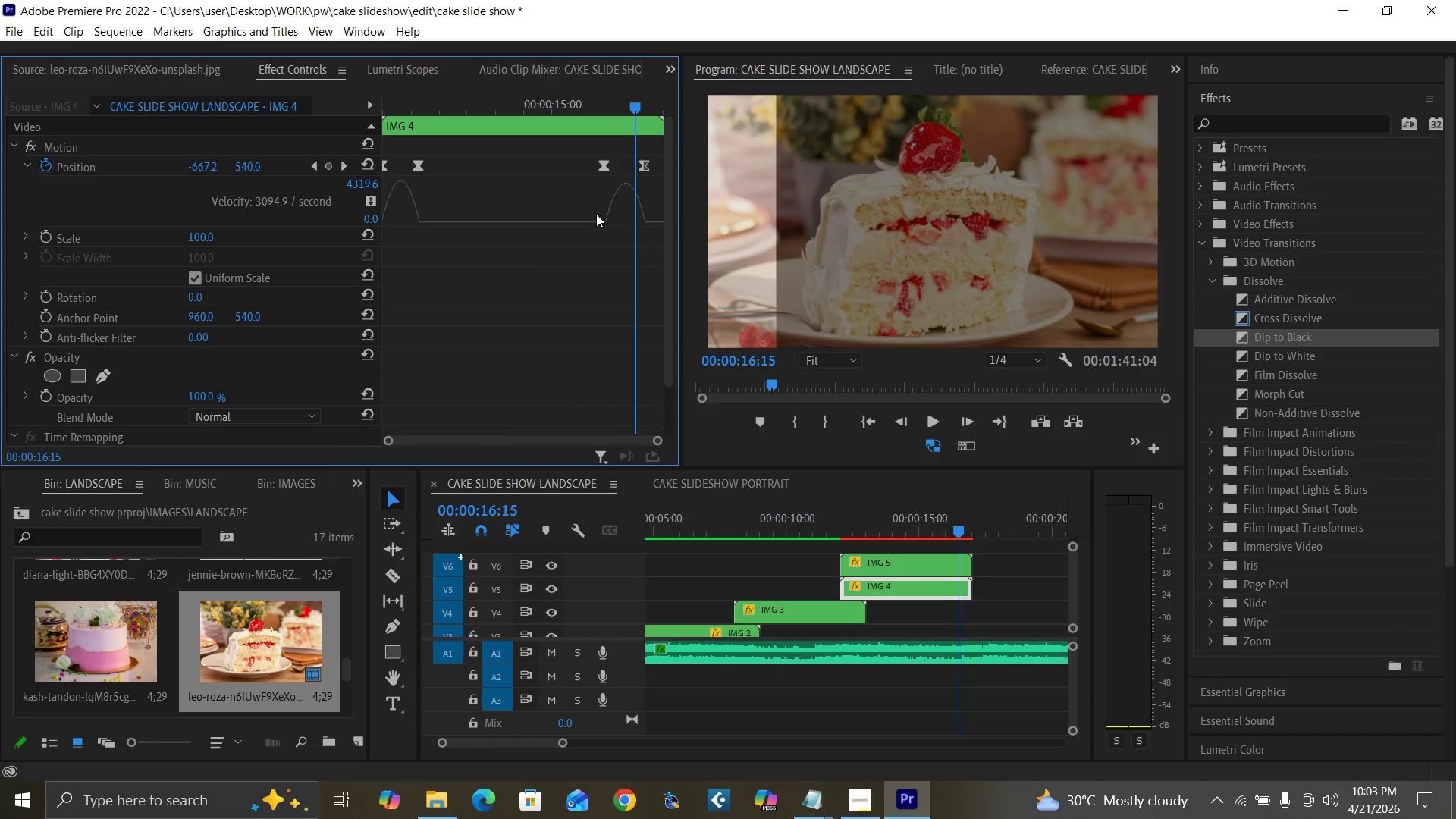 
key(ArrowRight)
 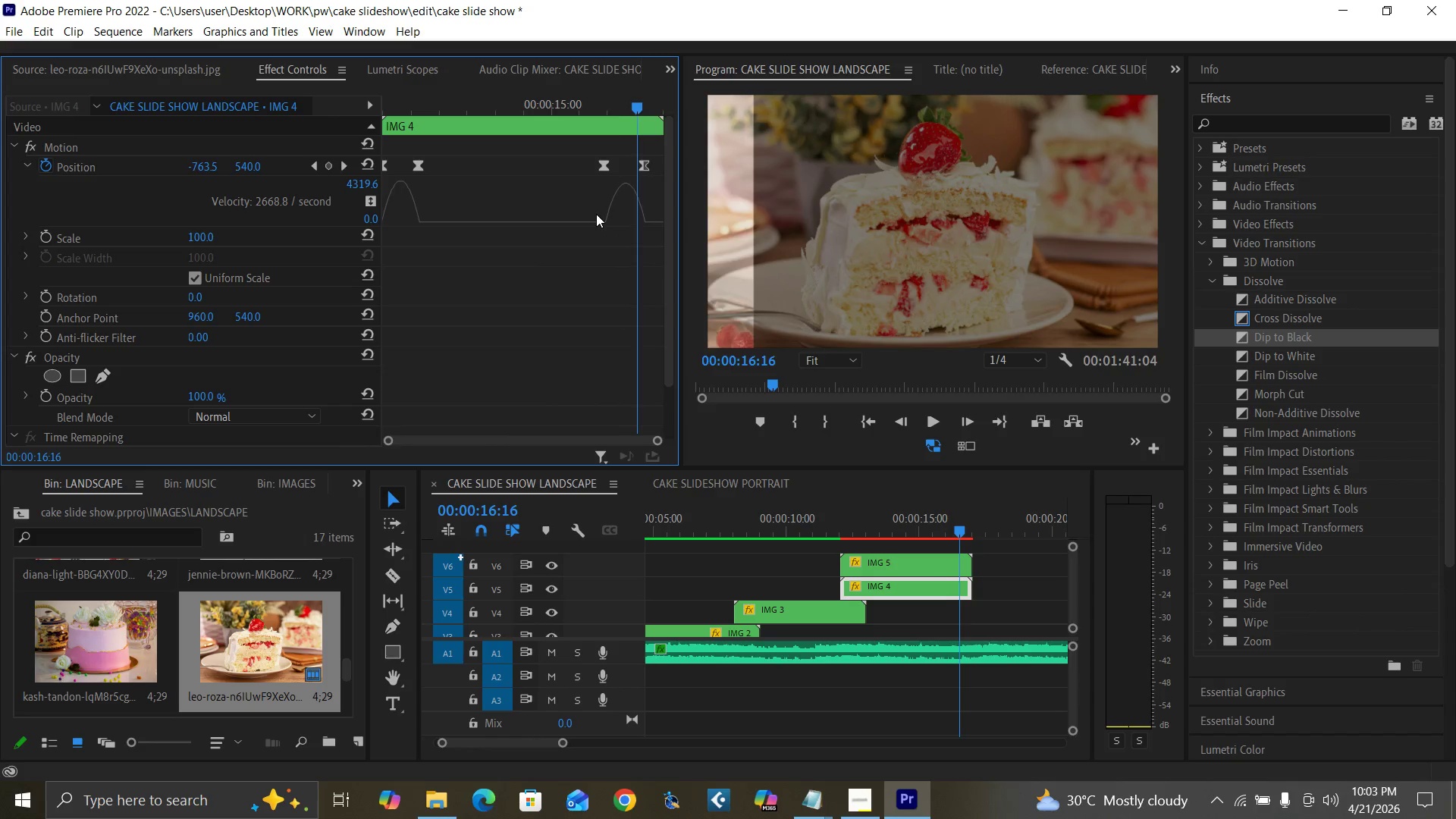 
key(ArrowRight)
 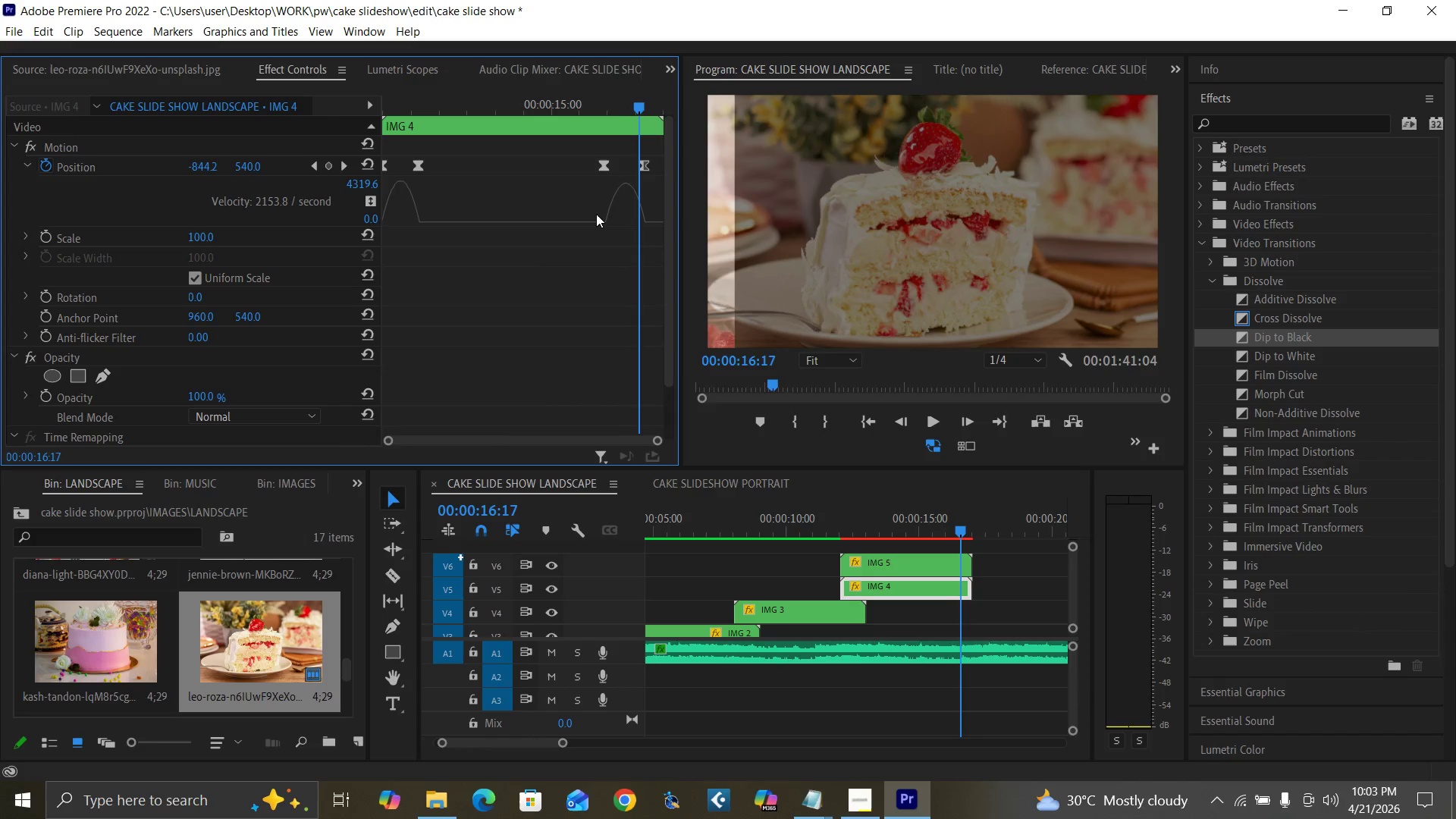 
key(ArrowRight)
 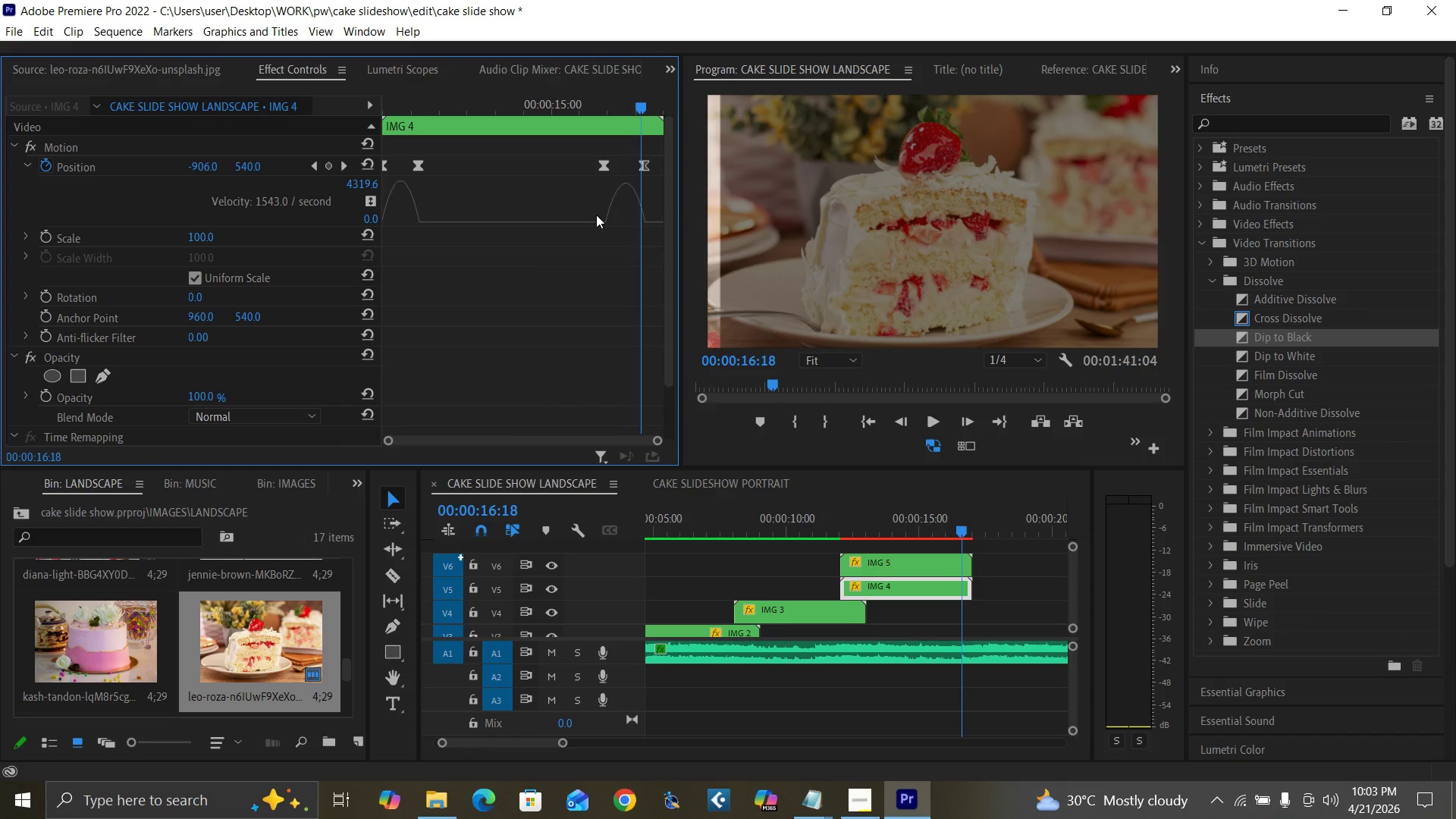 
key(ArrowRight)
 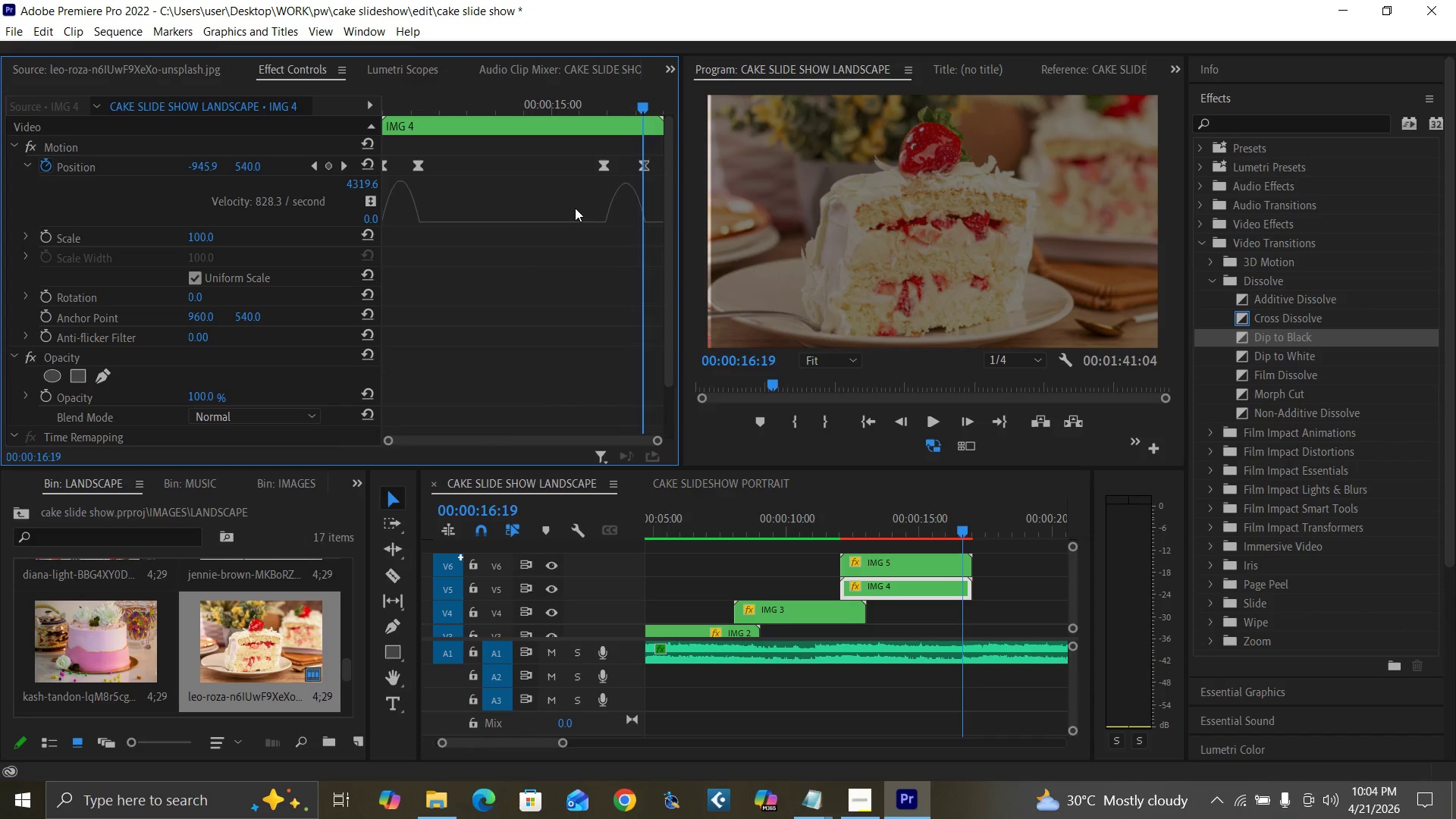 
key(Equal)
 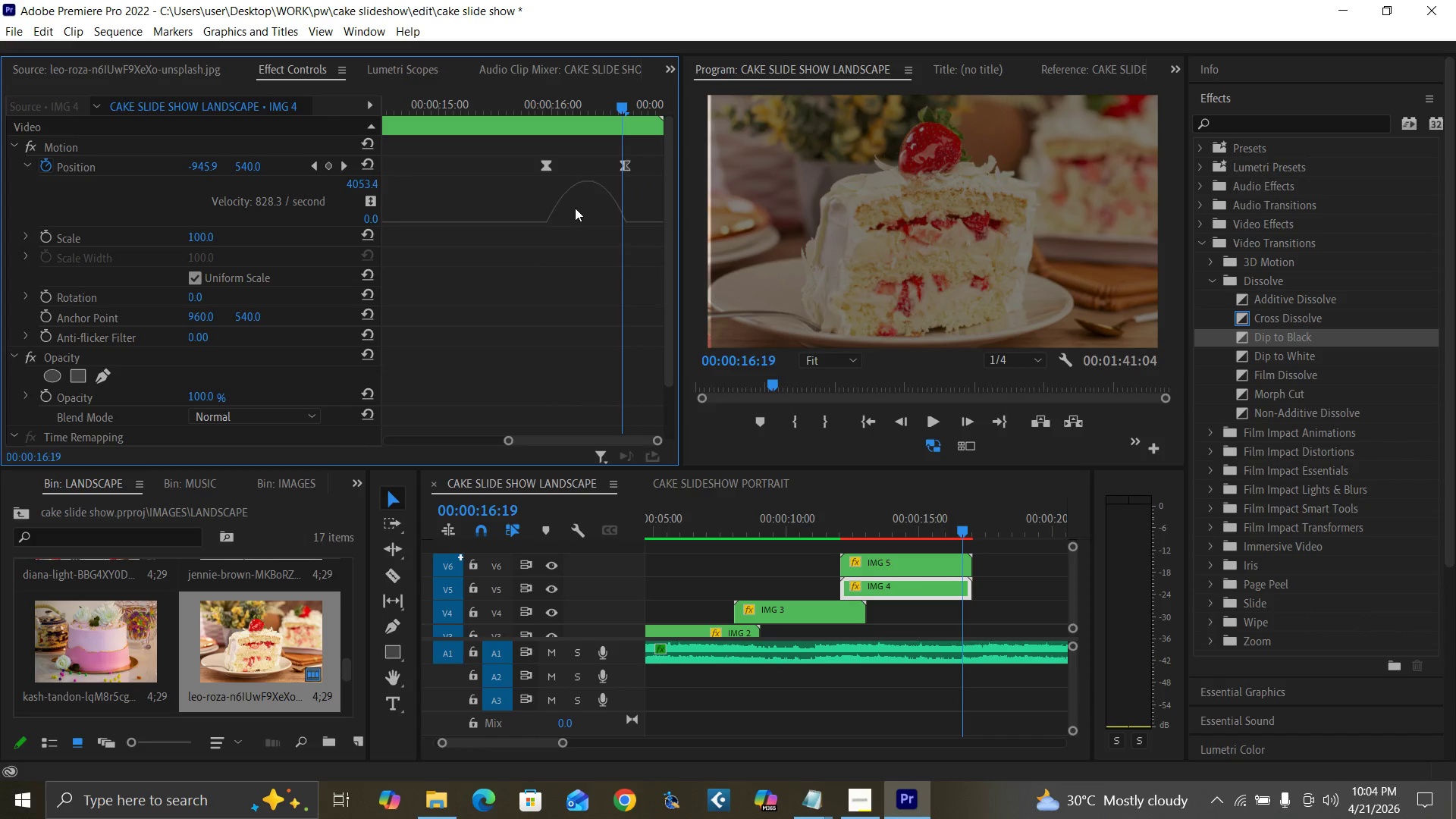 
key(Equal)
 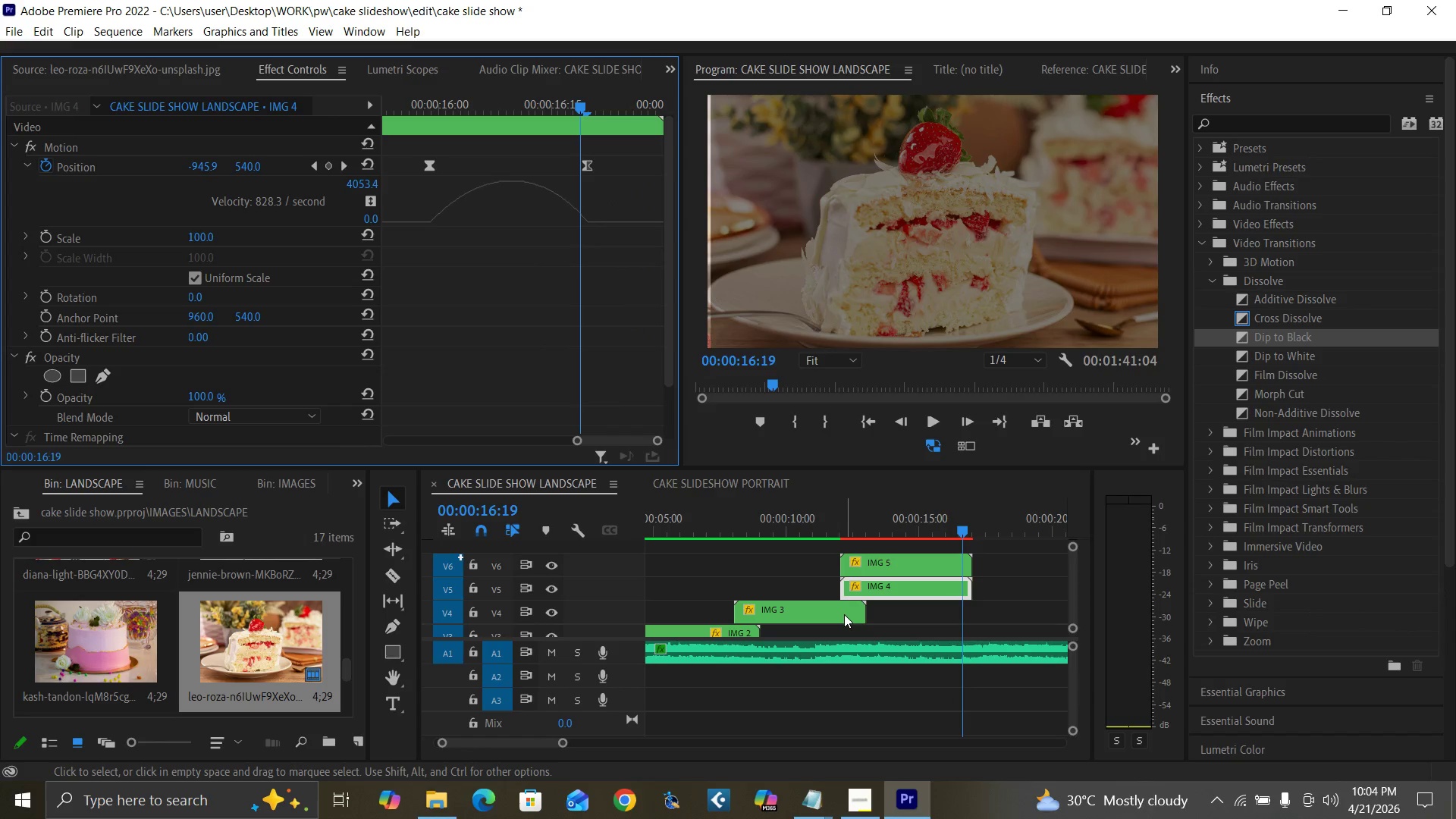 
left_click([844, 614])
 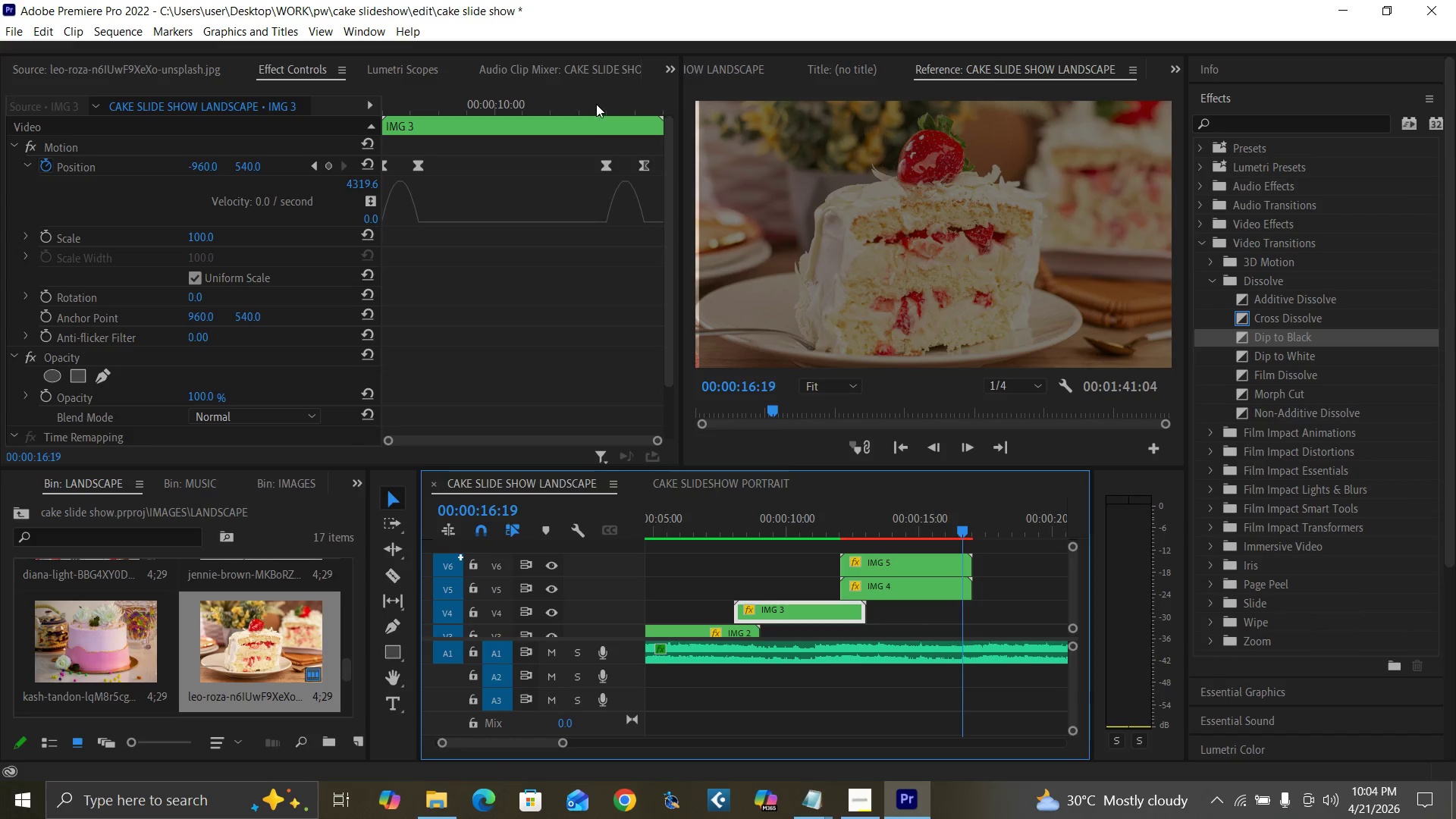 
left_click([610, 102])
 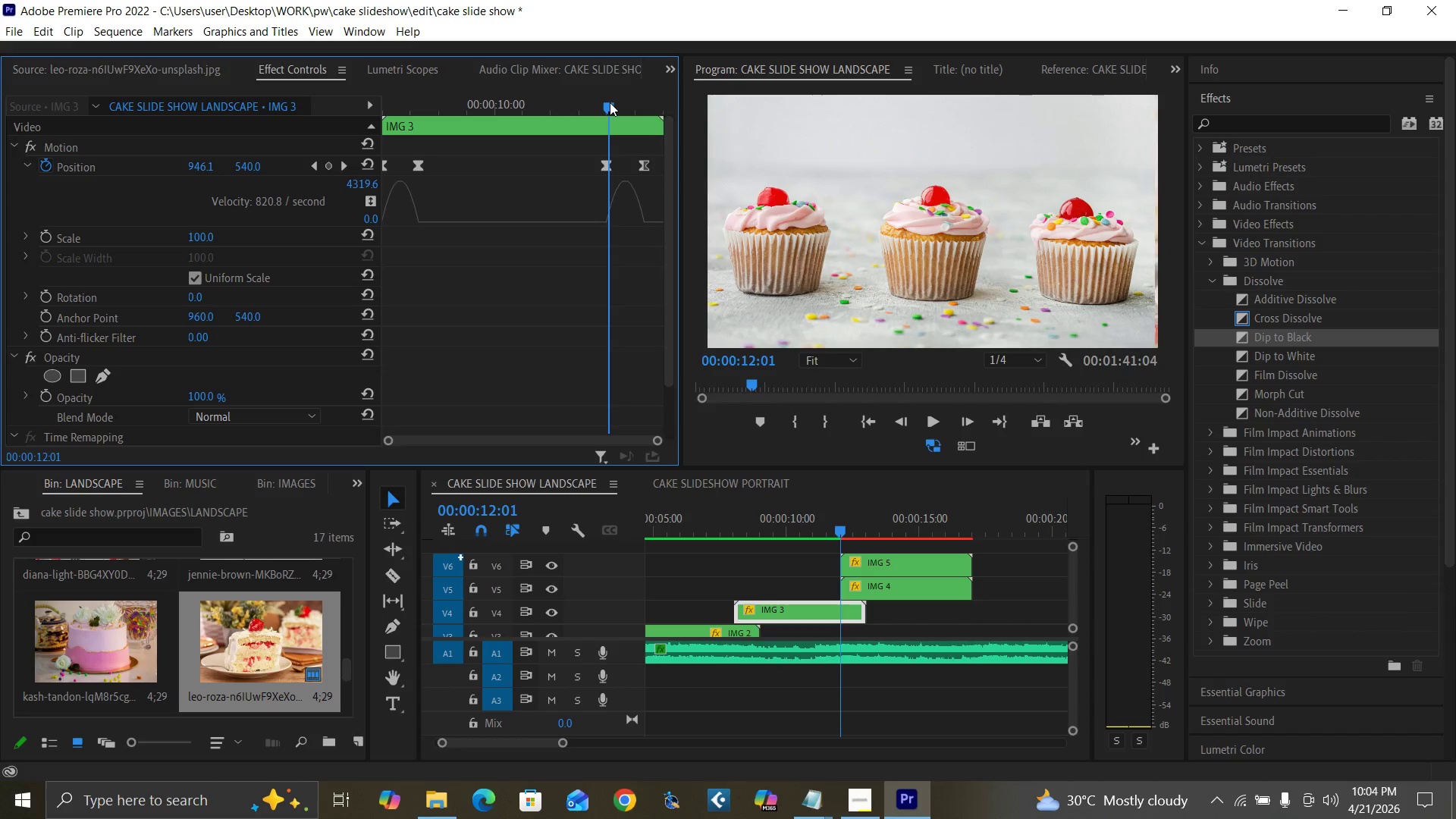 
key(Equal)
 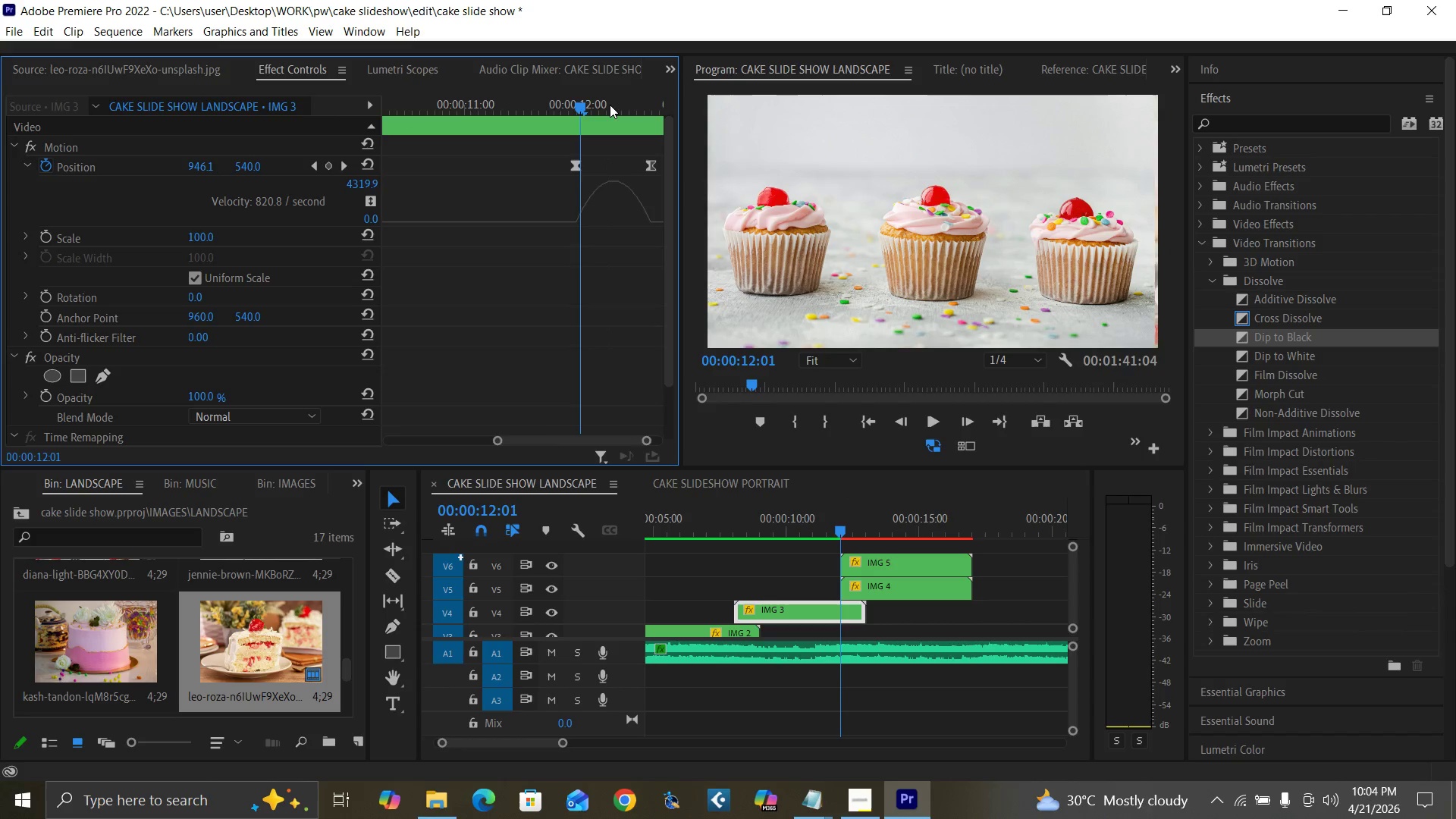 
key(Equal)
 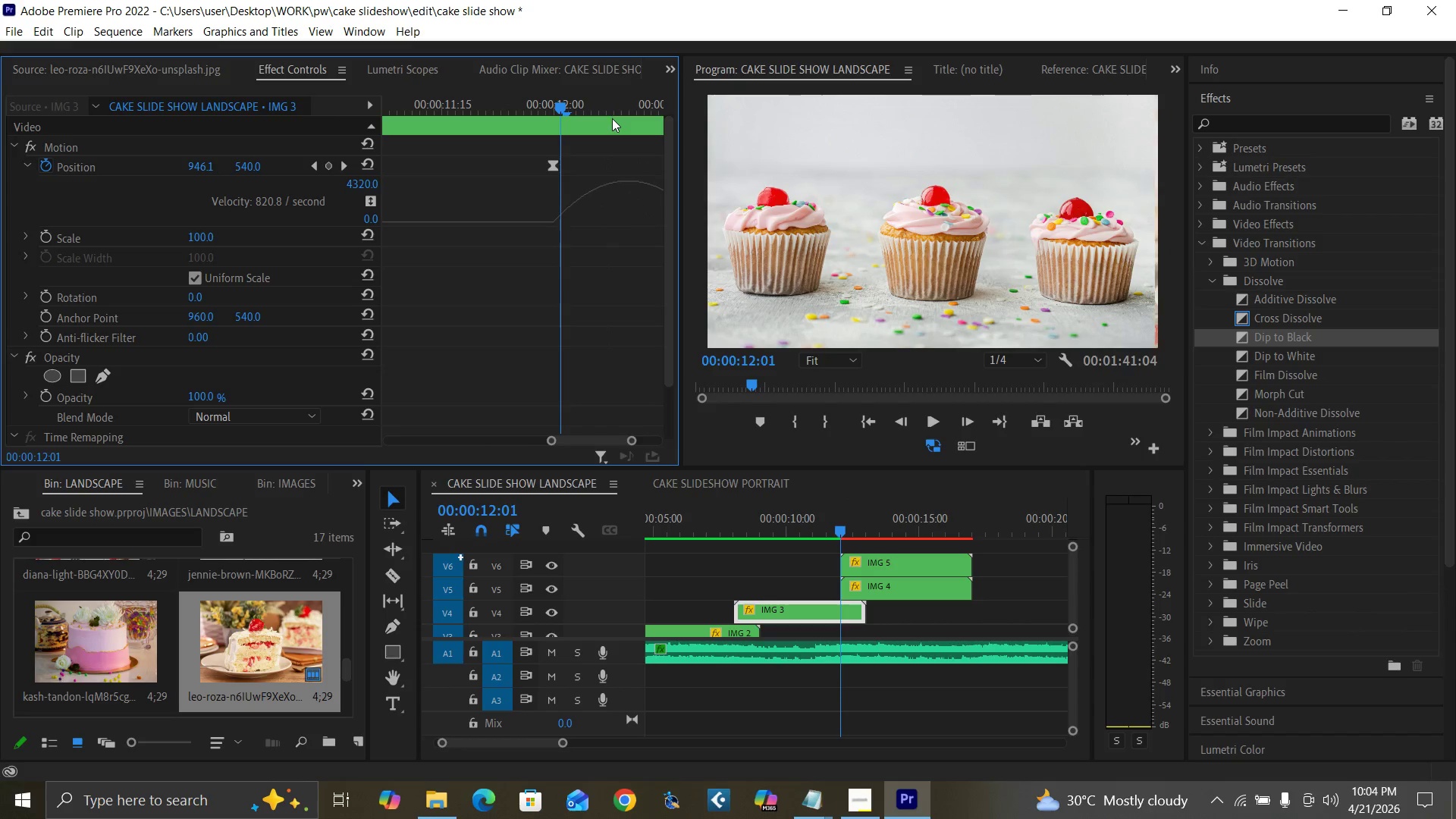 
key(ArrowLeft)
 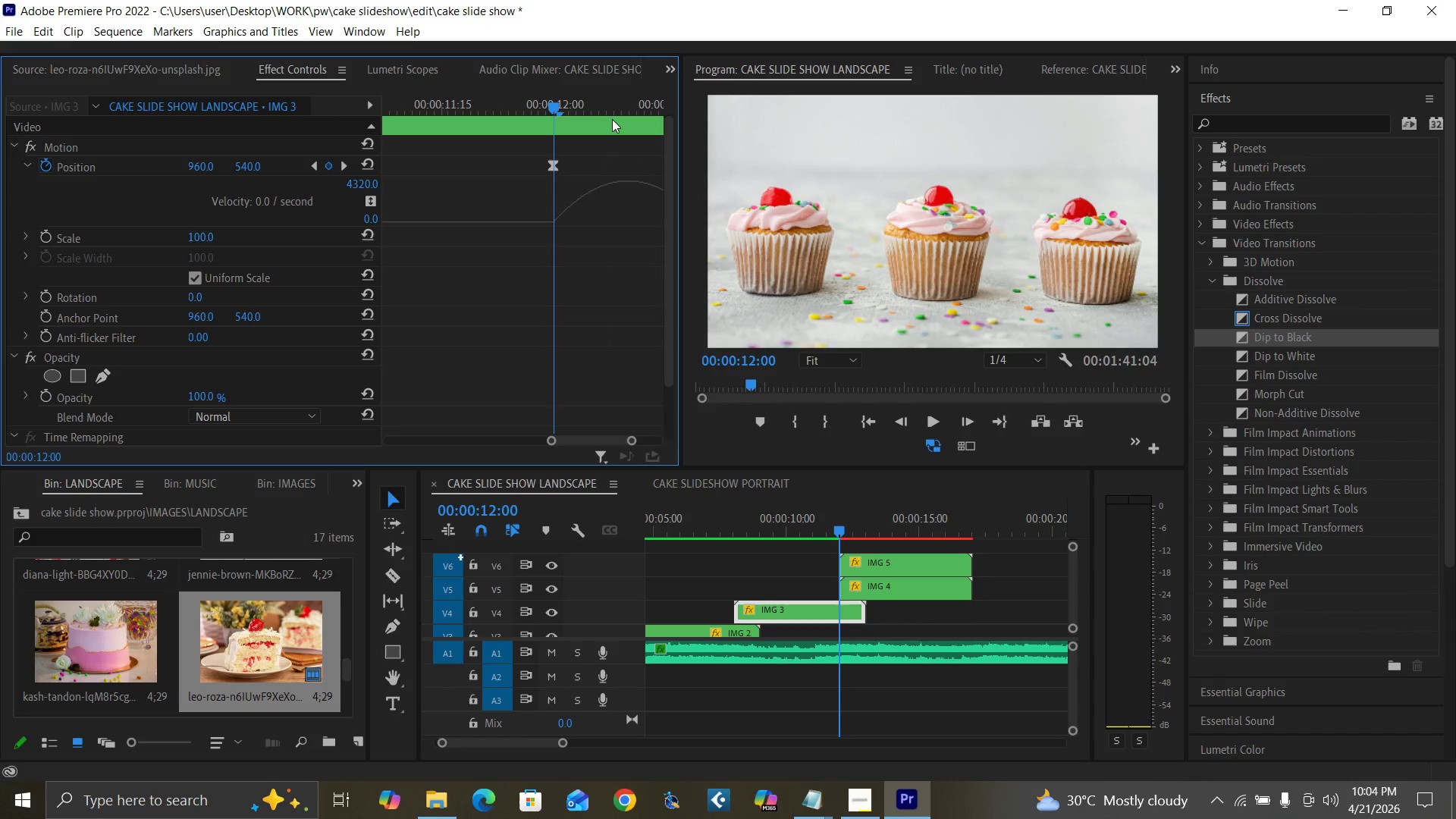 
key(ArrowLeft)
 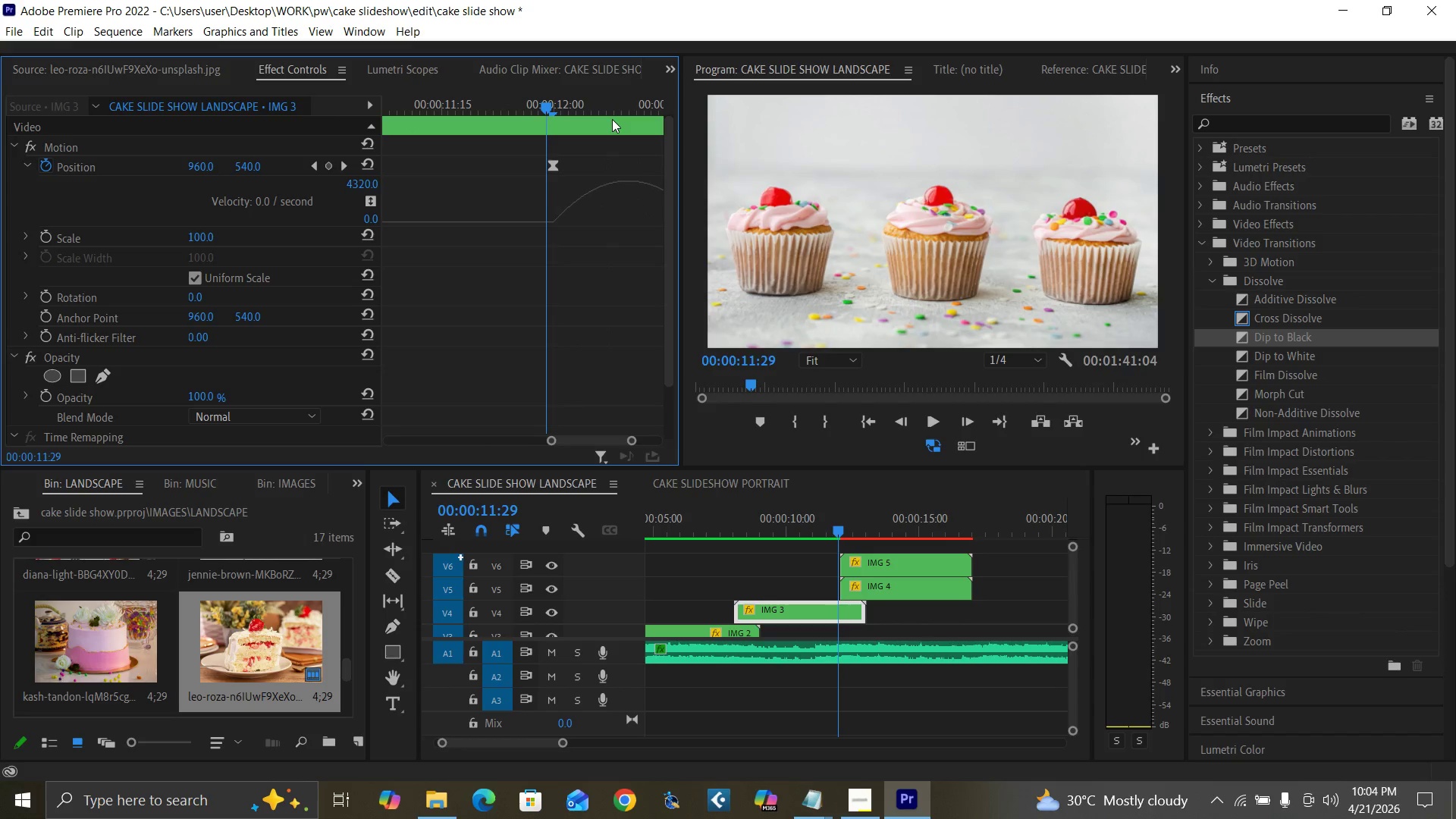 
key(ArrowRight)
 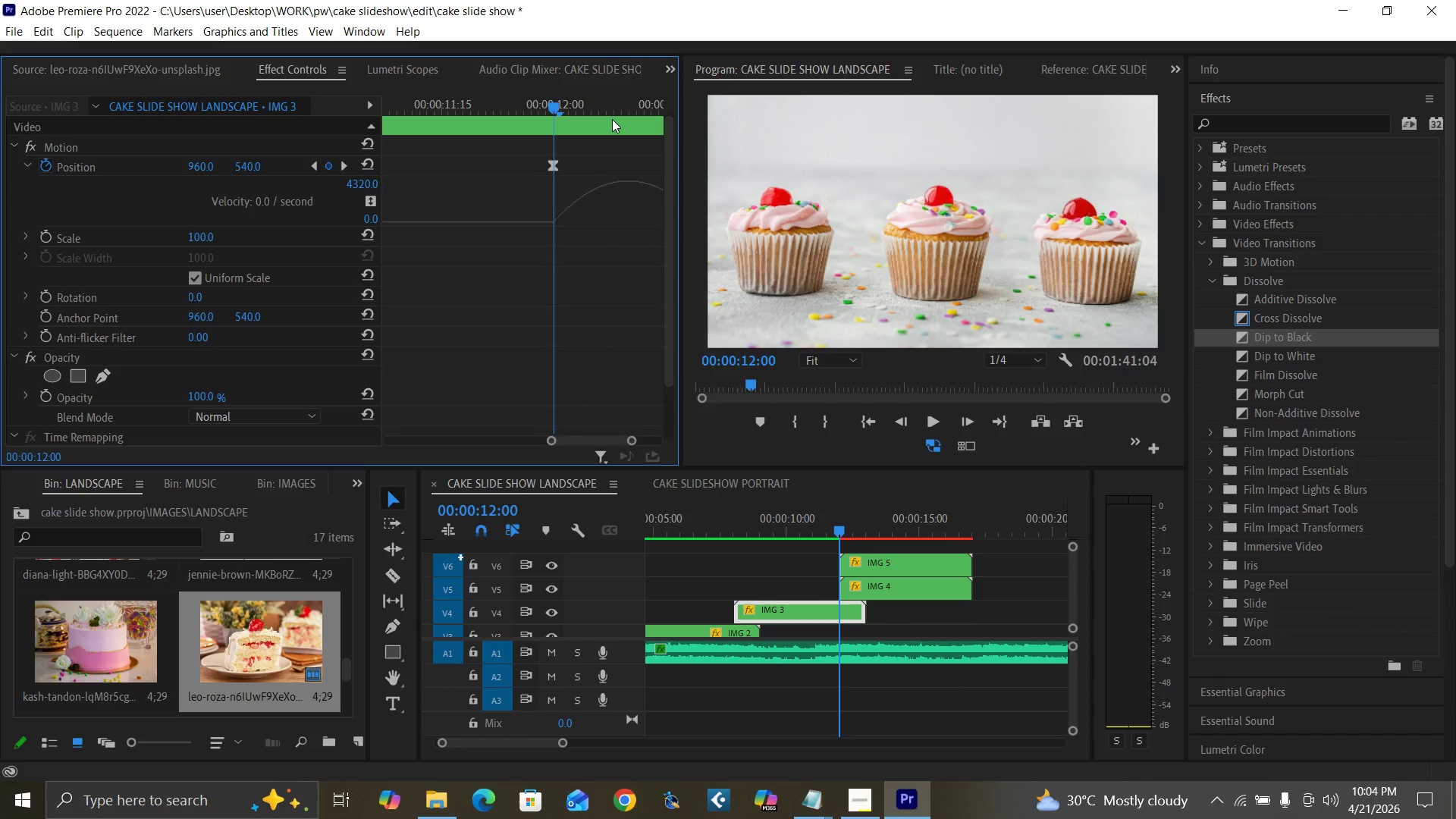 
key(ArrowRight)
 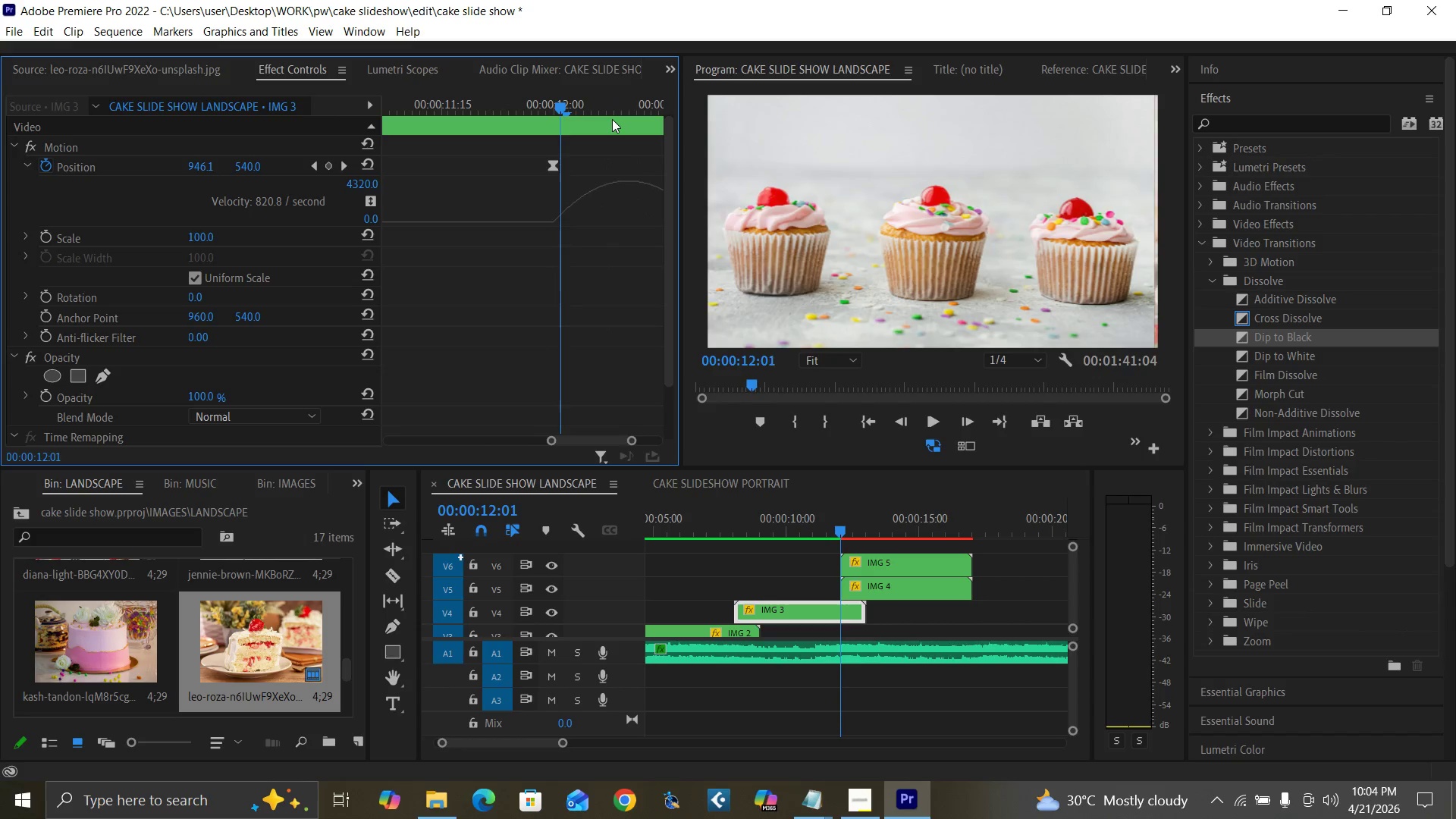 
key(ArrowRight)
 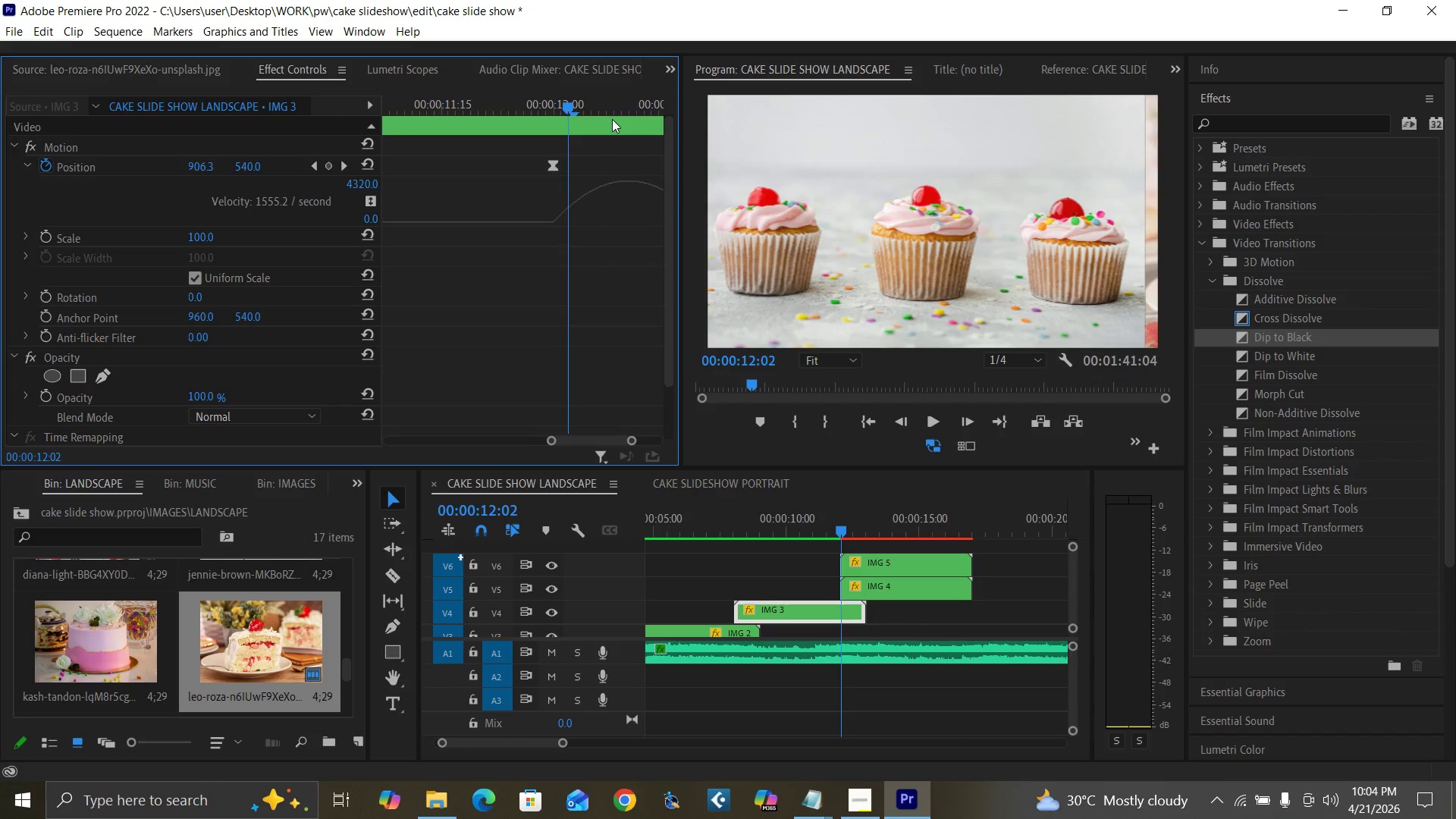 
key(ArrowRight)
 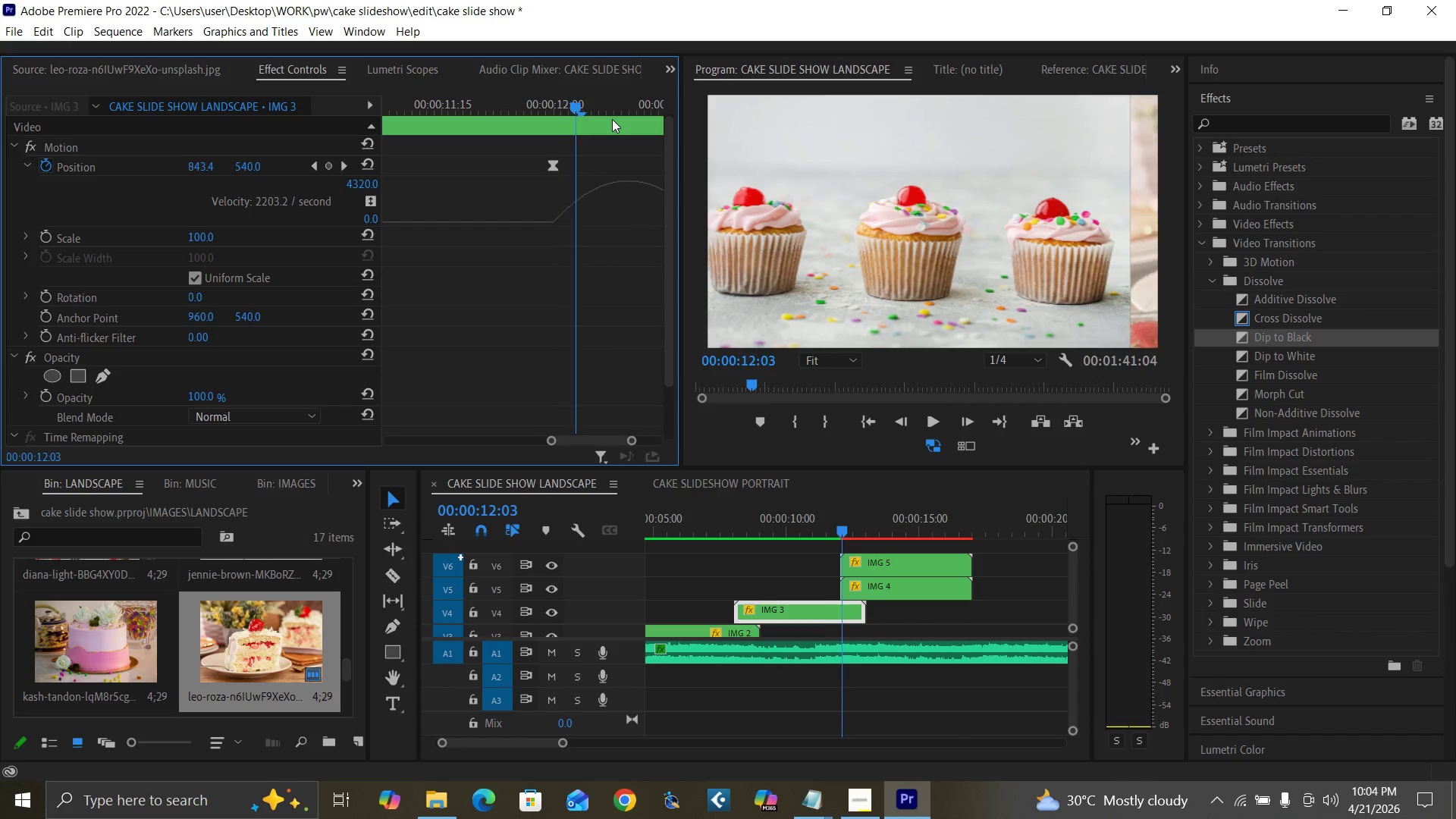 
key(ArrowRight)
 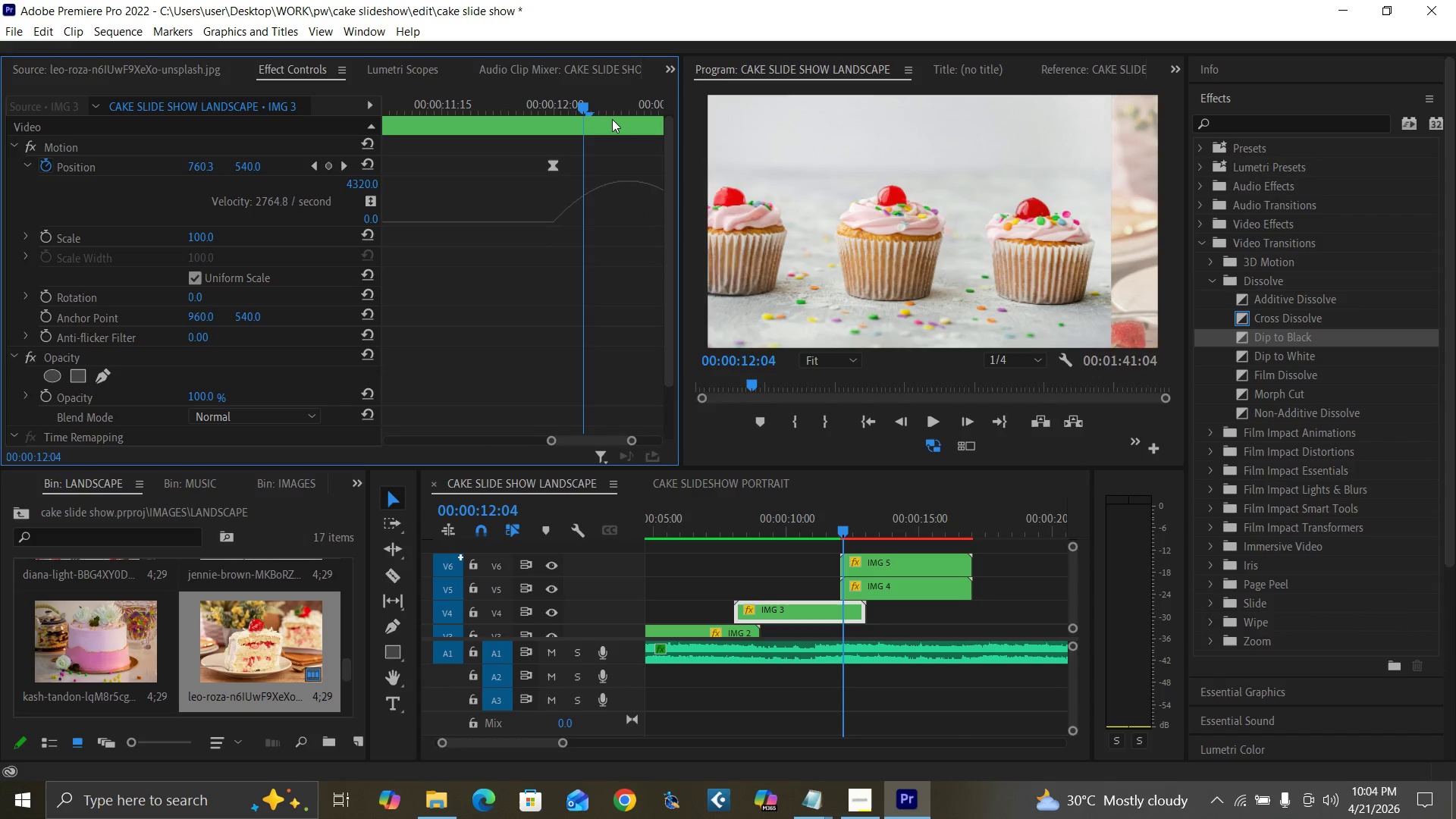 
key(ArrowRight)
 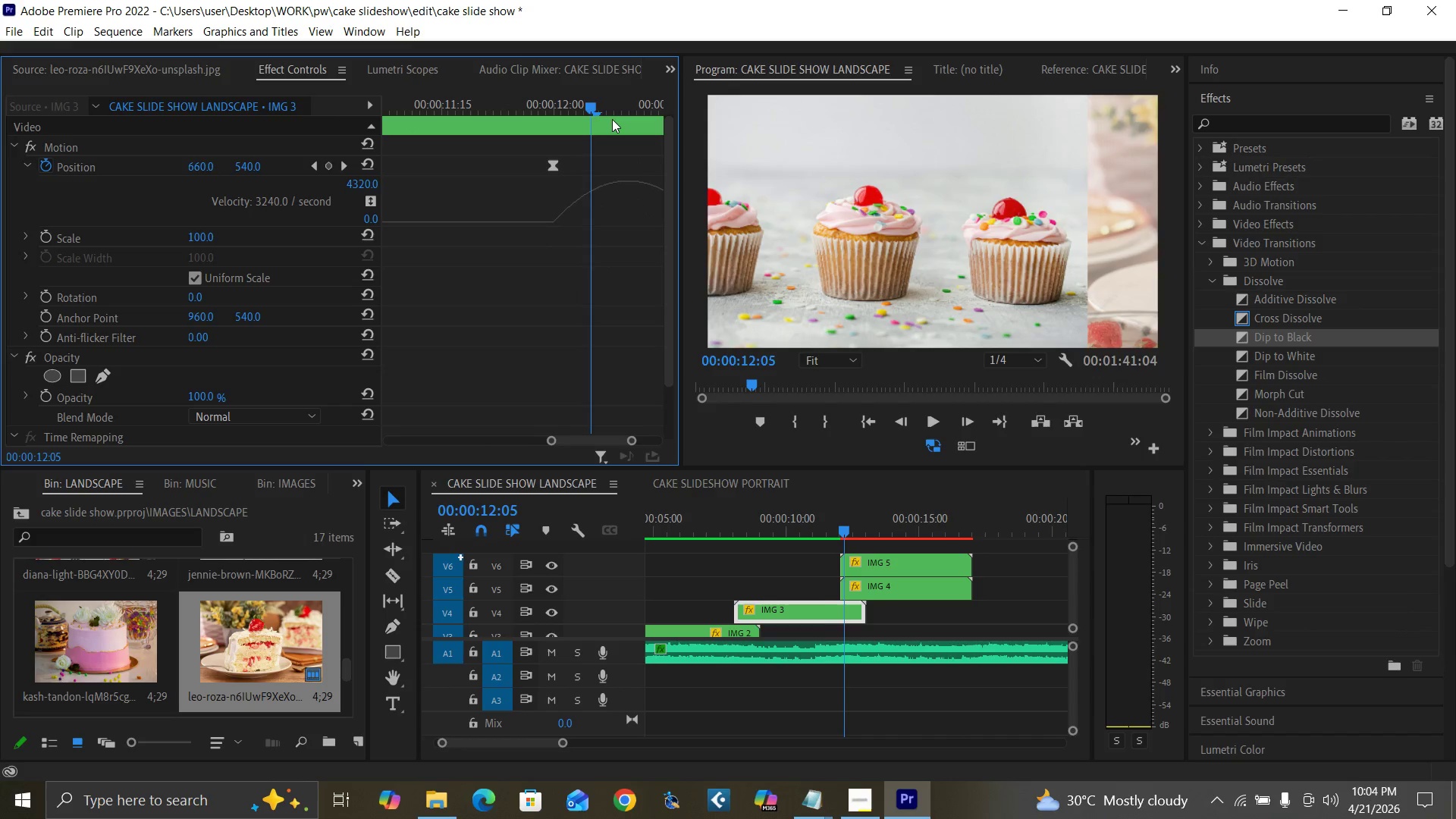 
key(ArrowRight)
 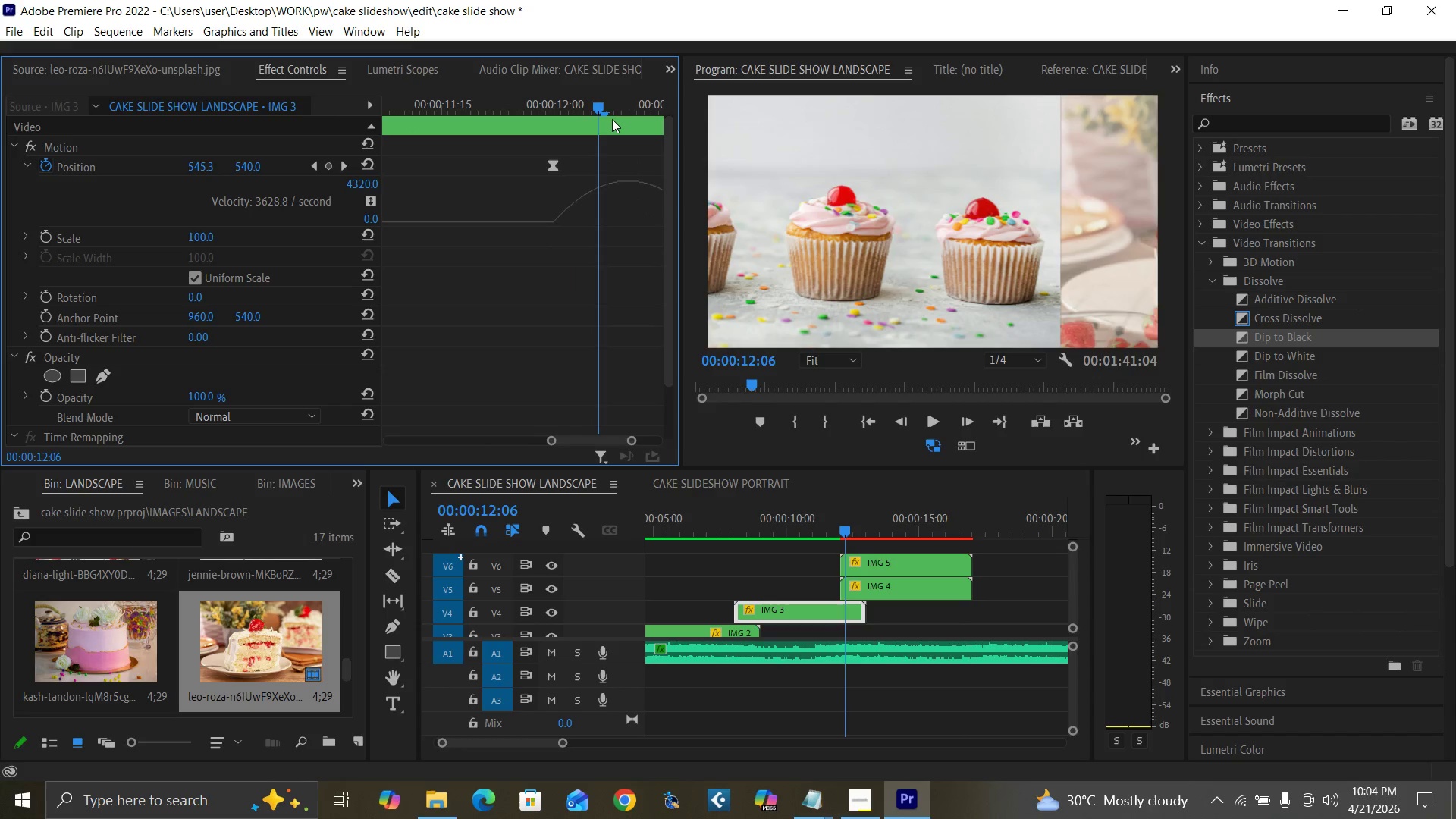 
key(ArrowRight)
 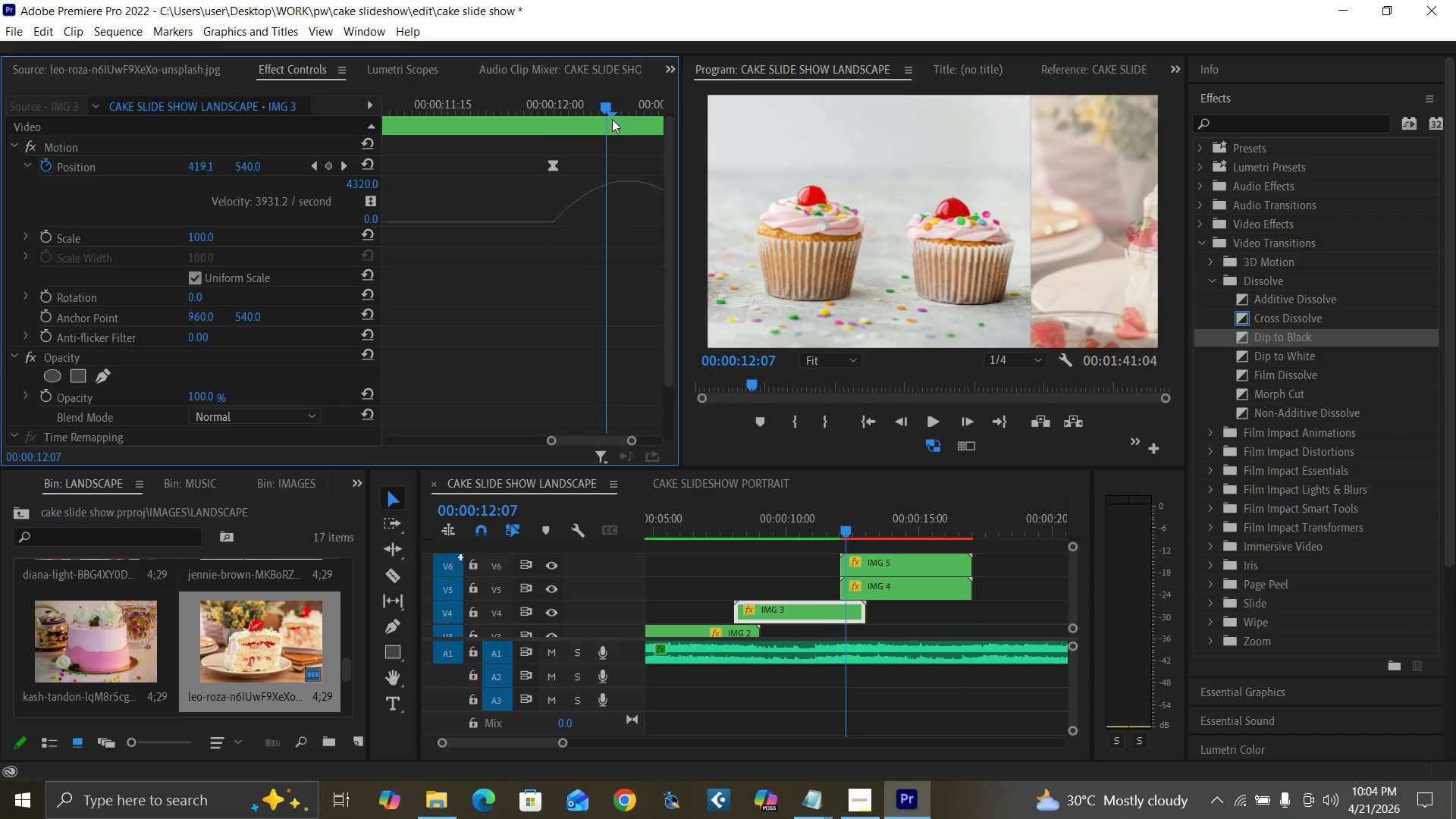 
key(ArrowRight)
 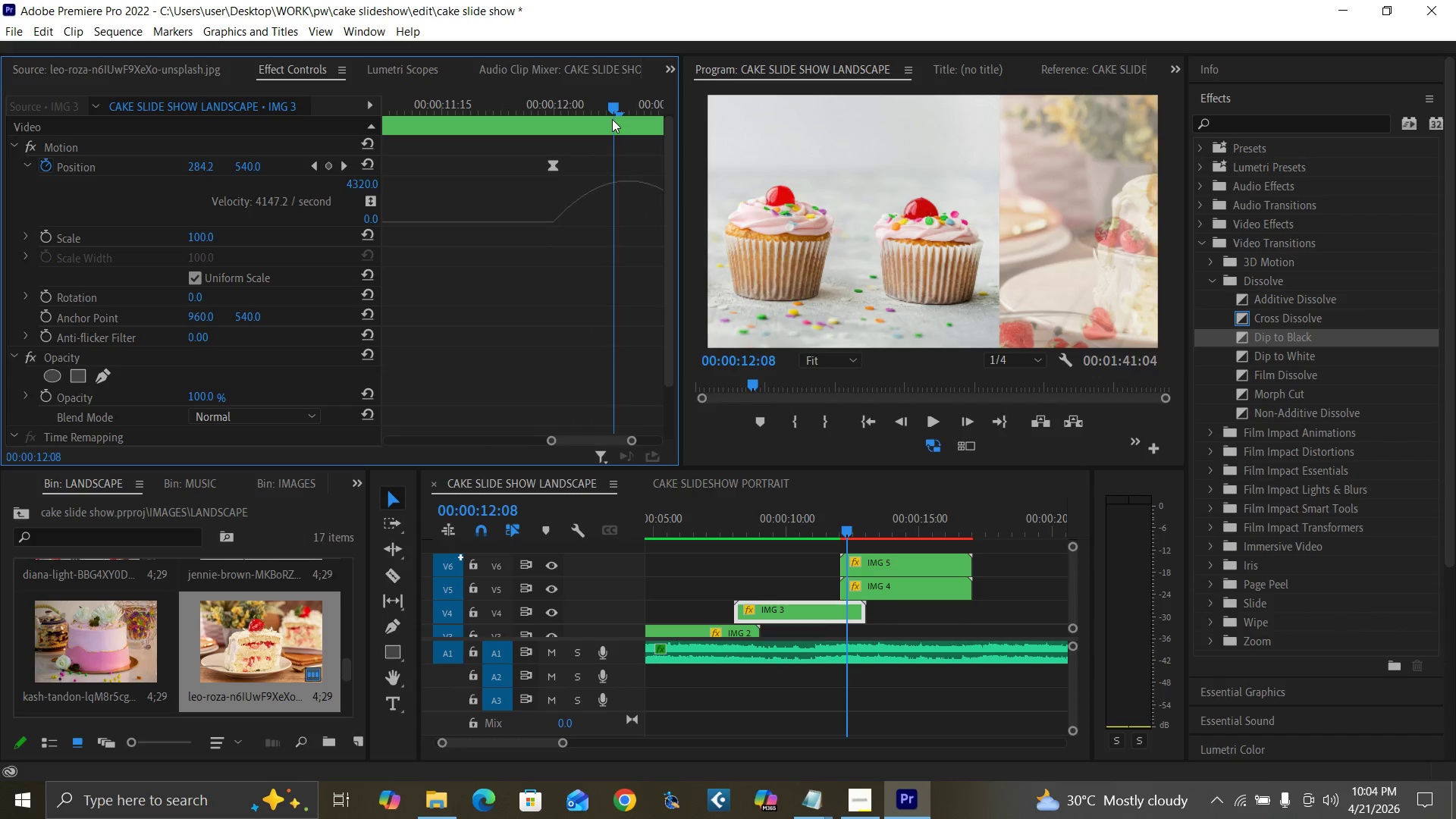 
key(ArrowRight)
 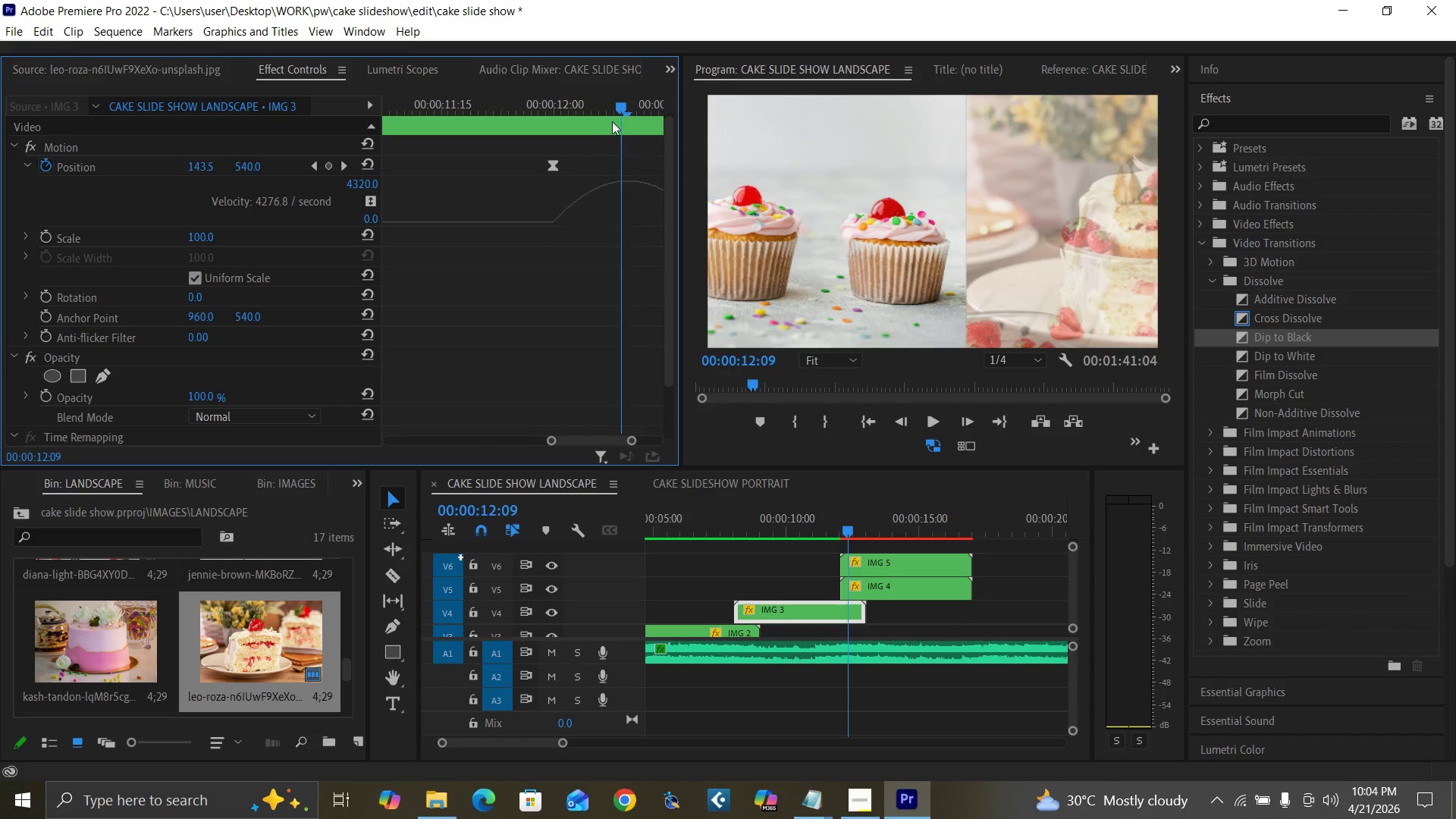 
key(ArrowRight)
 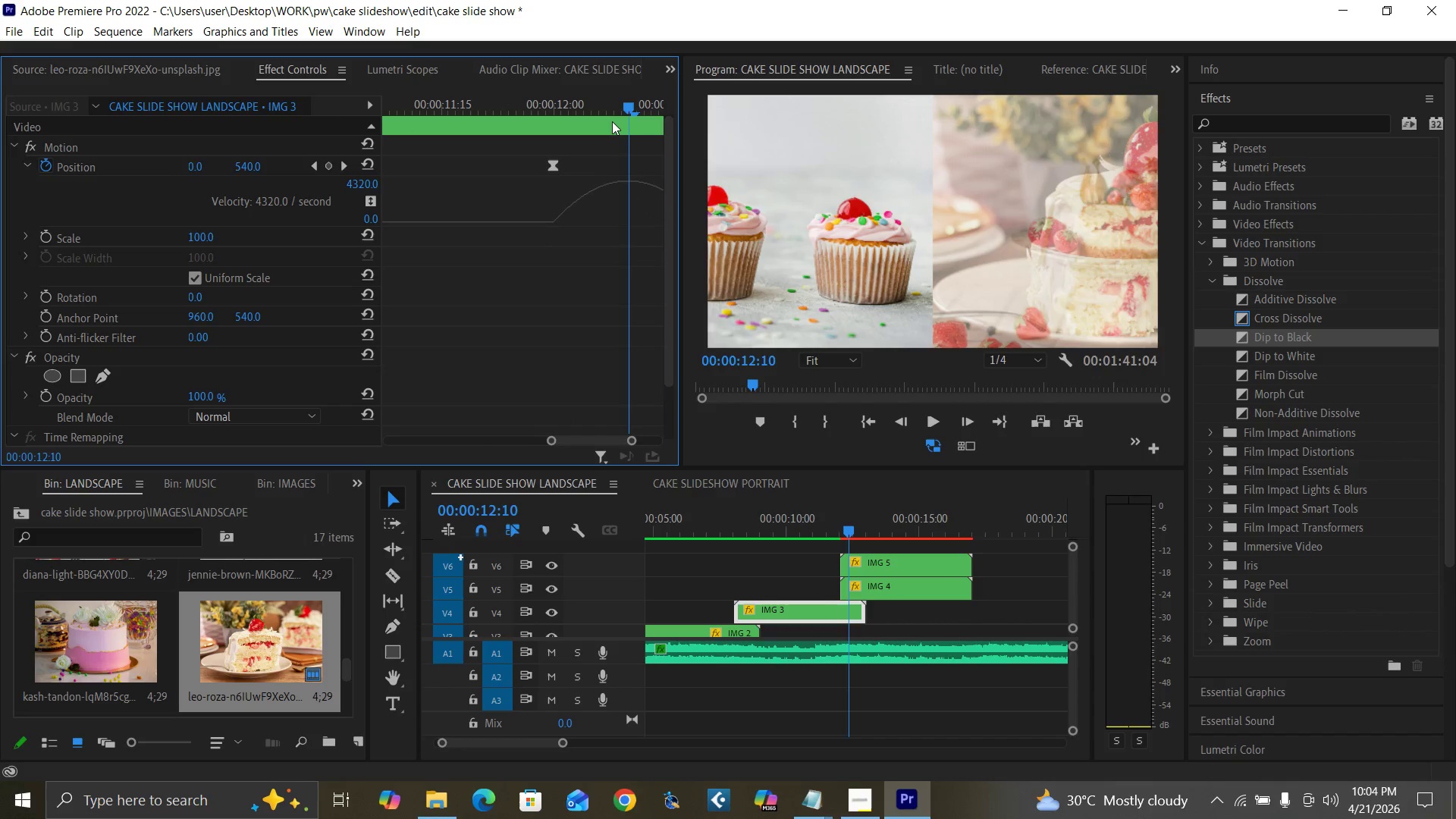 
key(ArrowRight)
 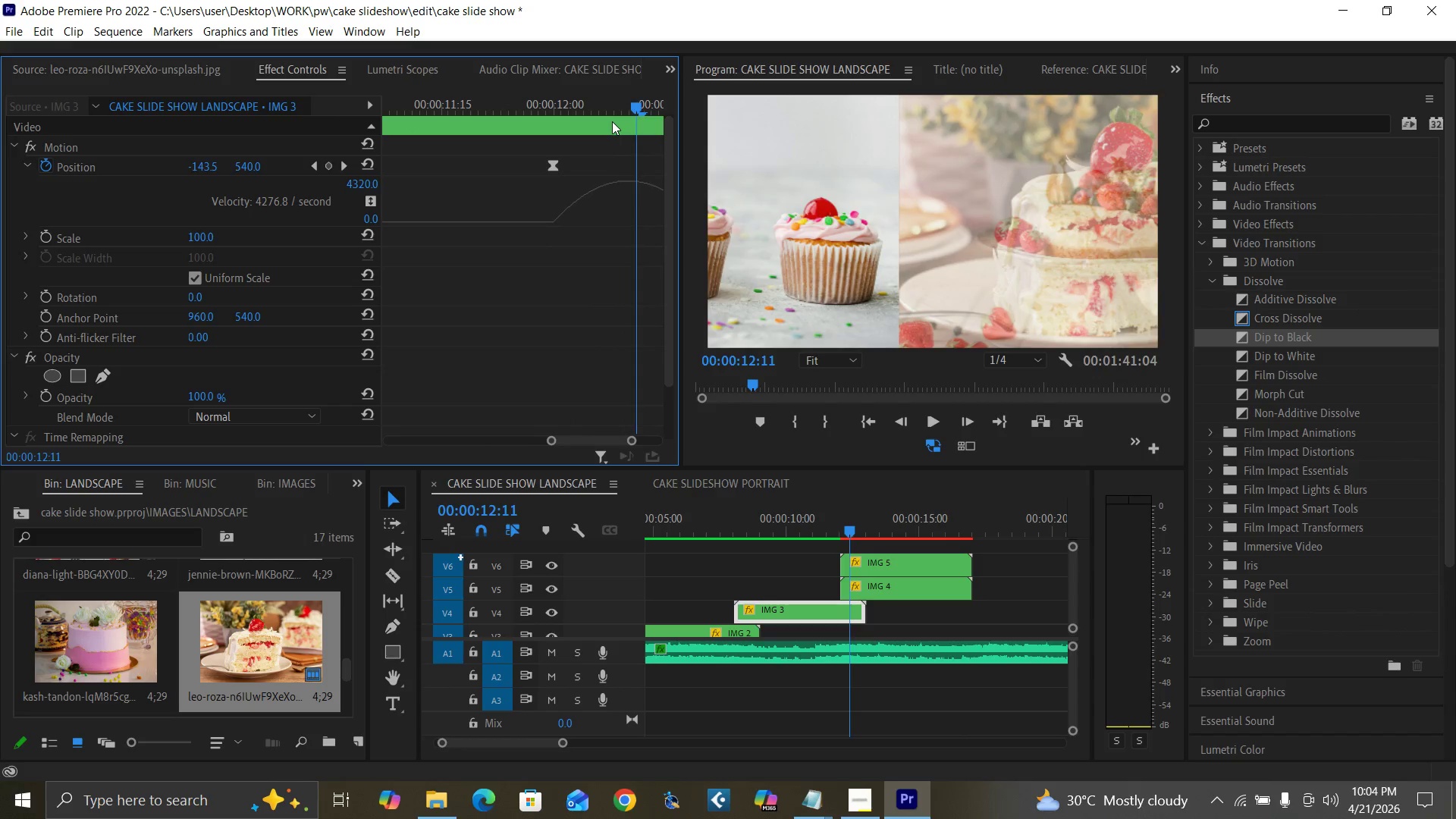 
key(ArrowRight)
 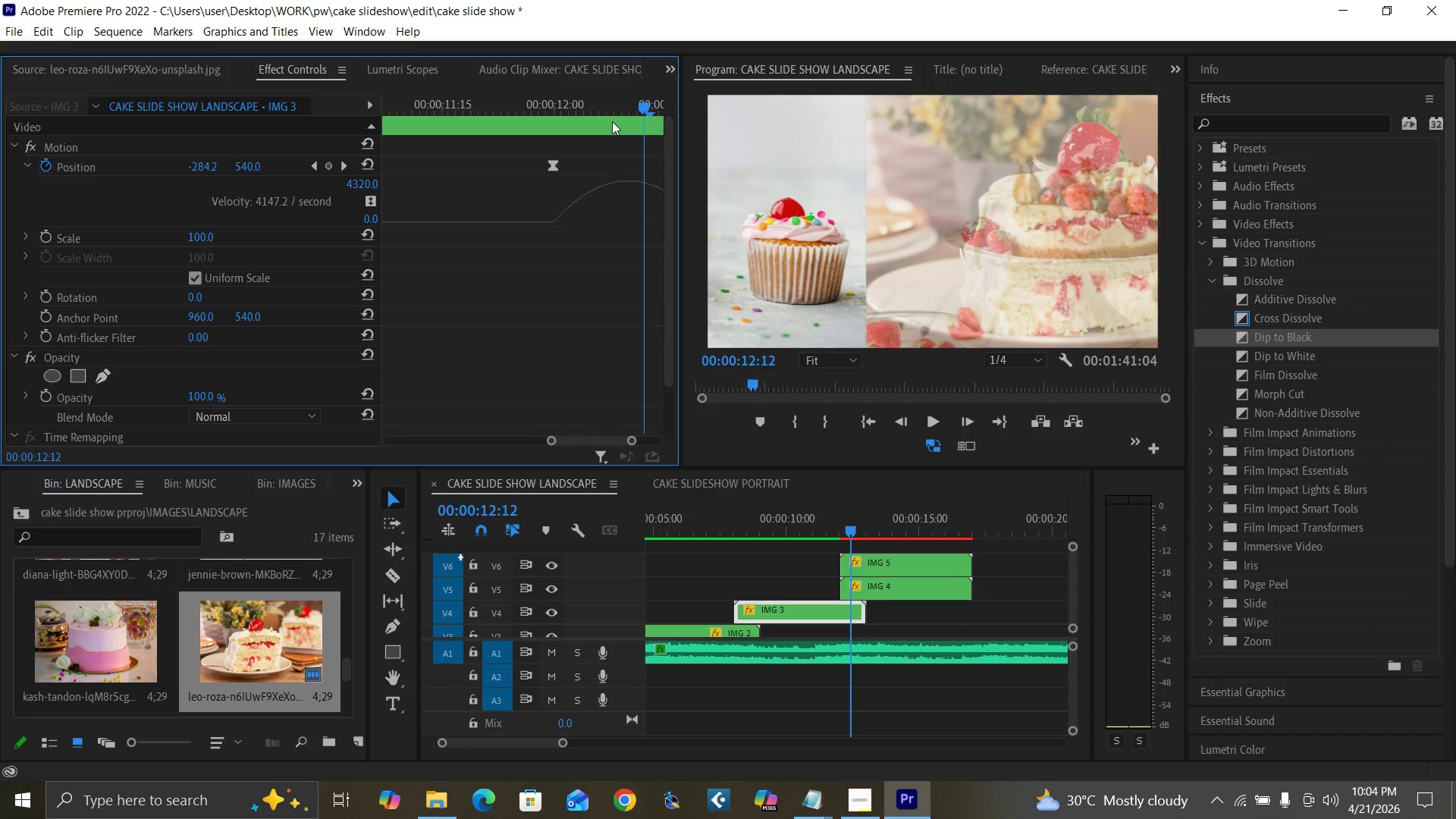 
key(ArrowRight)
 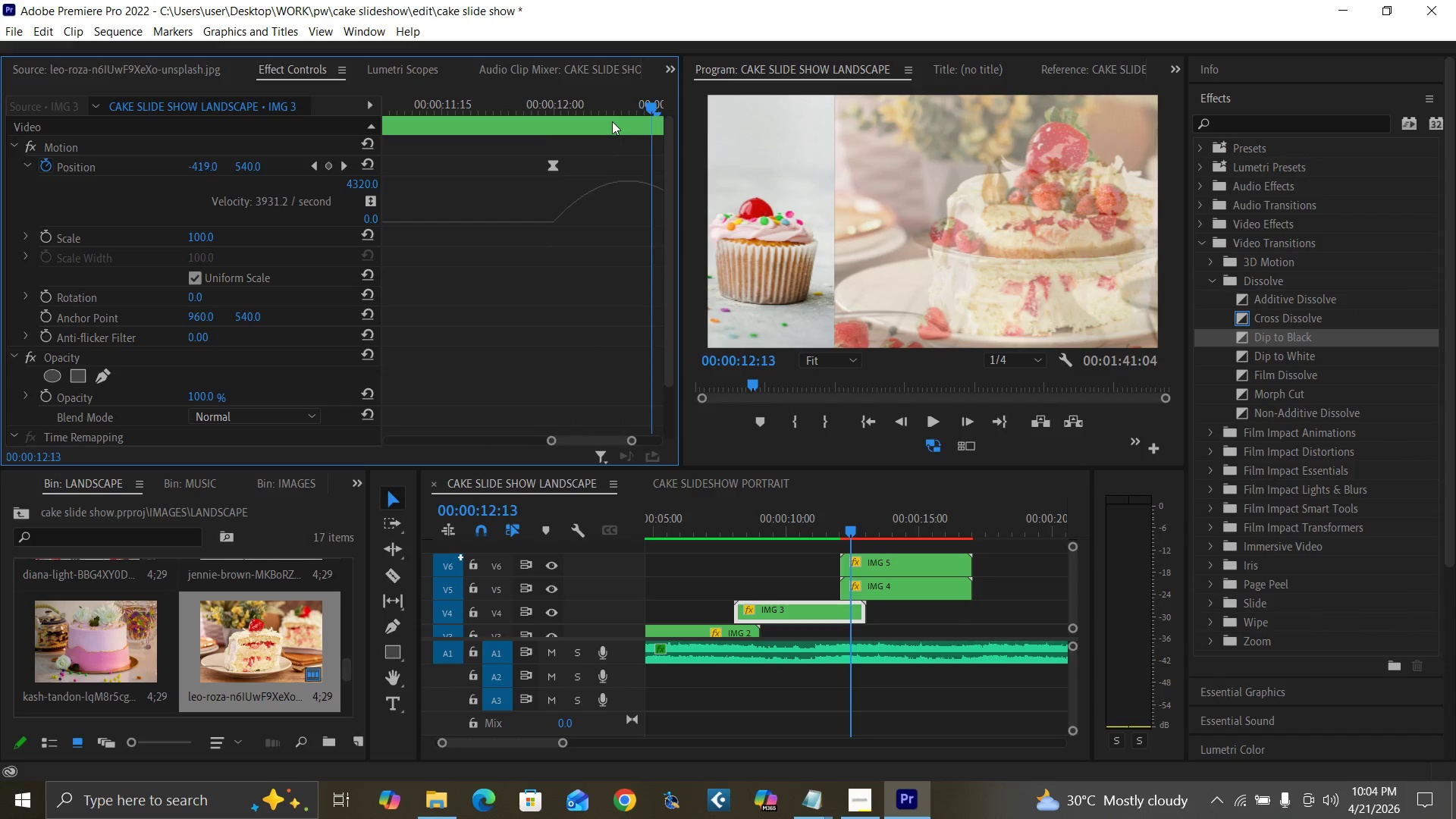 
key(ArrowRight)
 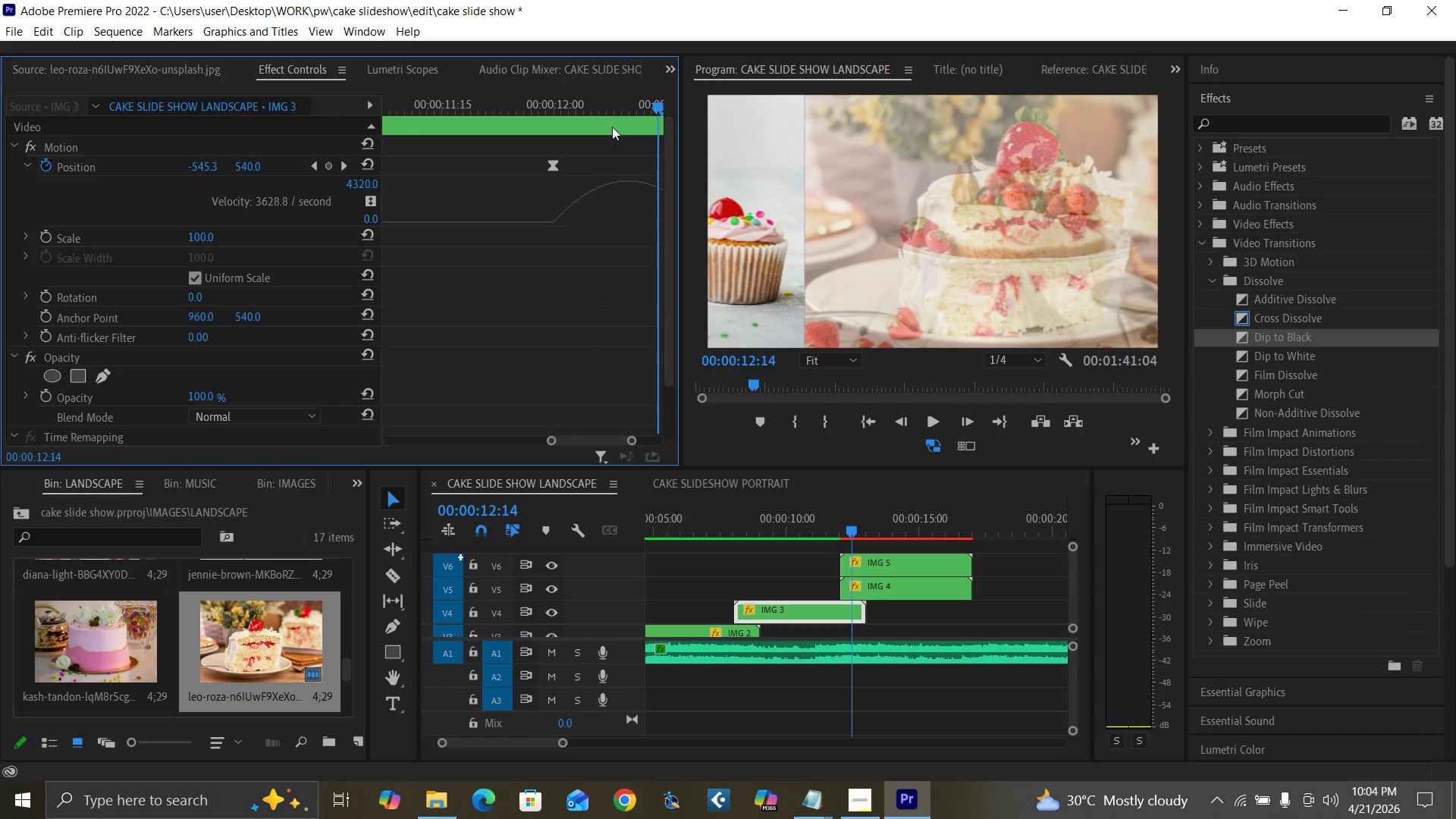 
key(Minus)
 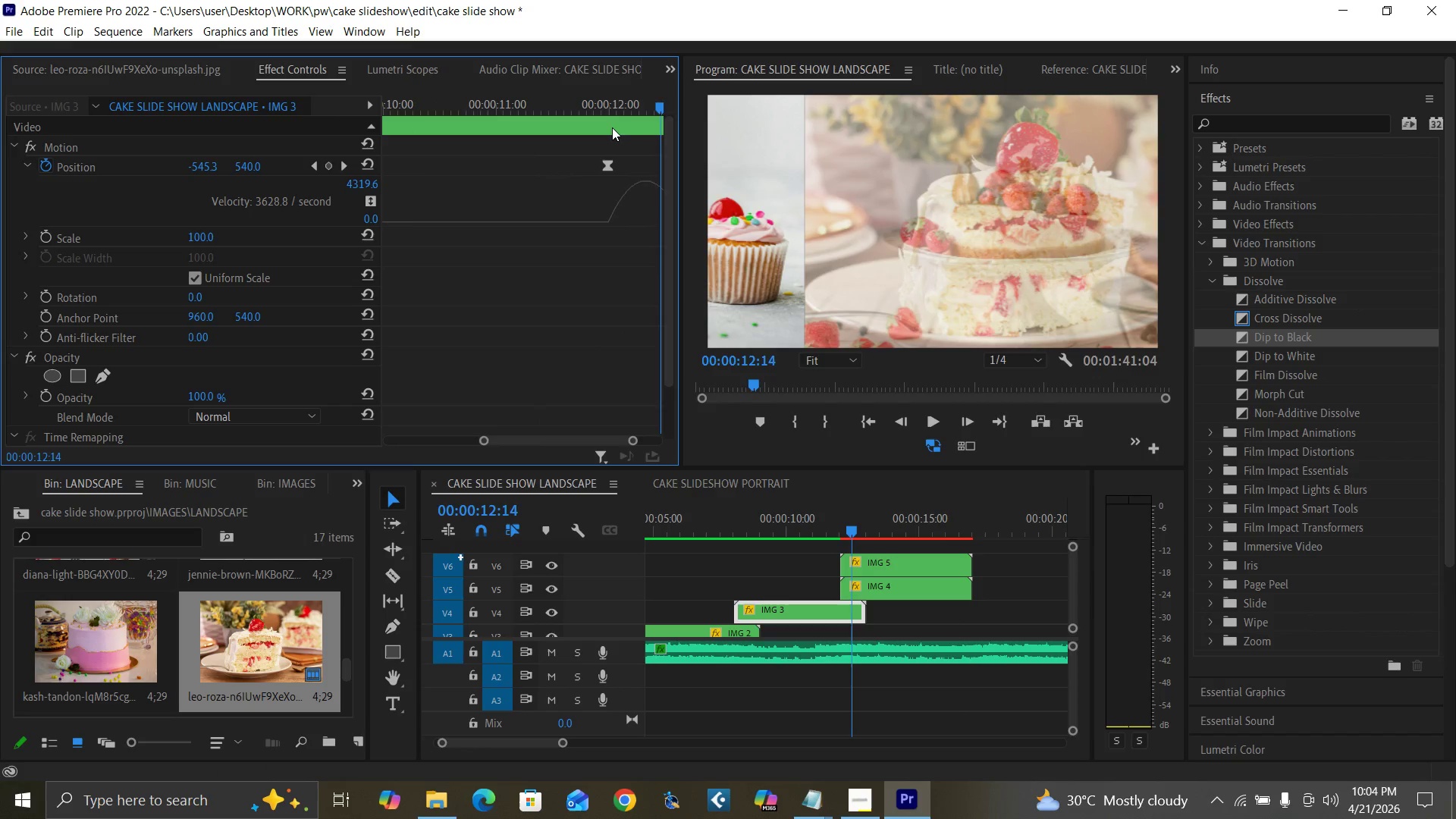 
key(Minus)
 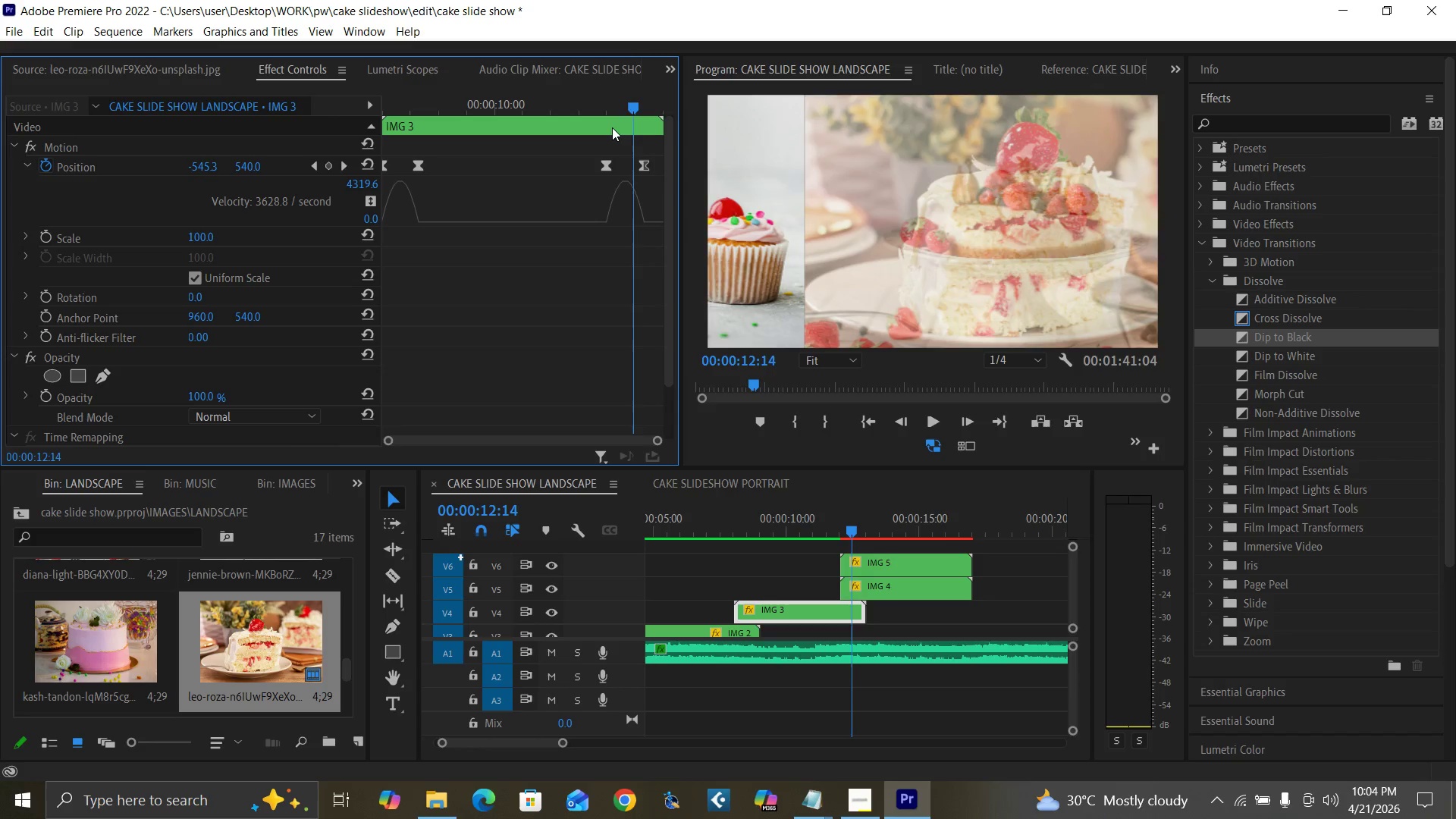 
key(ArrowRight)
 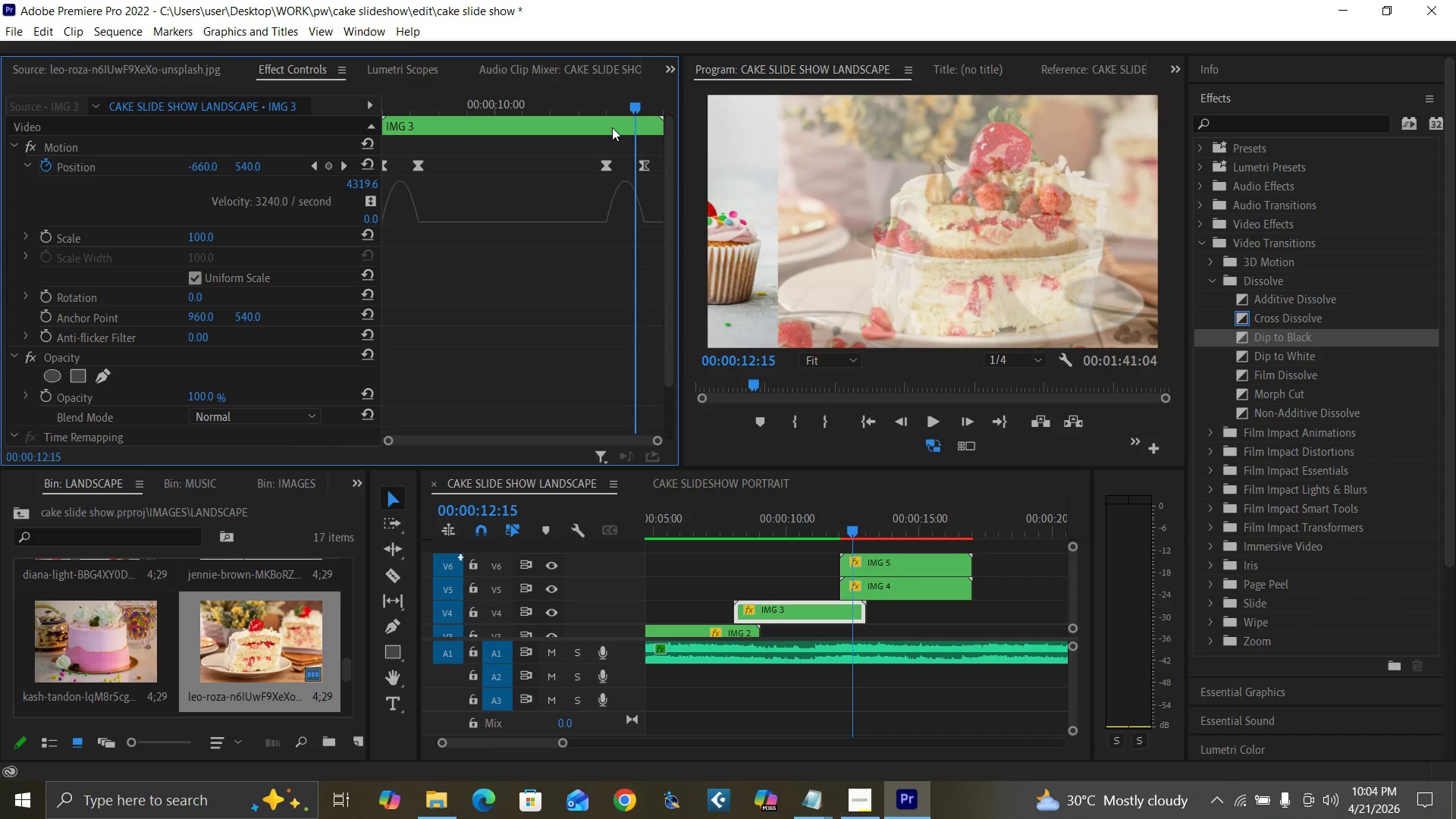 
key(ArrowRight)
 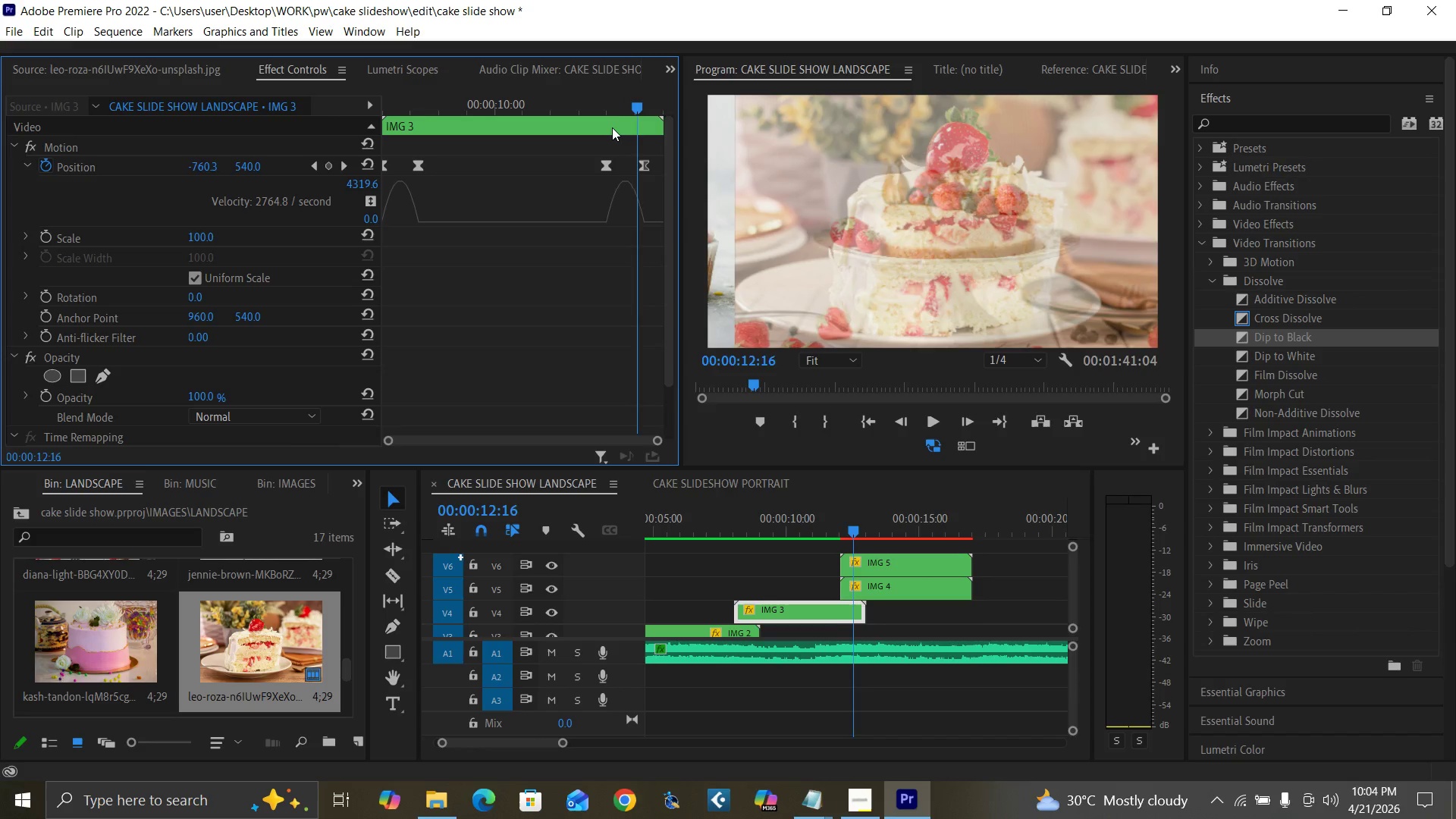 
key(ArrowRight)
 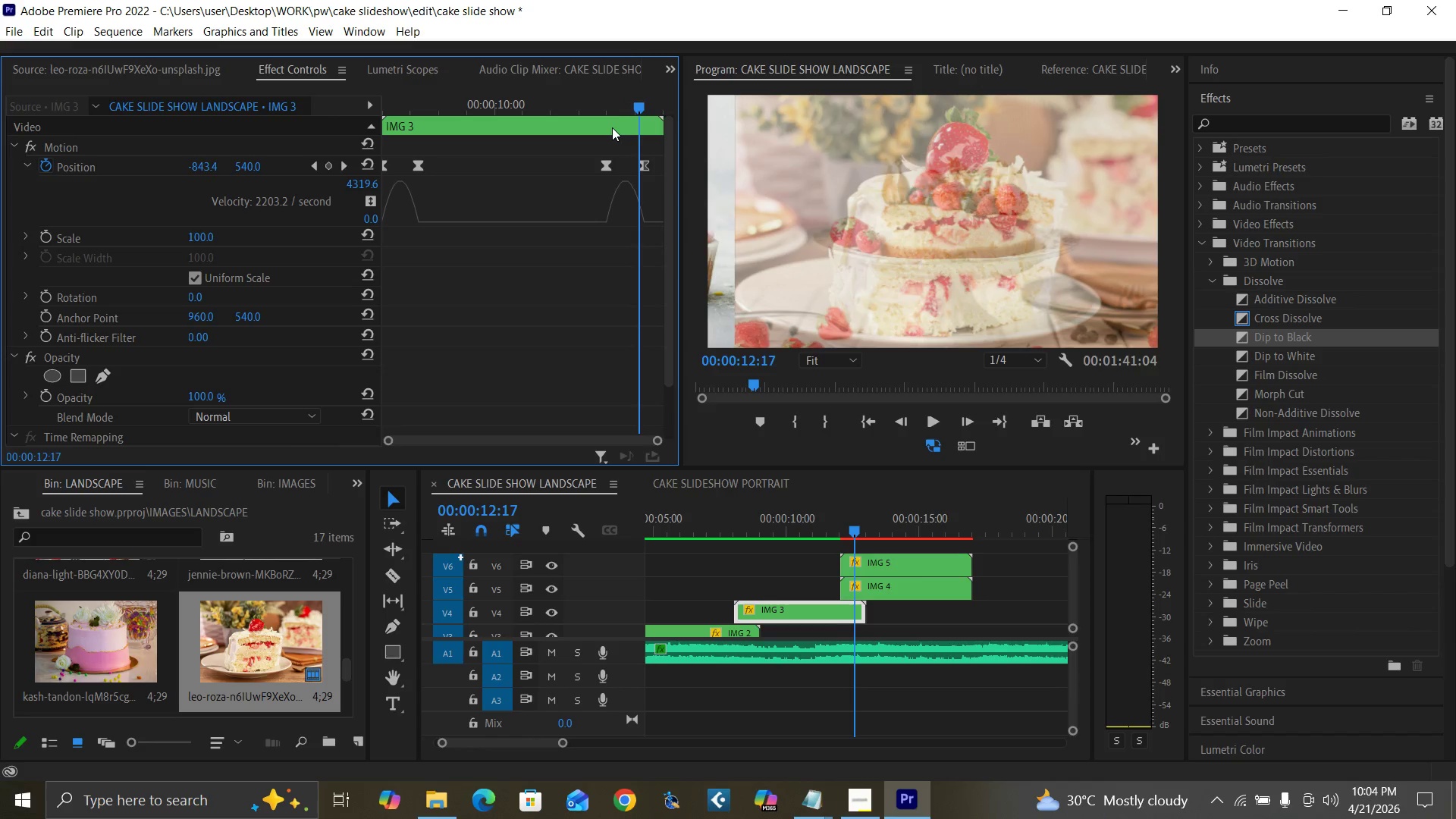 
key(ArrowRight)
 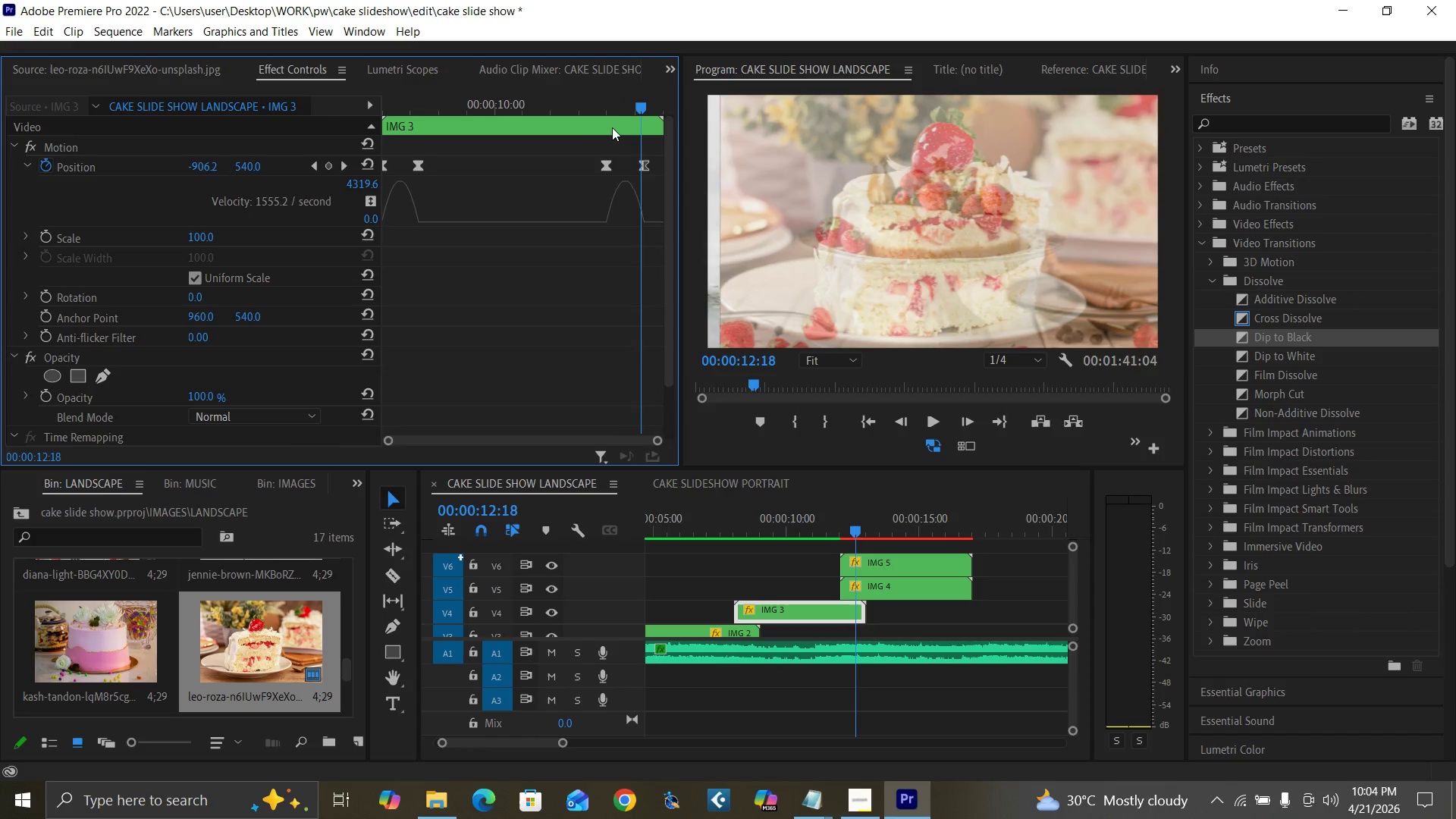 
key(ArrowRight)
 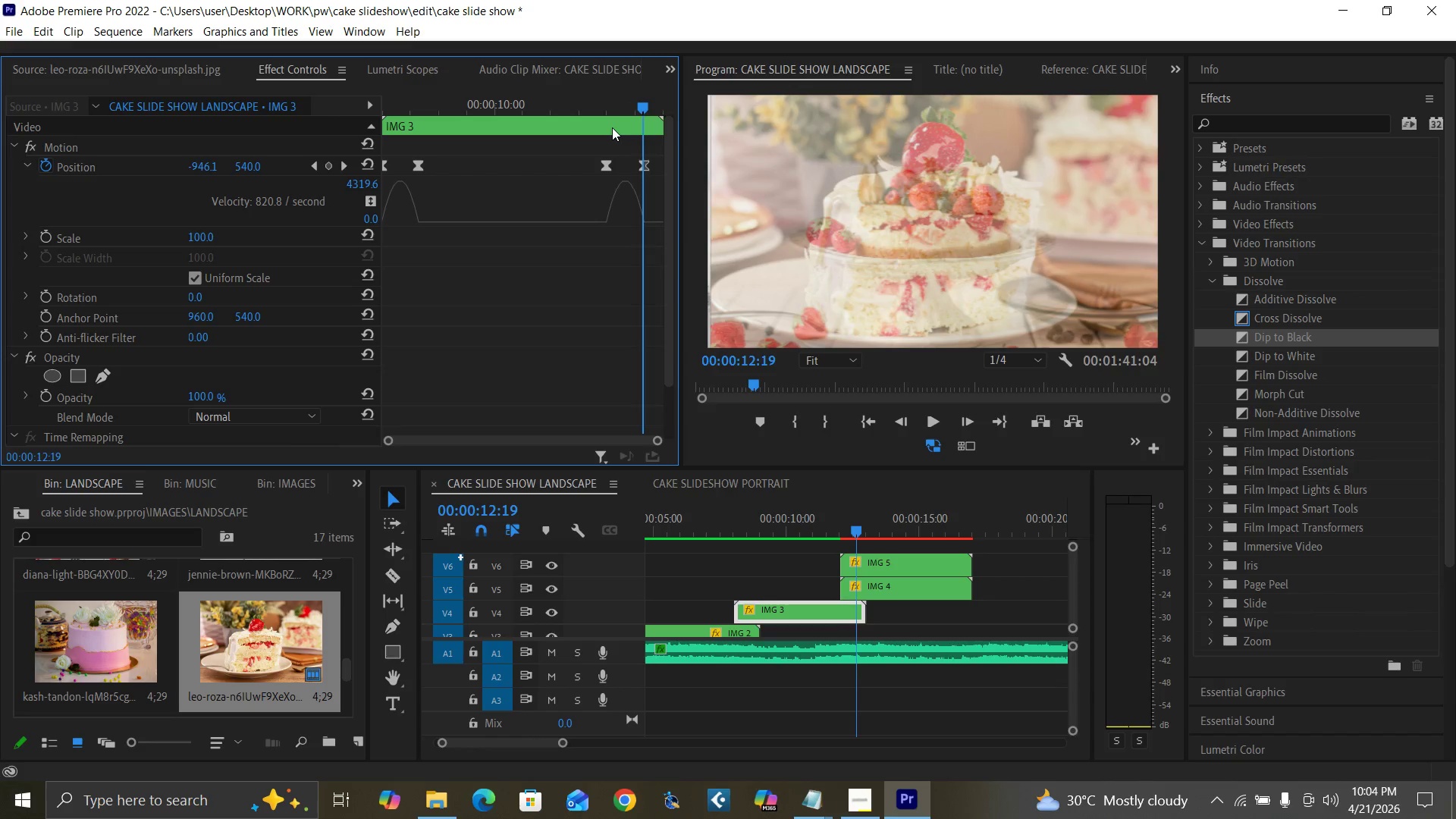 
key(ArrowRight)
 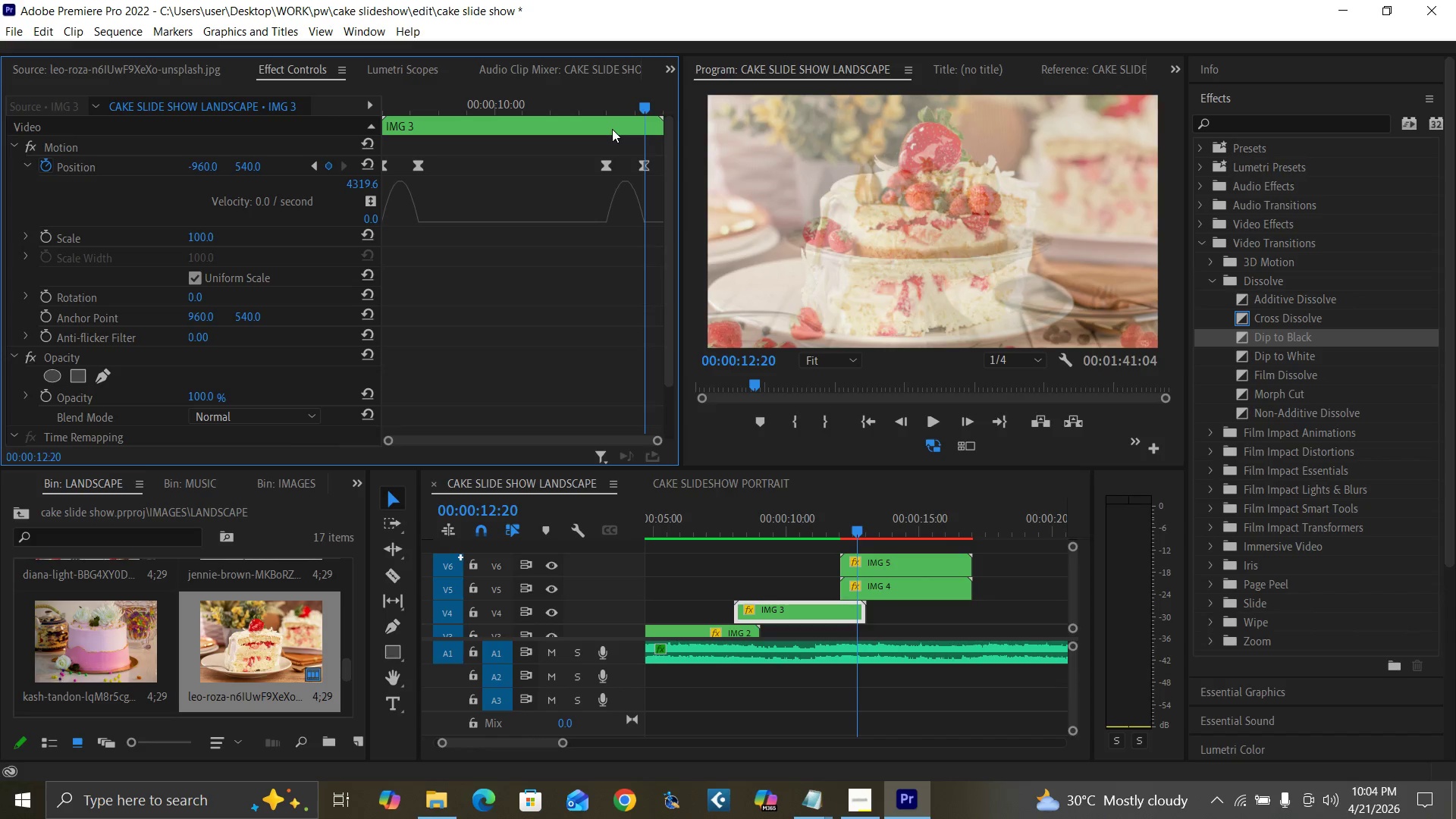 
key(Equal)
 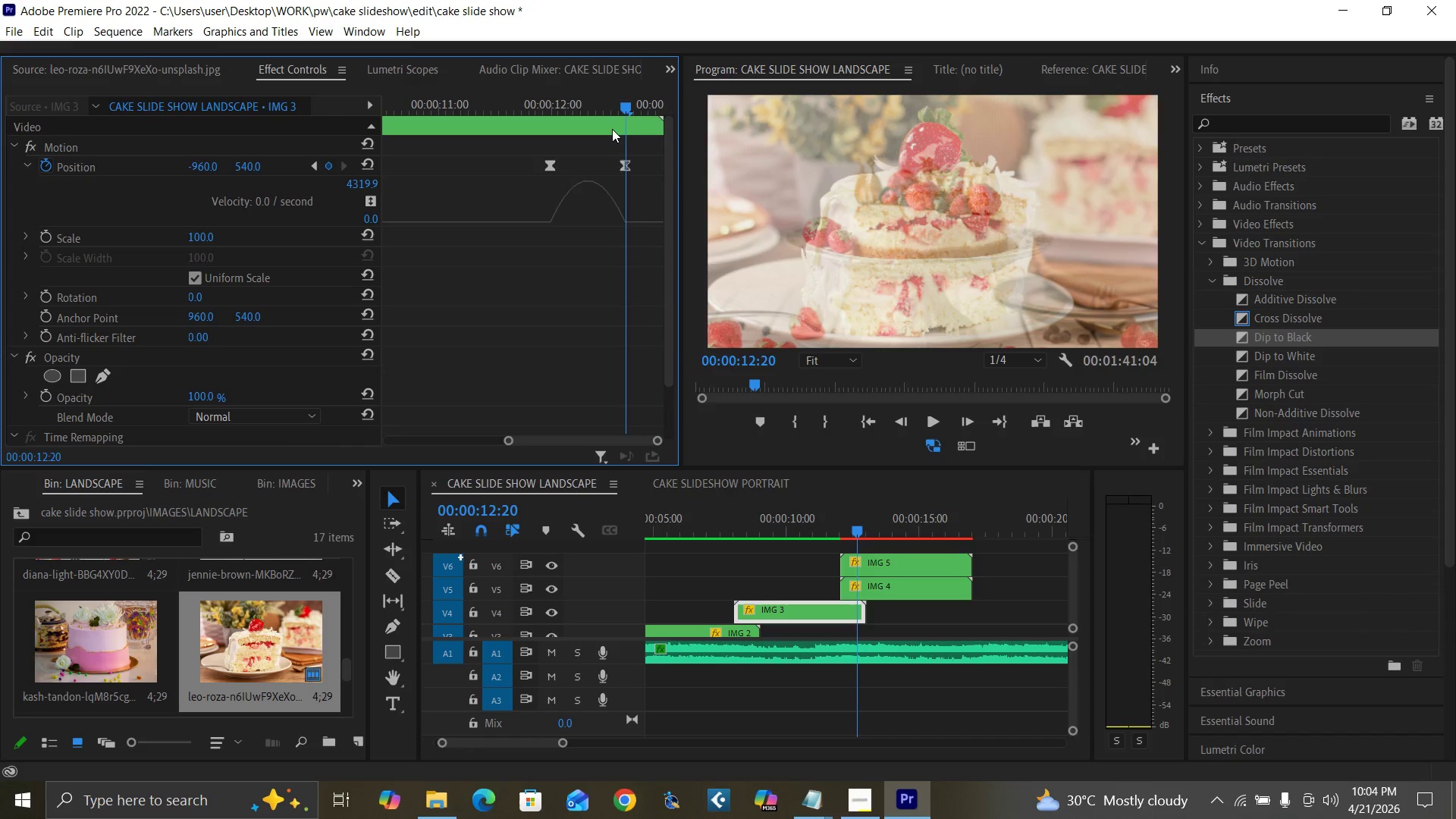 
key(Equal)
 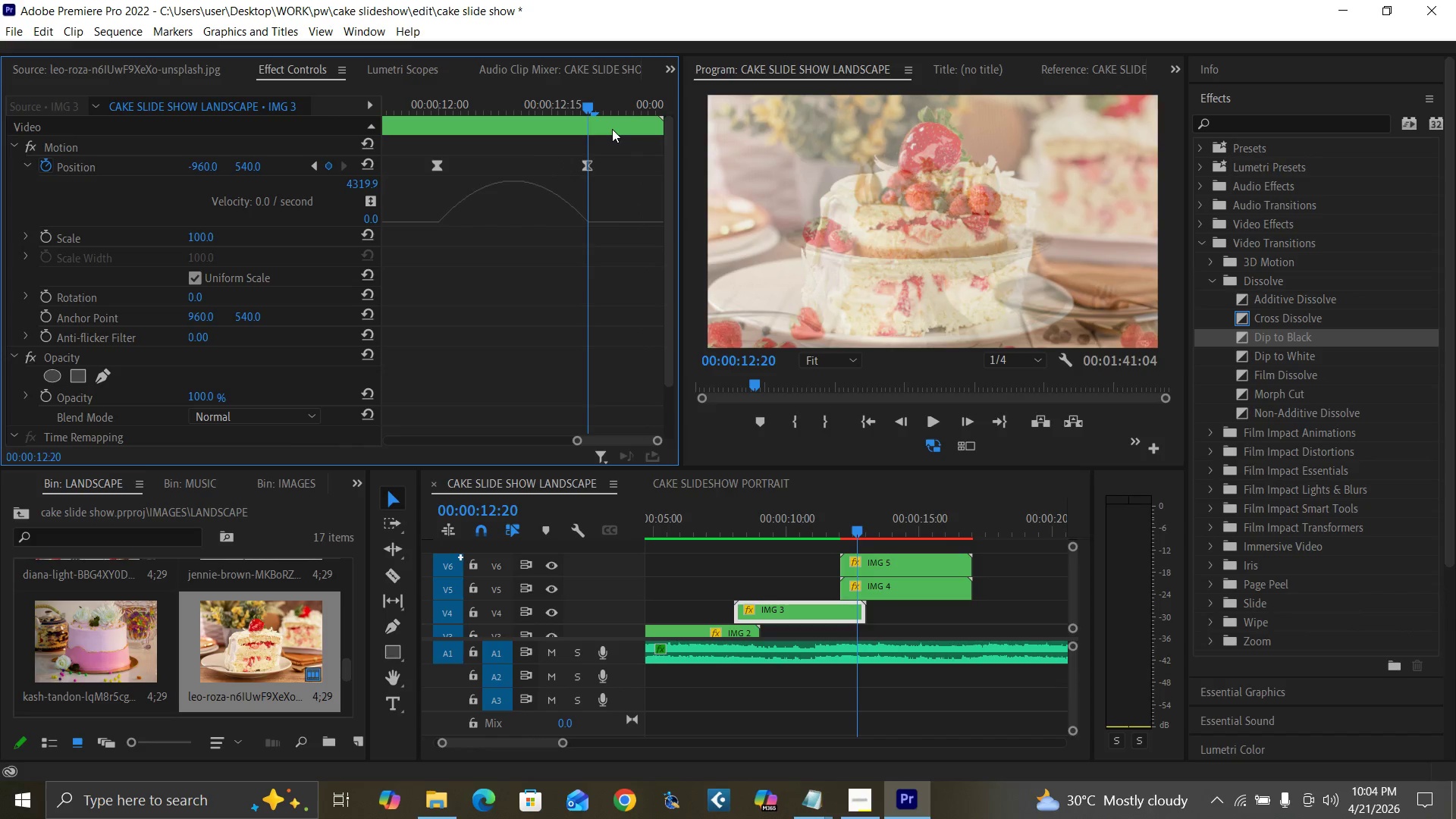 
key(Equal)
 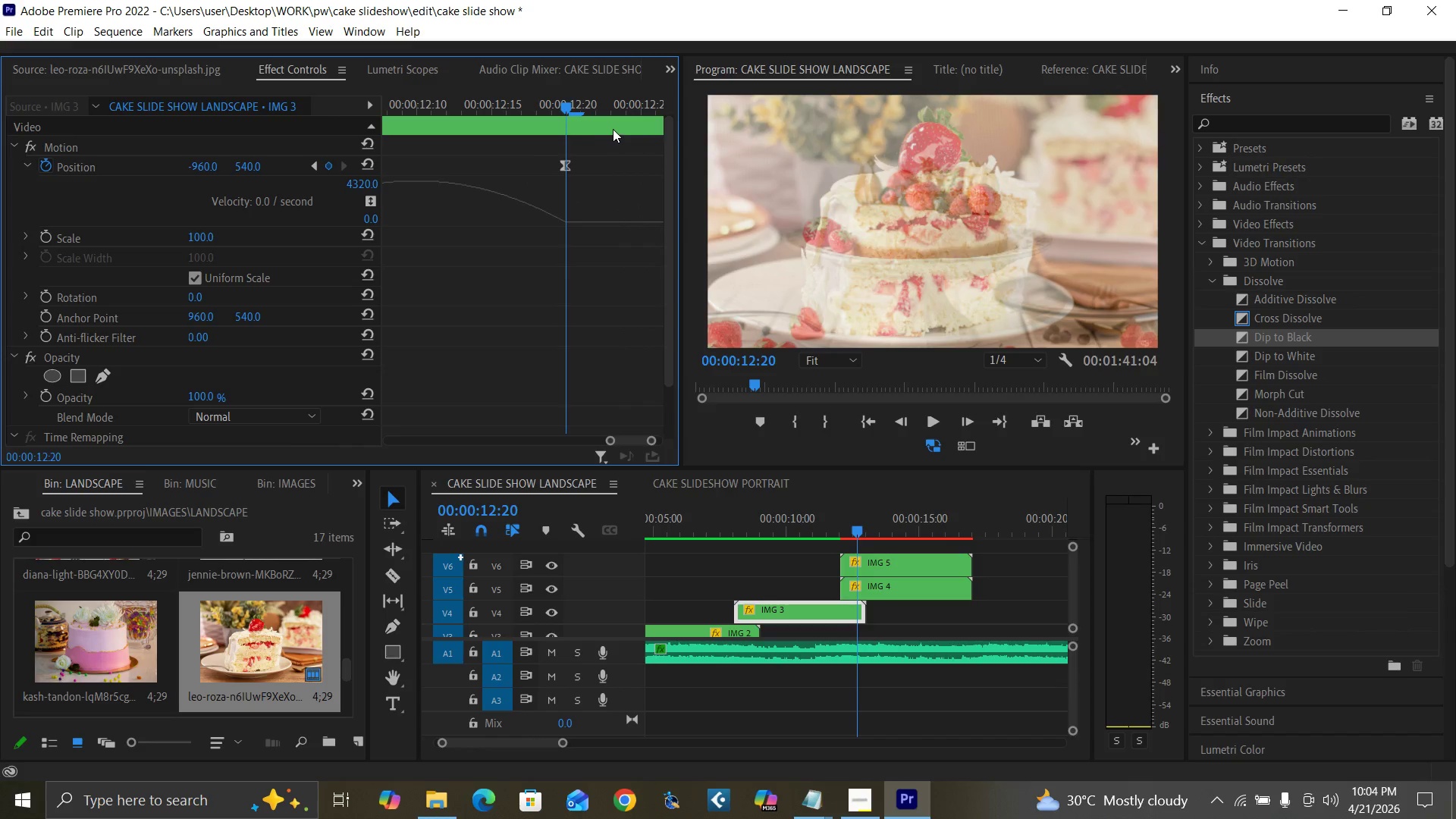 
key(Equal)
 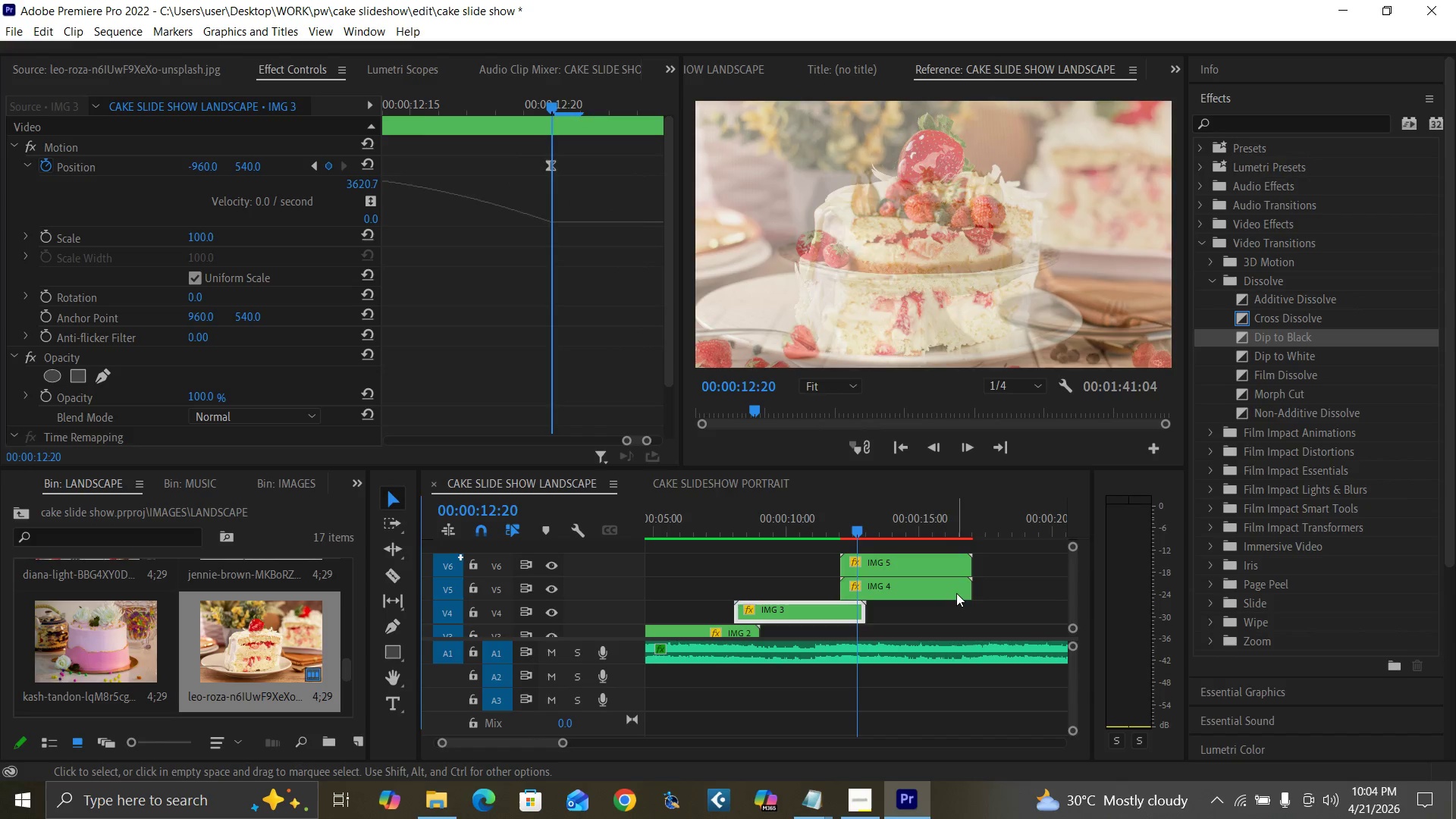 
left_click([959, 524])
 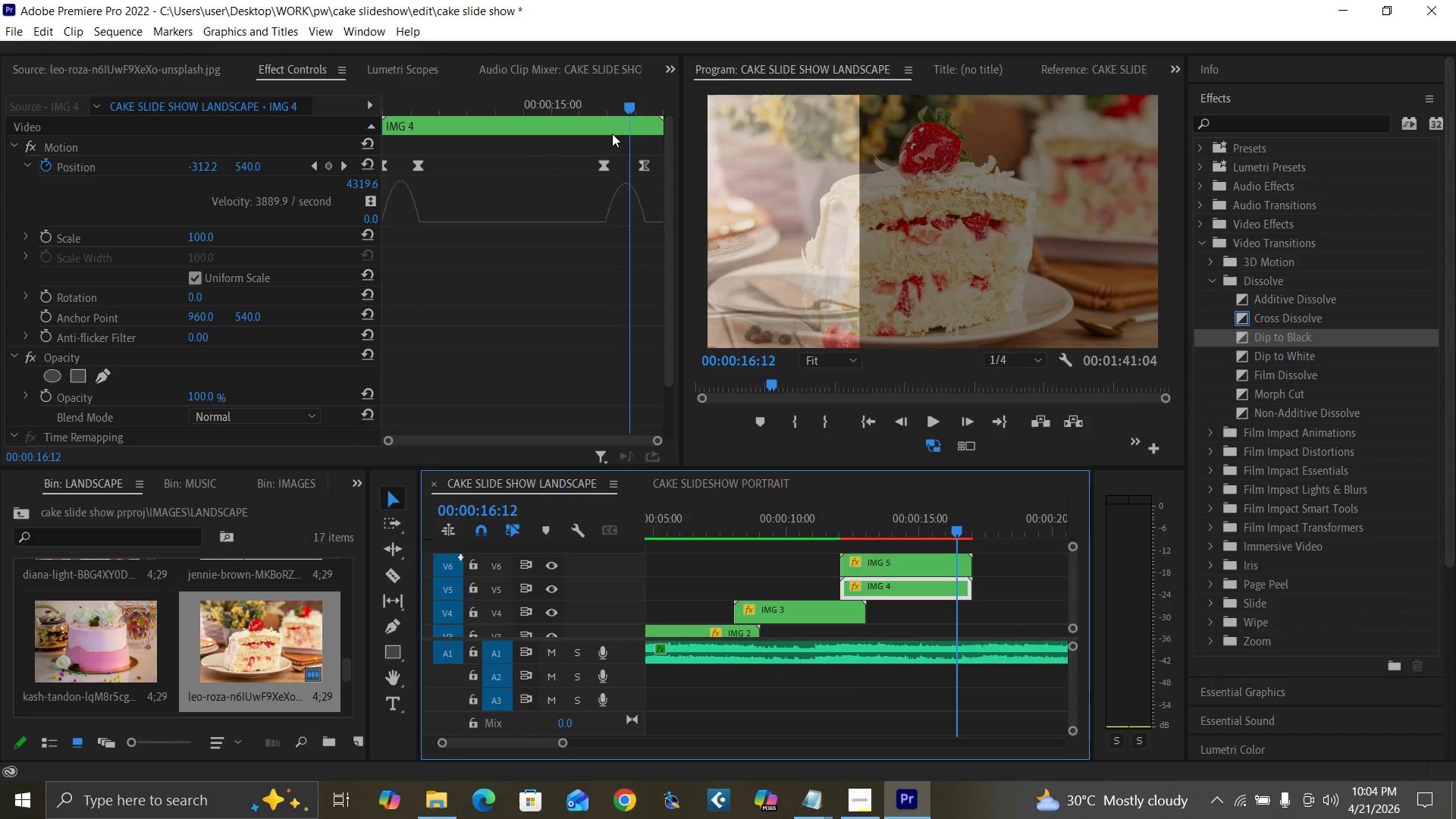 
left_click([603, 105])
 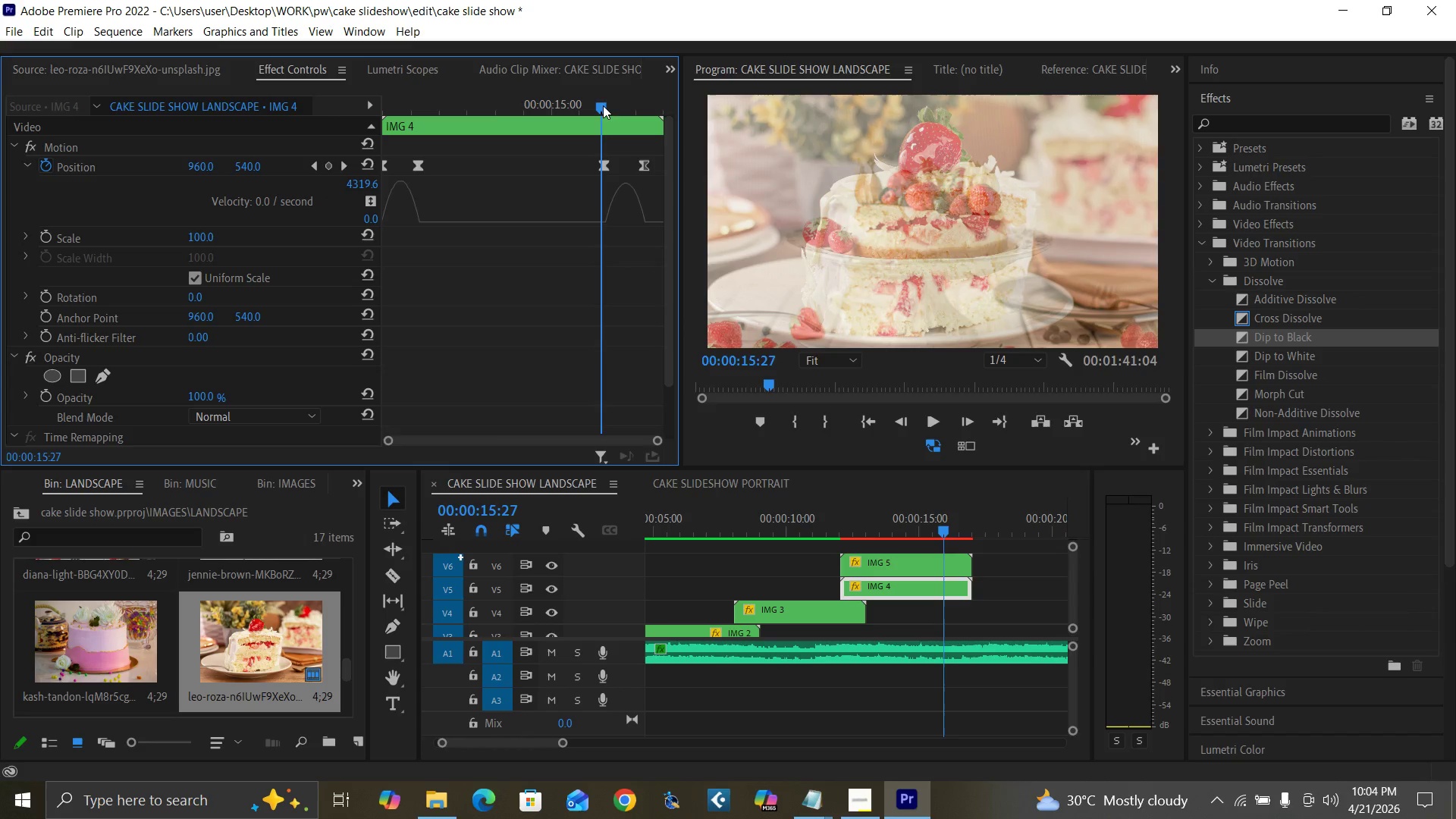 
key(Equal)
 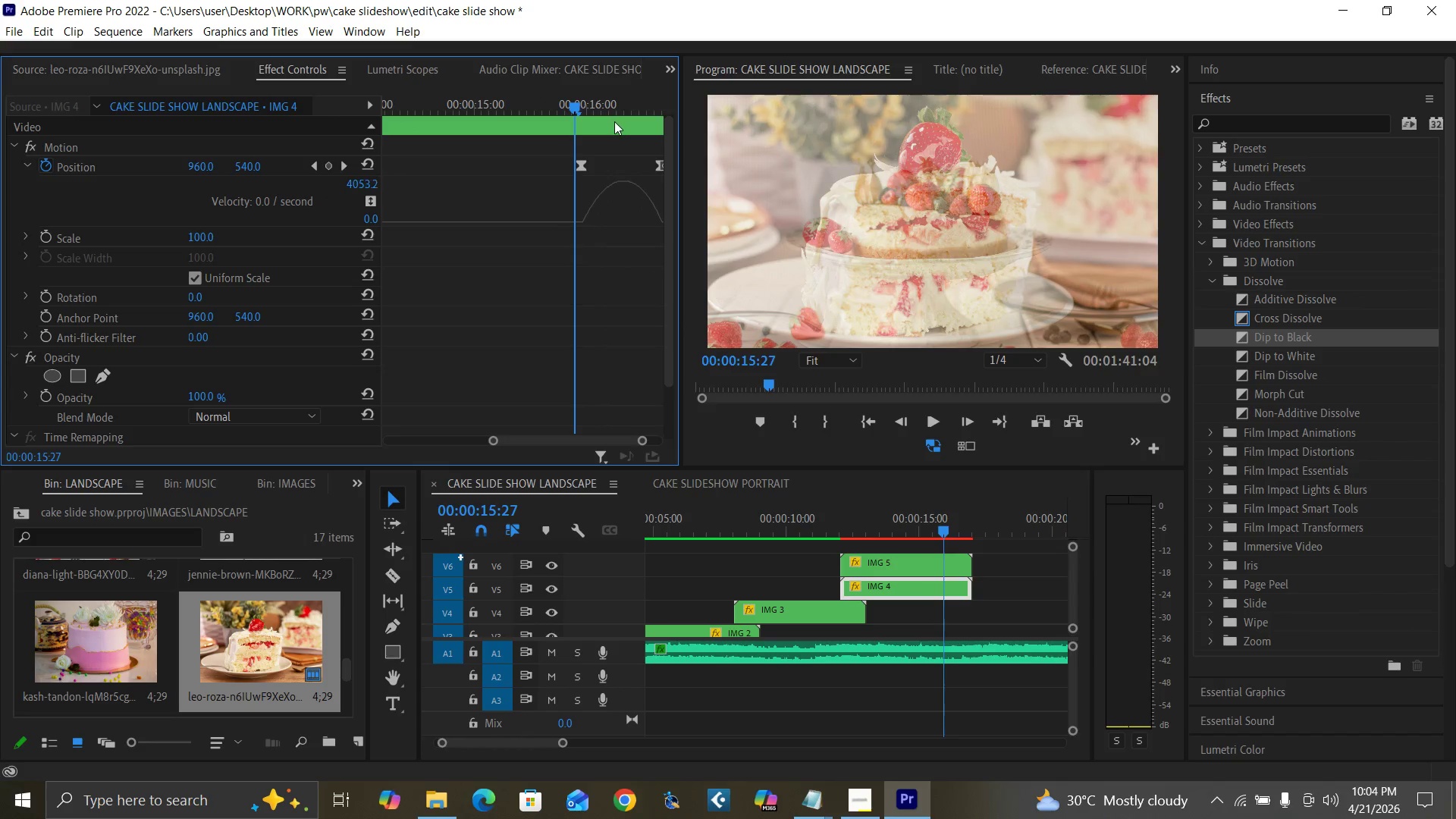 
key(Equal)
 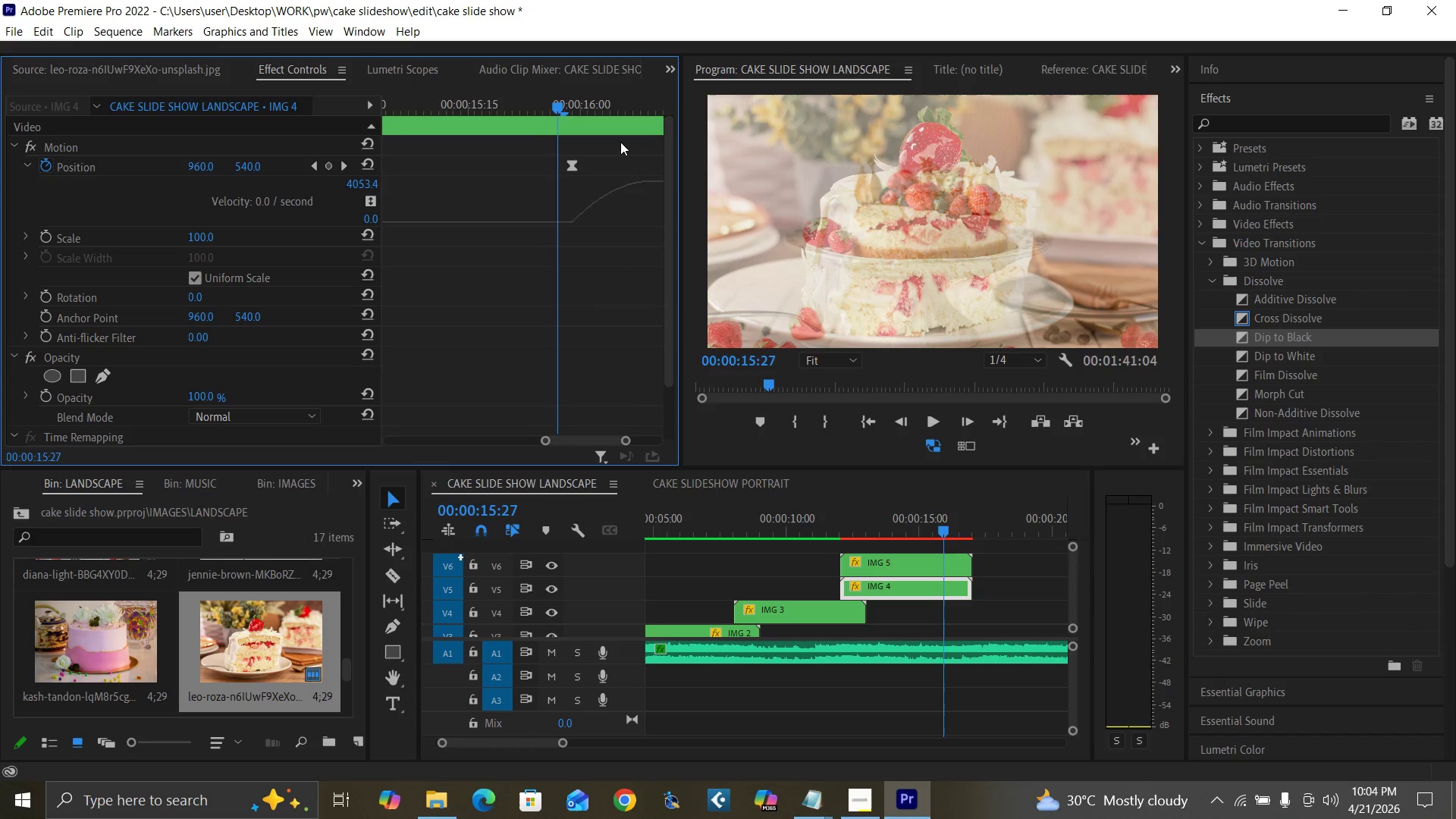 
key(Equal)
 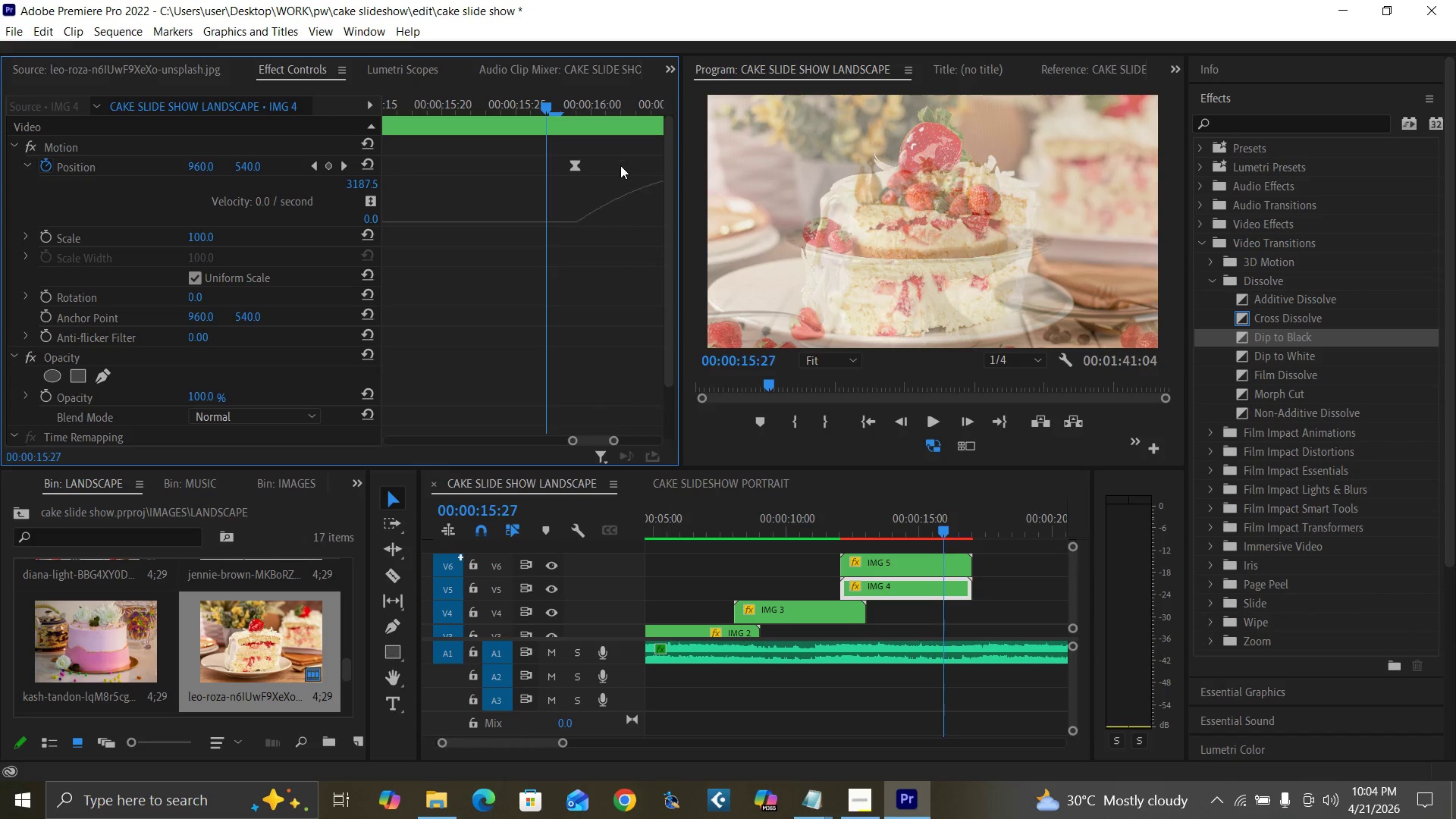 
key(ArrowRight)
 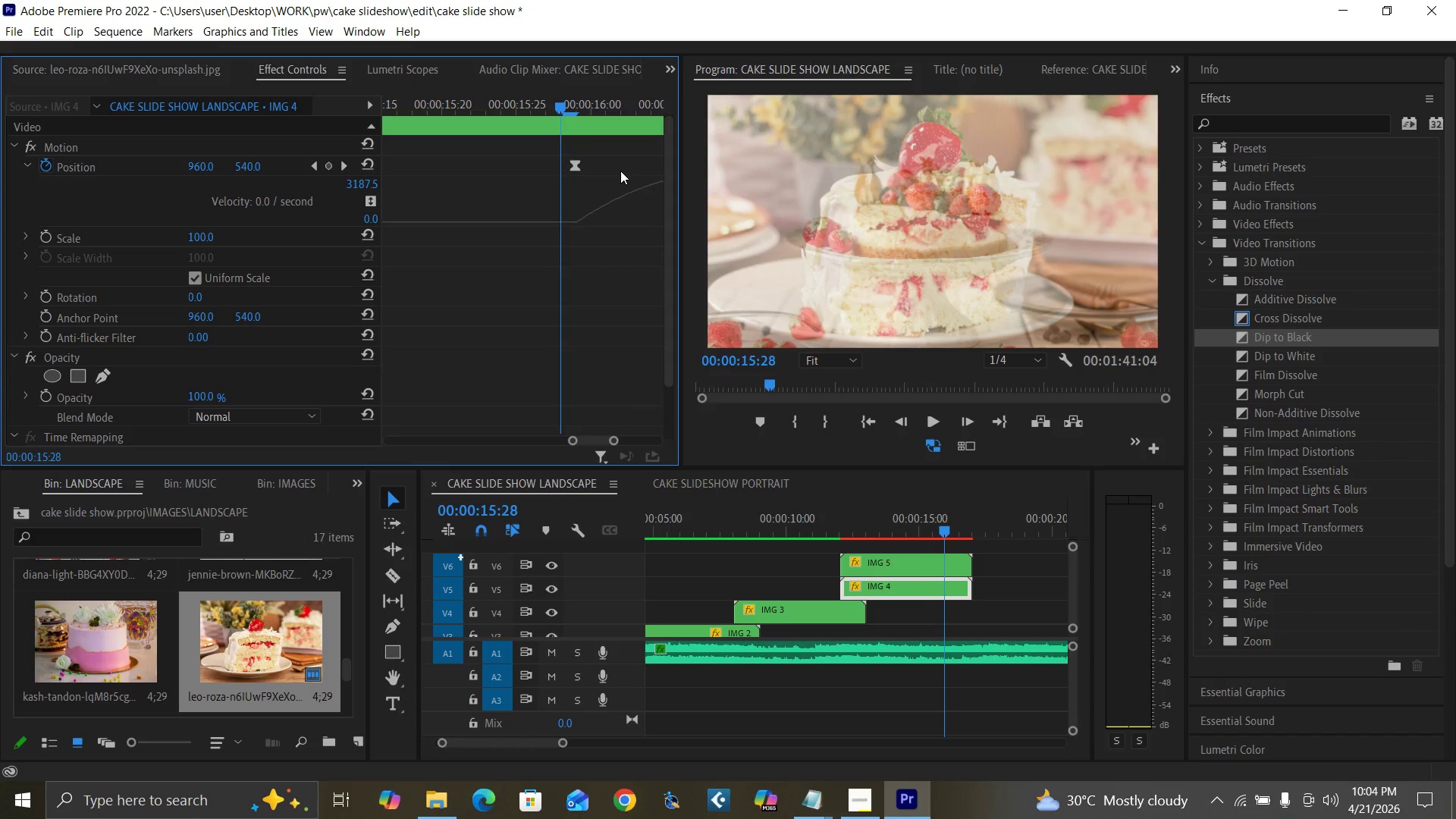 
key(ArrowRight)
 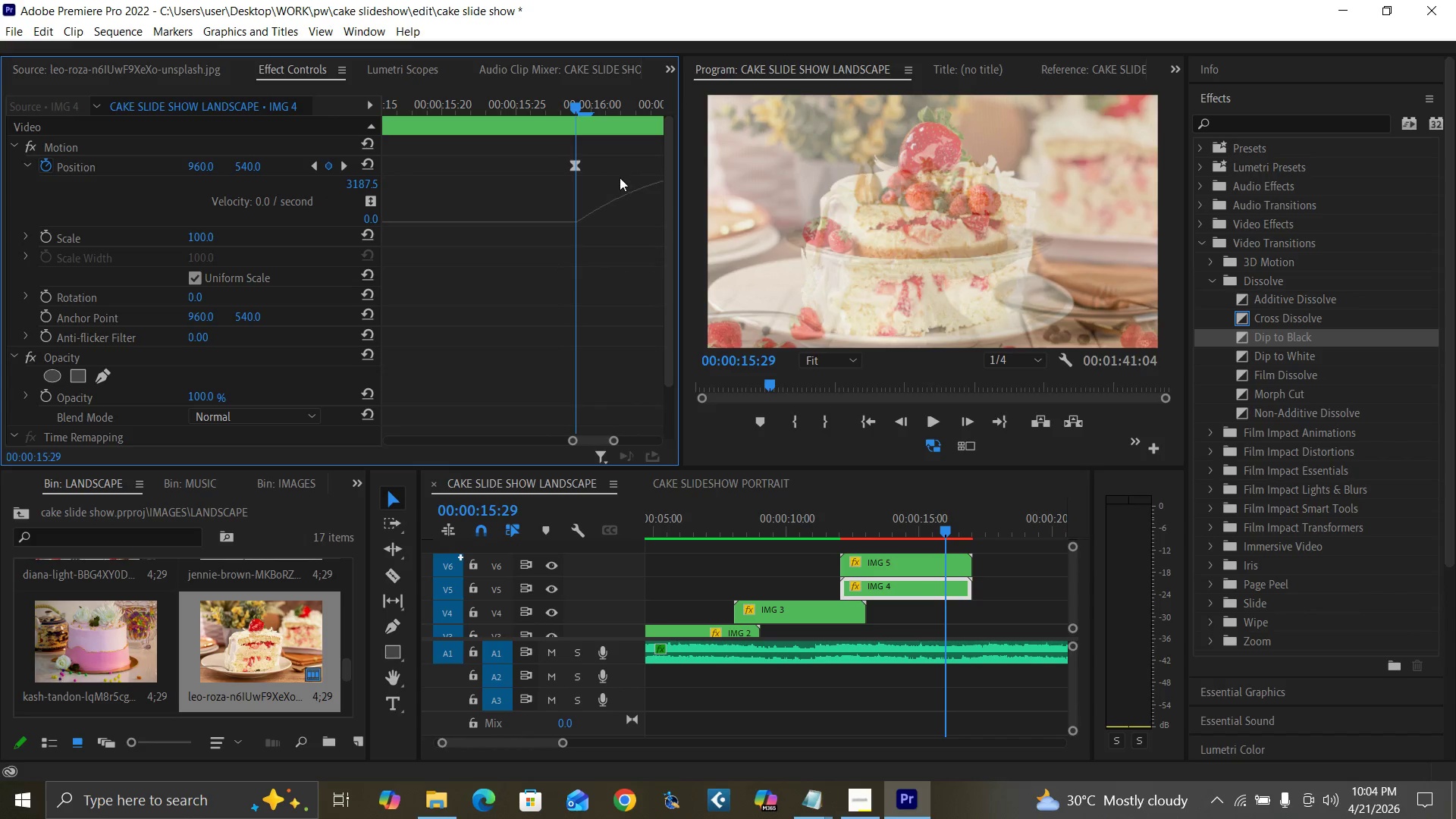 
key(ArrowRight)
 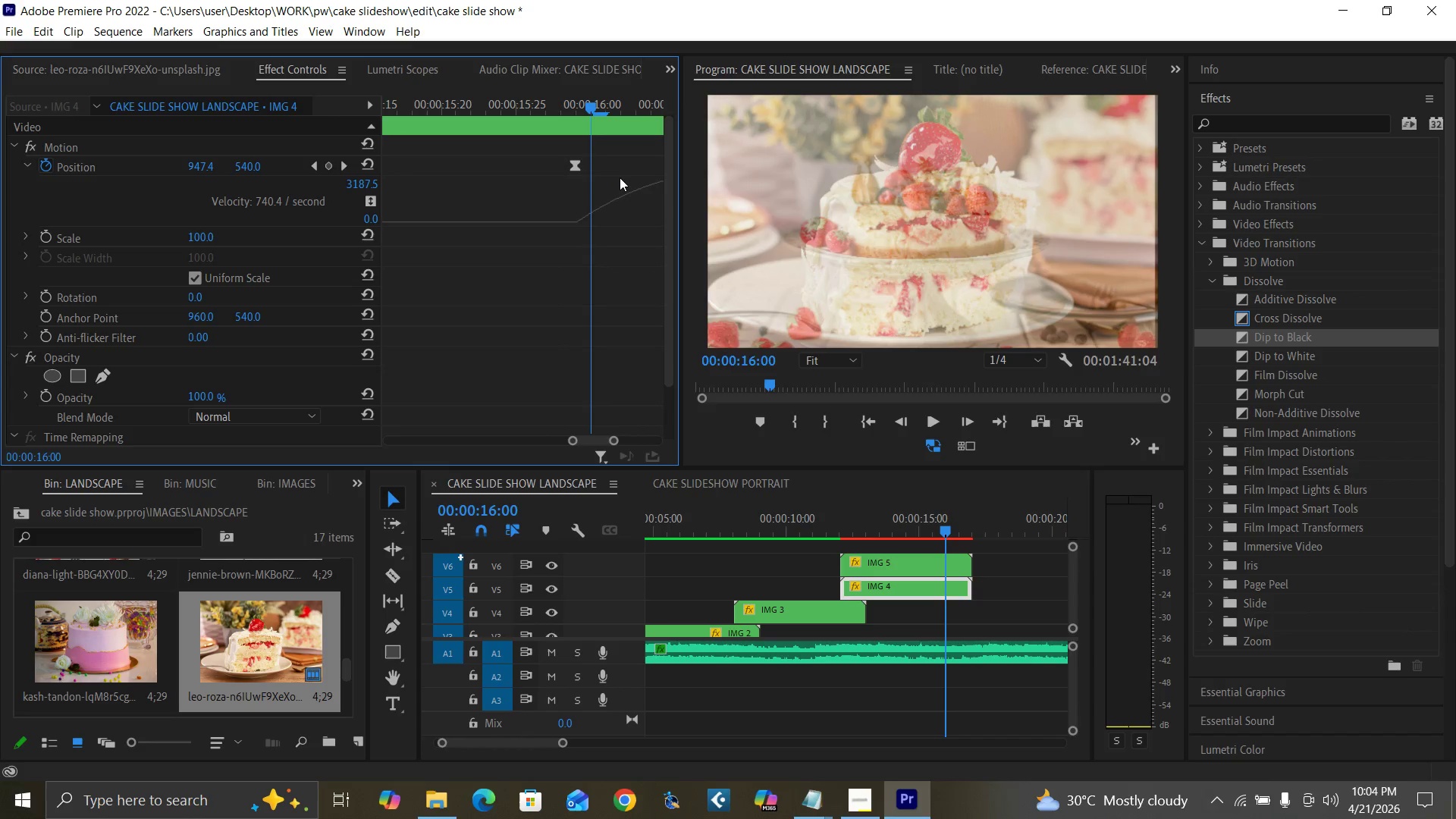 
key(Minus)
 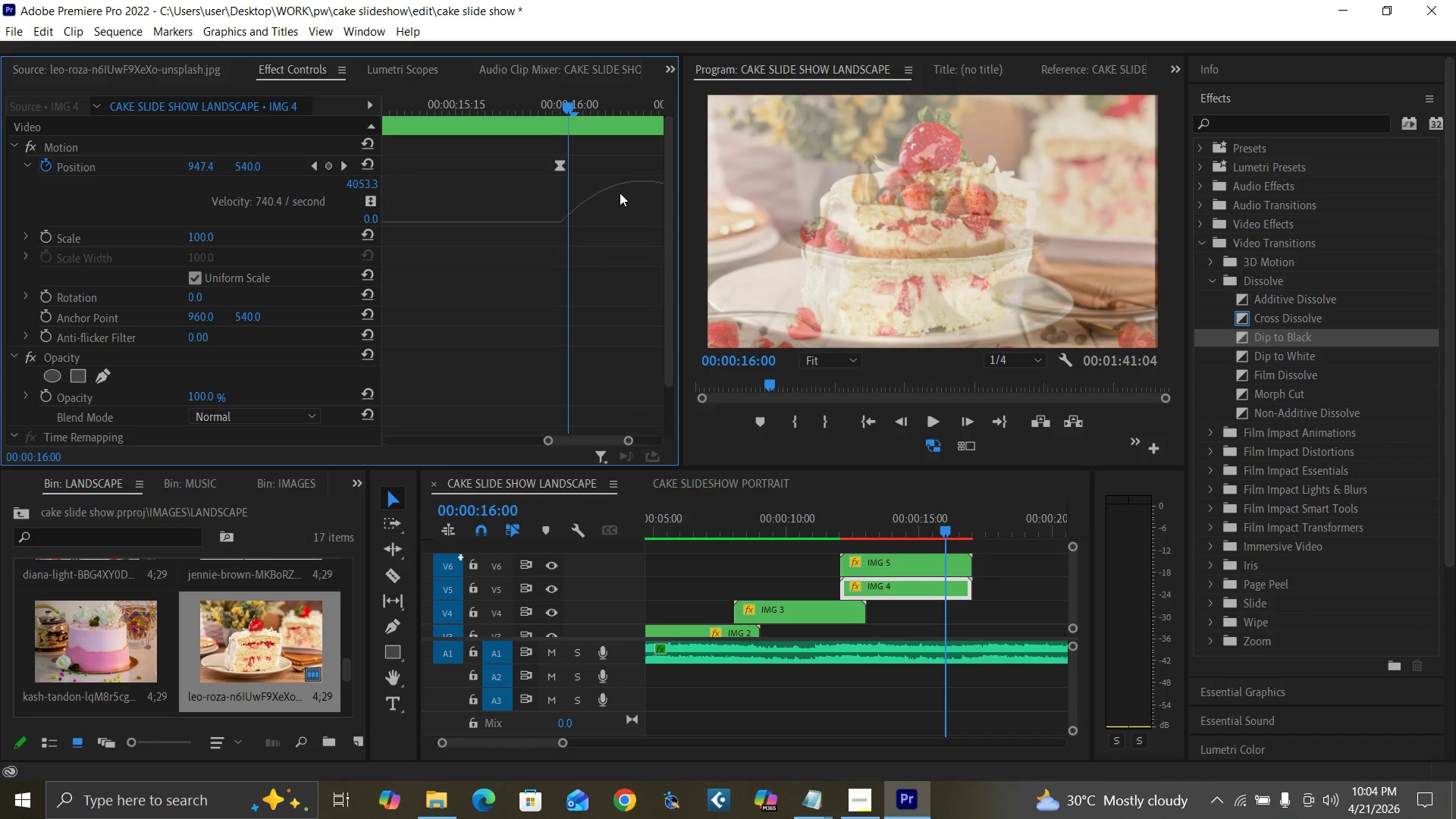 
key(Minus)
 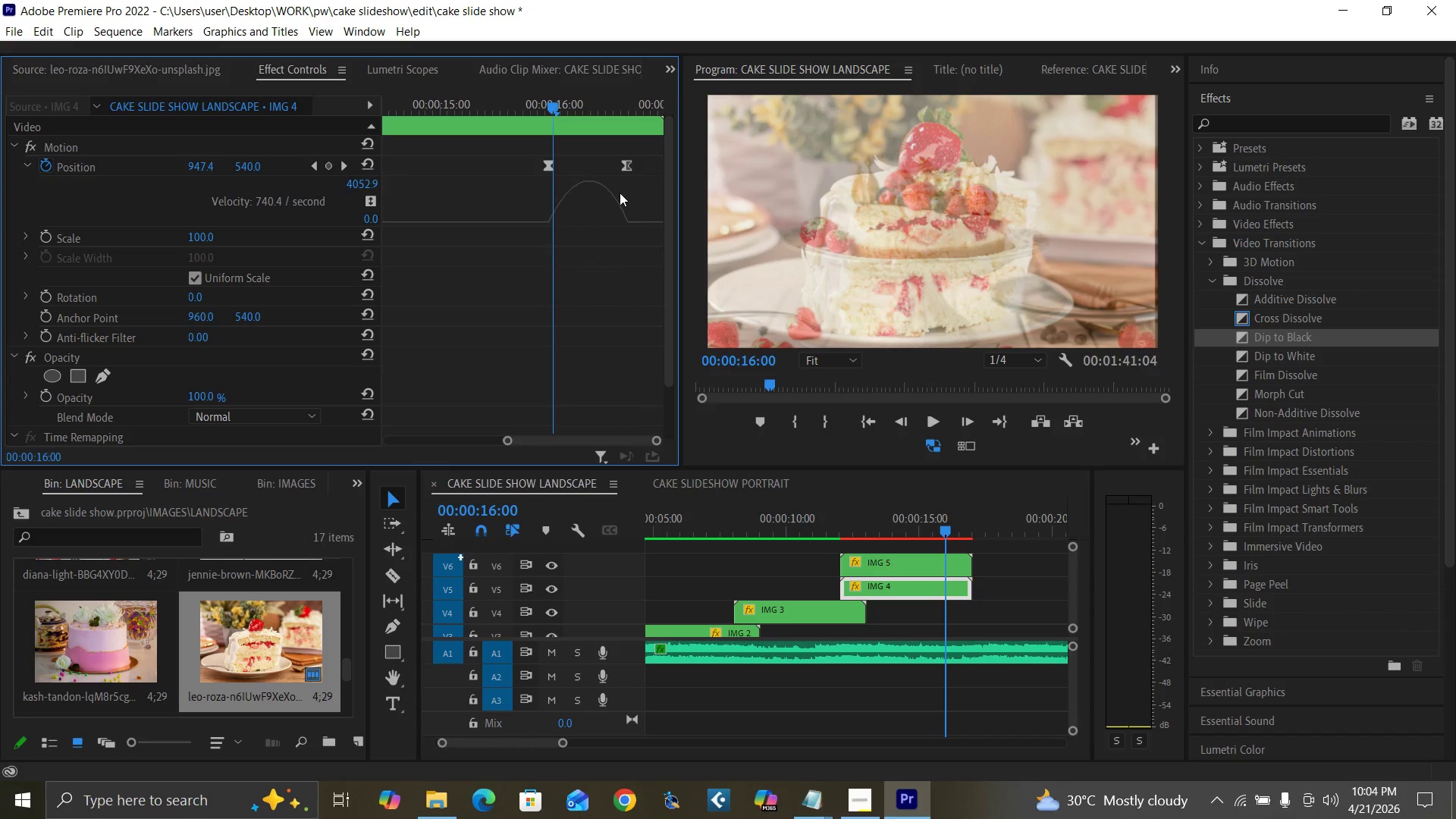 
key(Minus)
 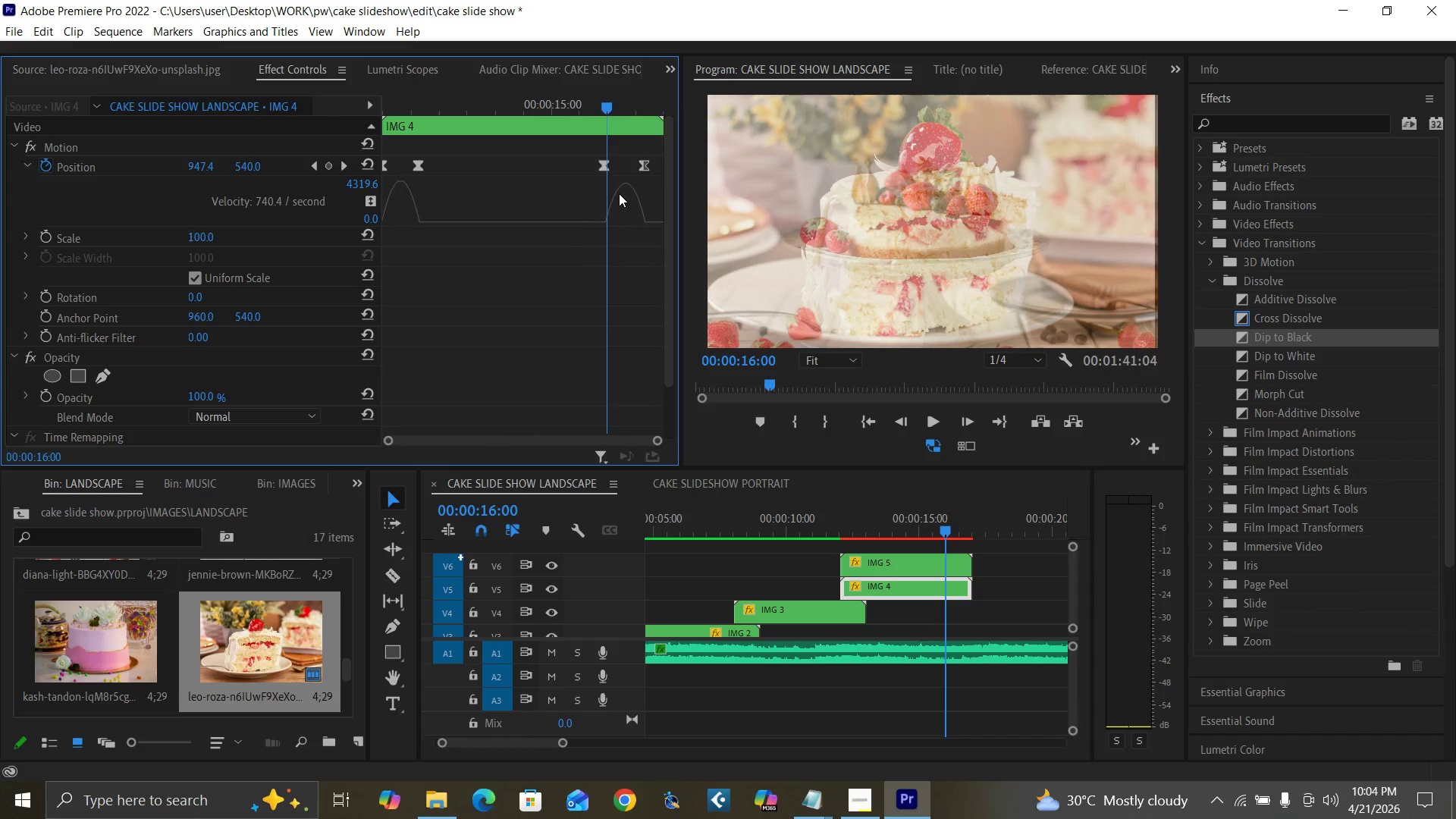 
key(ArrowRight)
 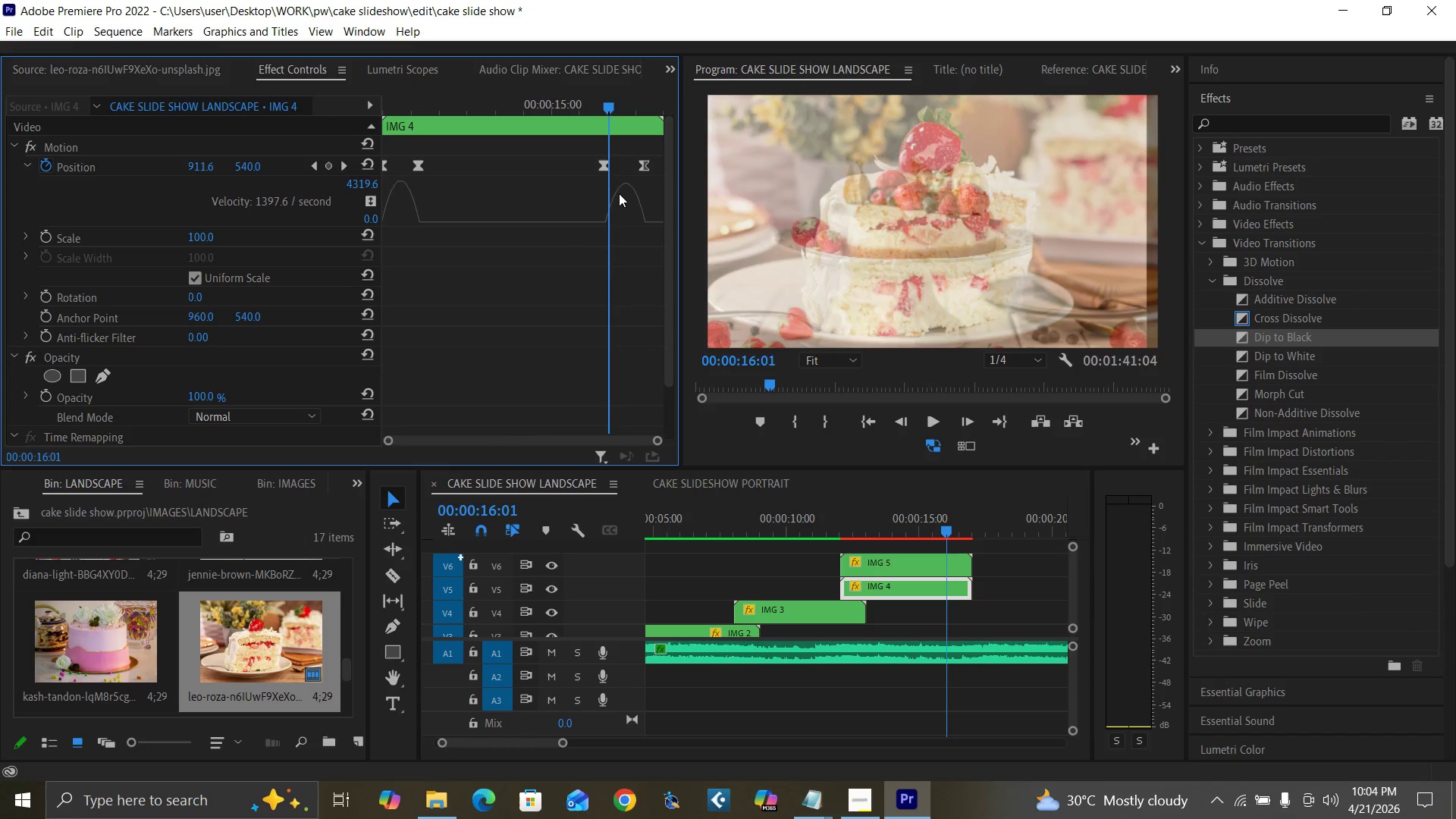 
key(ArrowRight)
 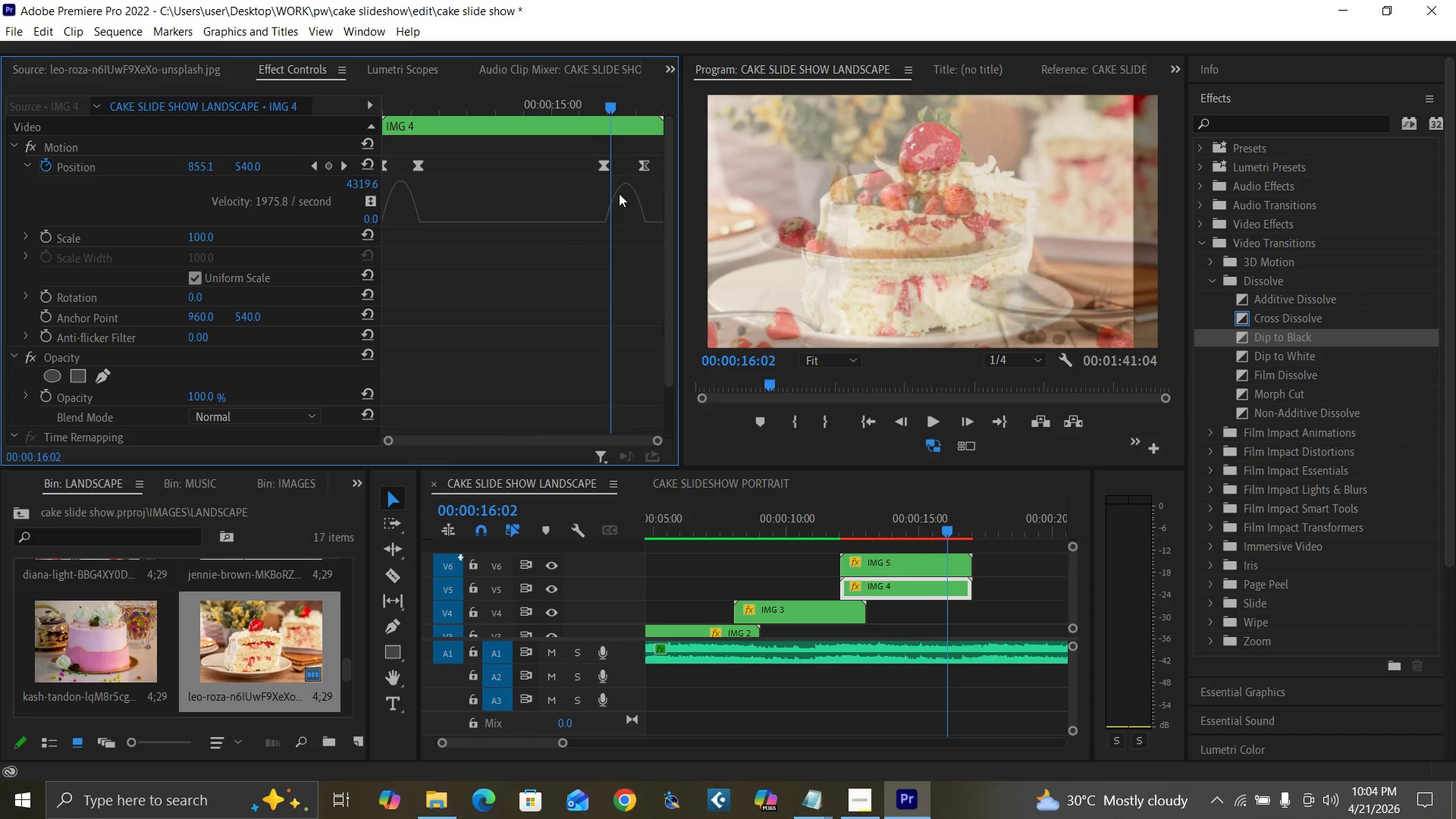 
key(ArrowRight)
 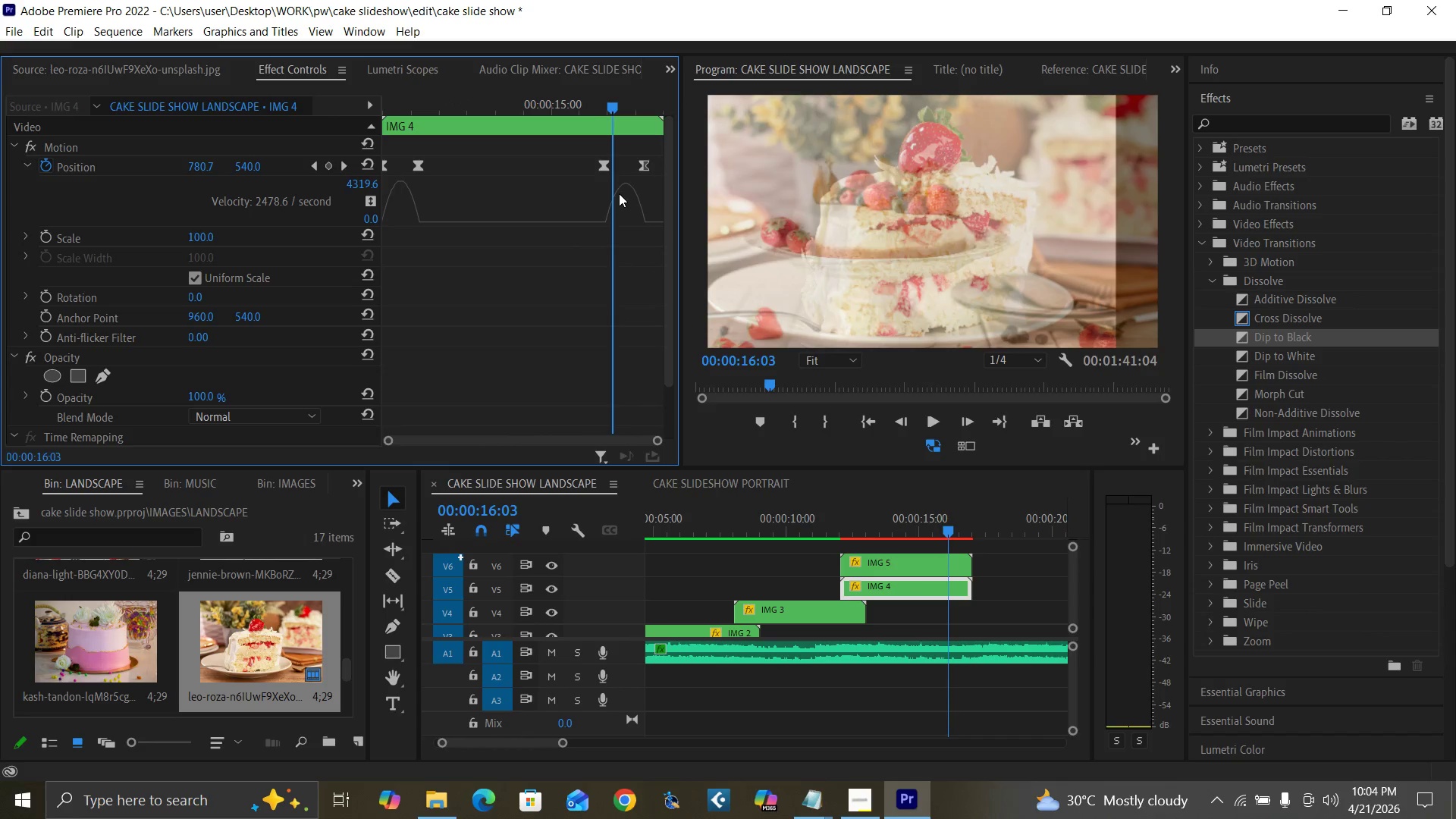 
key(ArrowRight)
 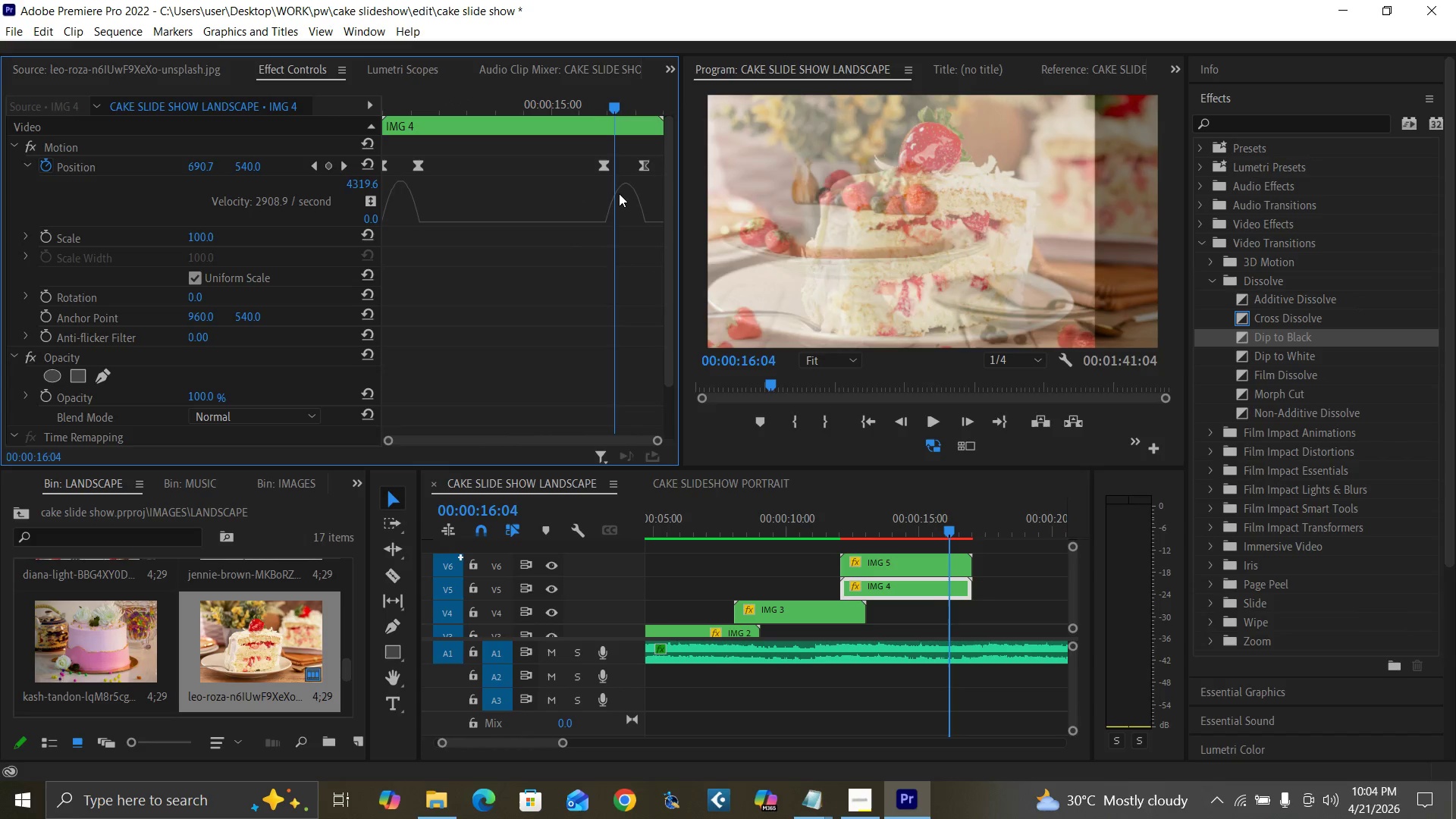 
key(ArrowRight)
 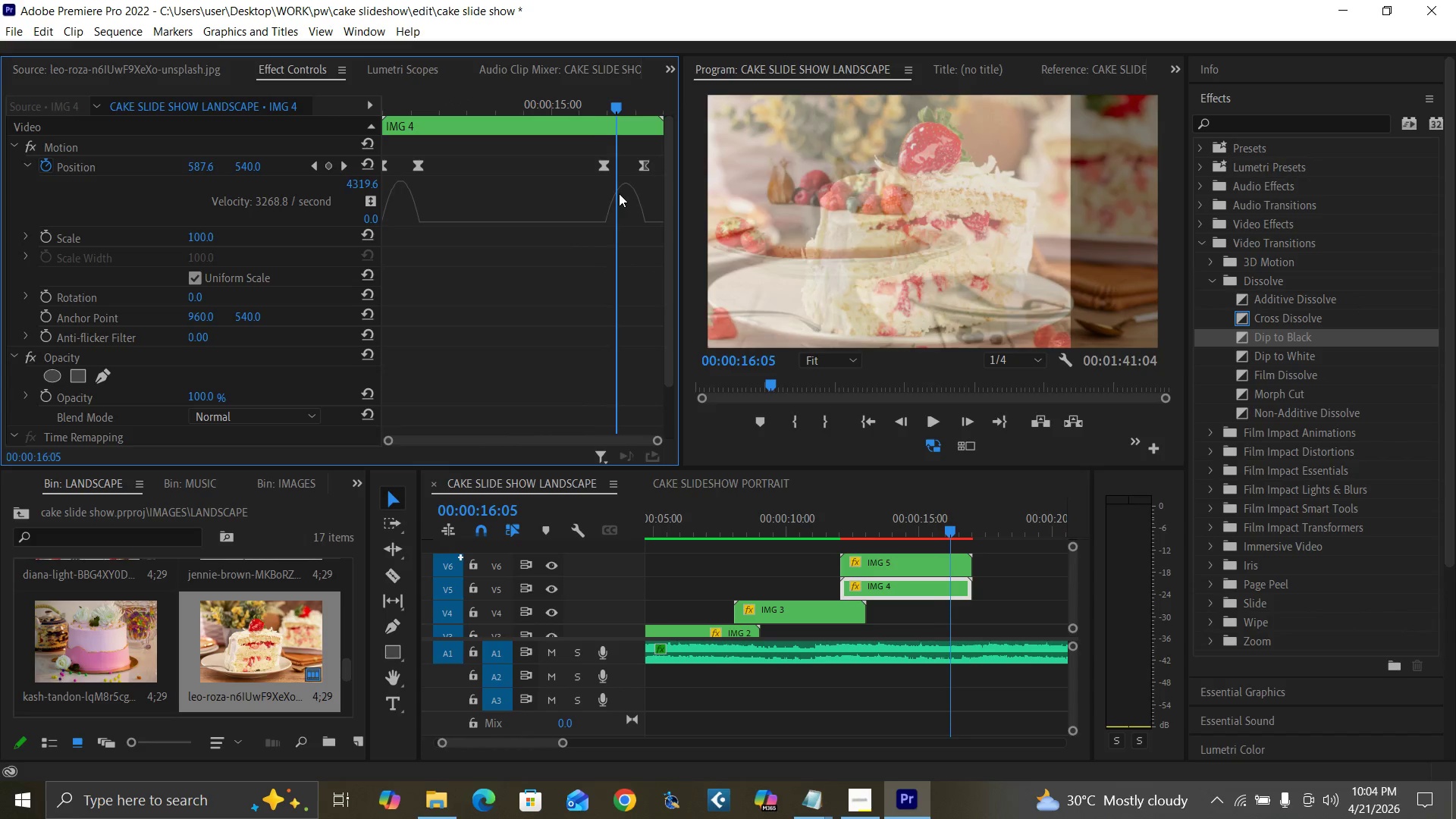 
key(ArrowRight)
 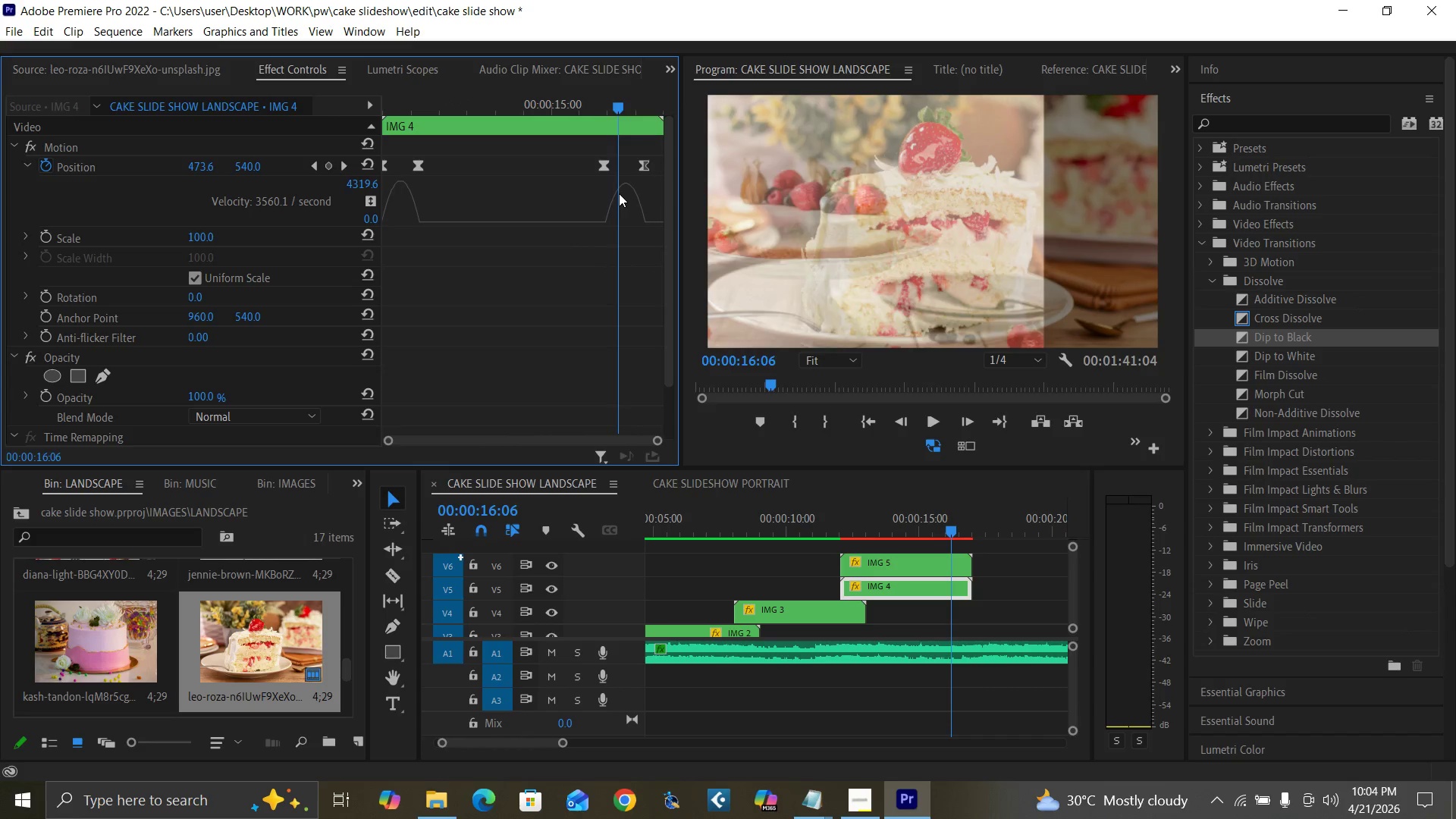 
key(ArrowRight)
 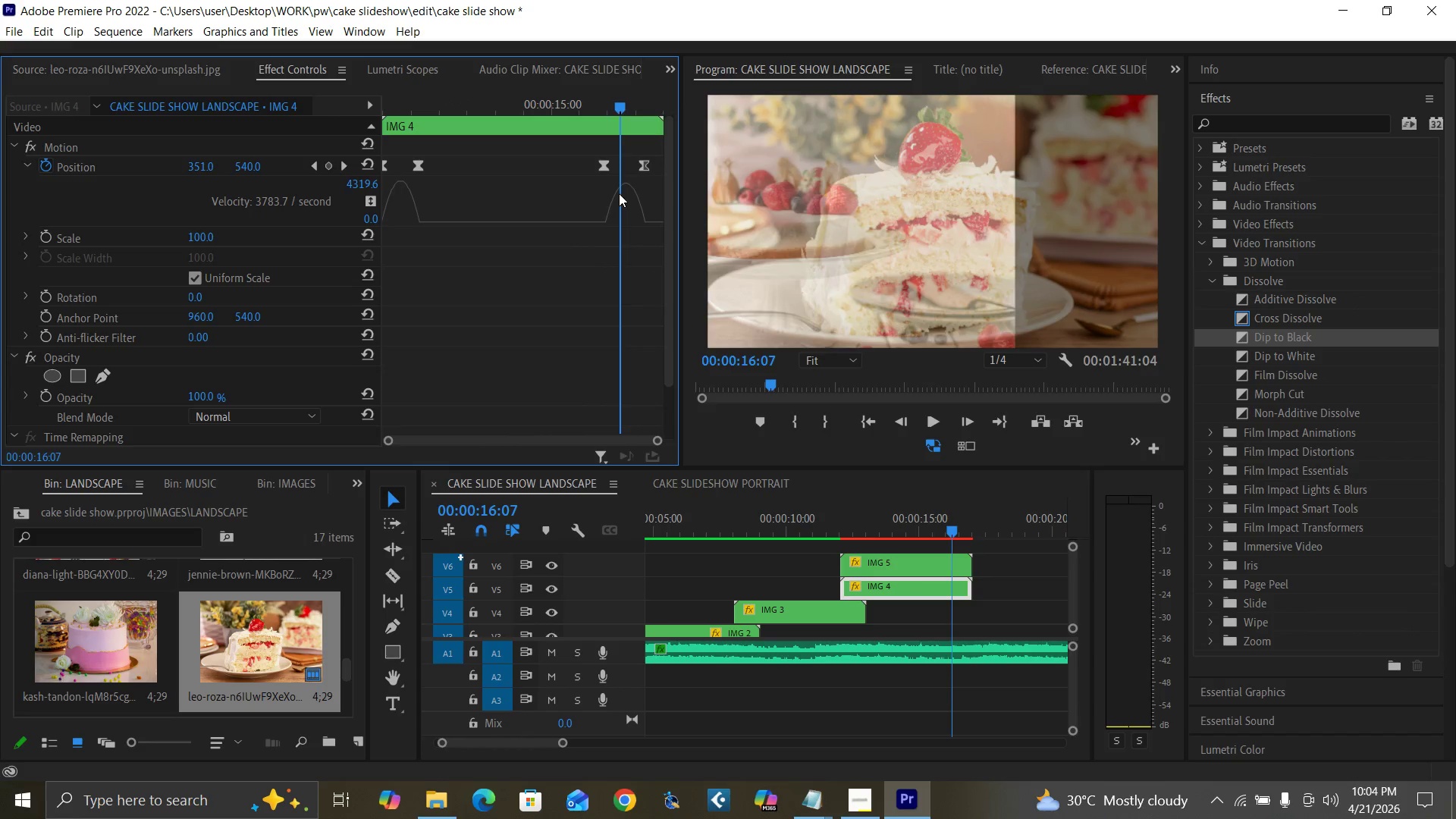 
key(ArrowRight)
 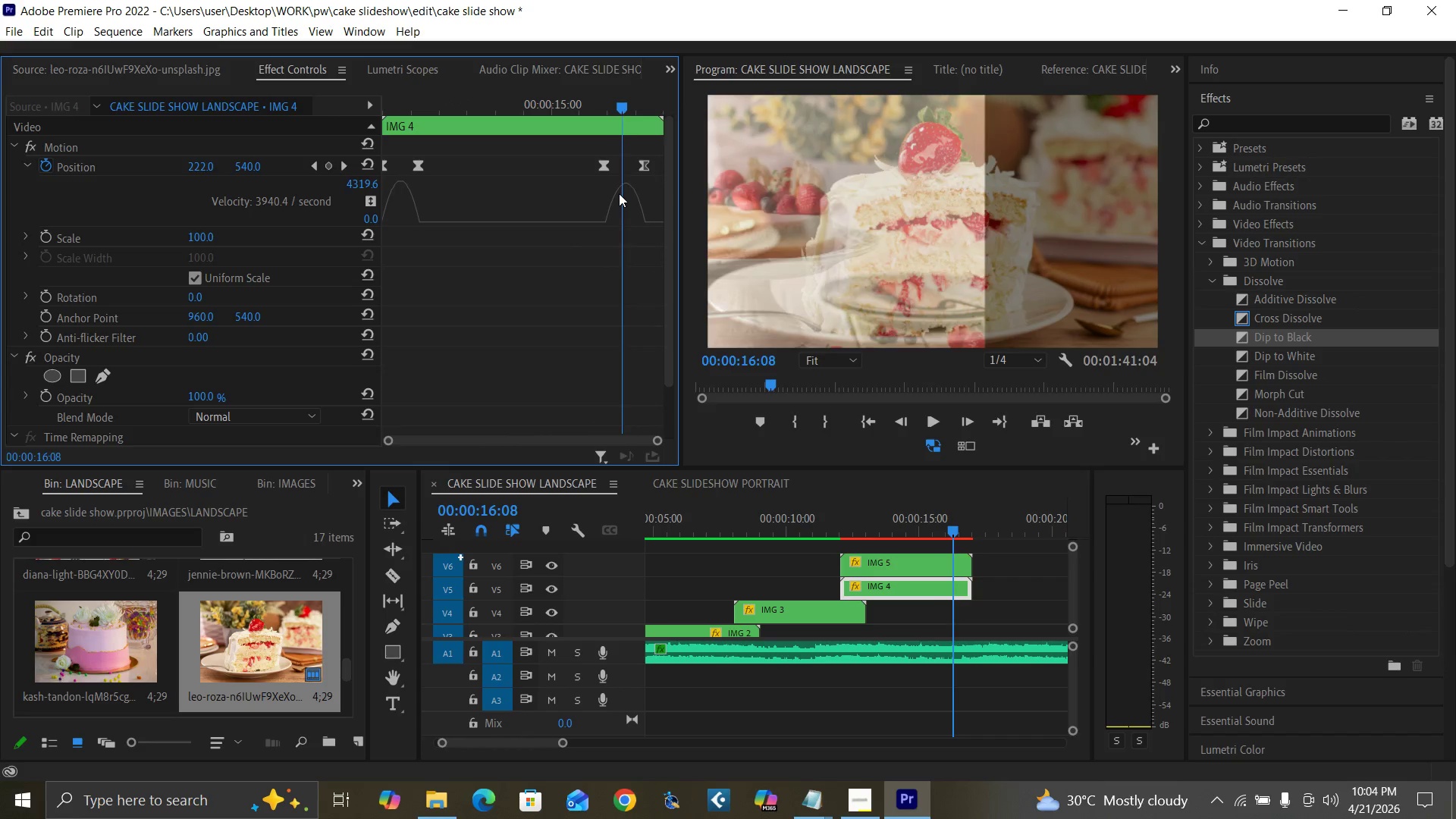 
key(ArrowRight)
 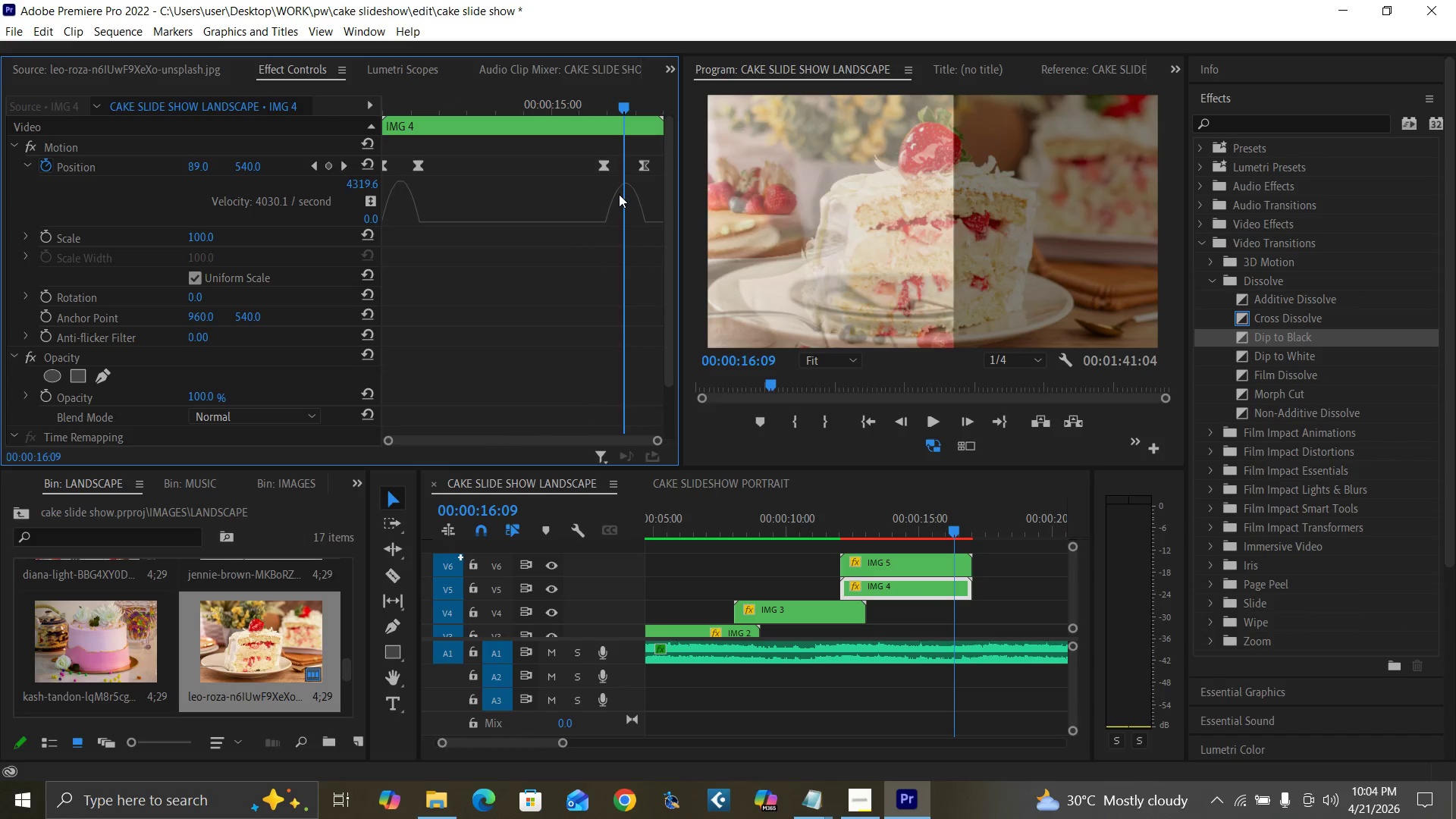 
key(ArrowRight)
 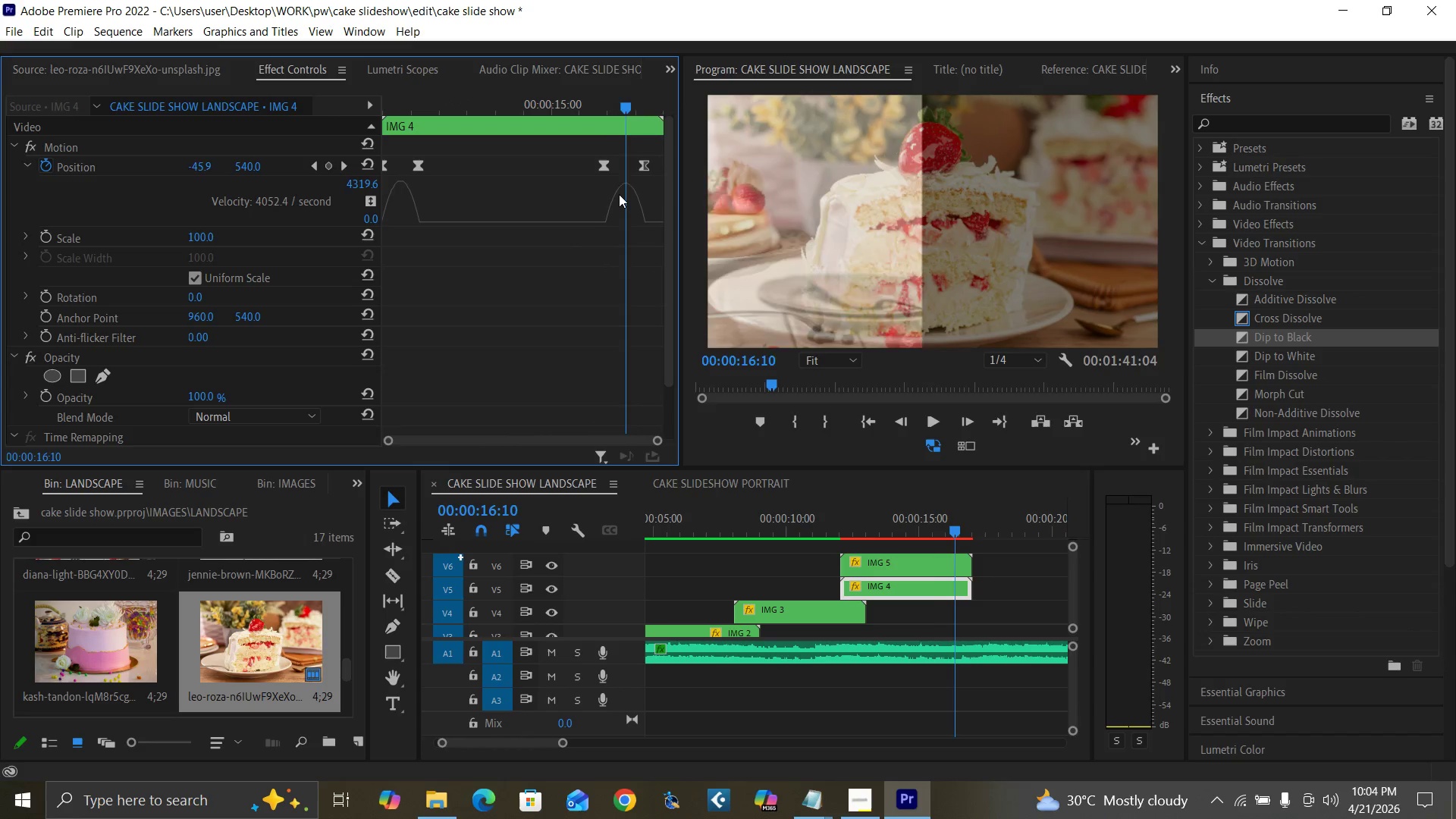 
key(ArrowRight)
 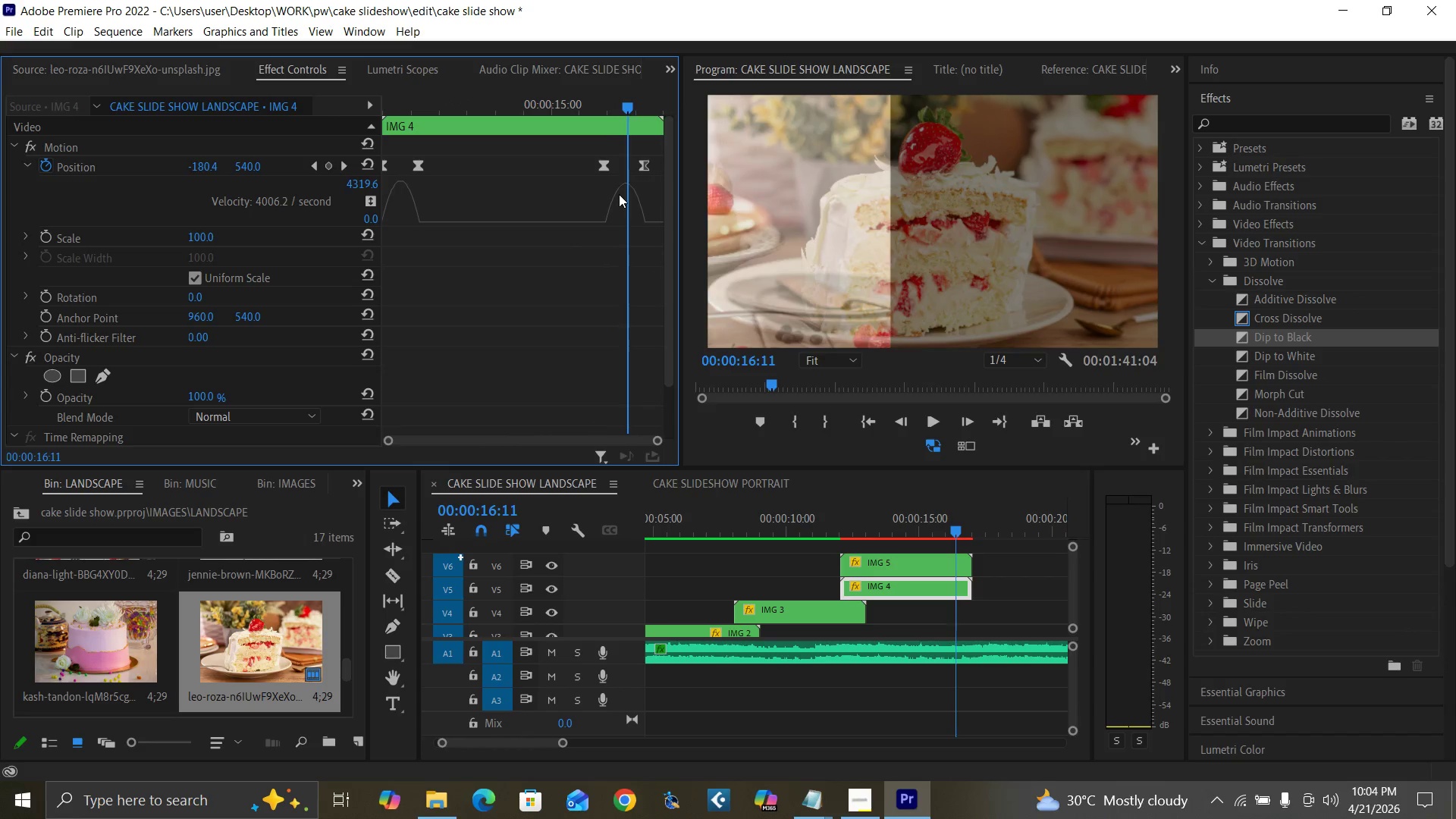 
key(ArrowRight)
 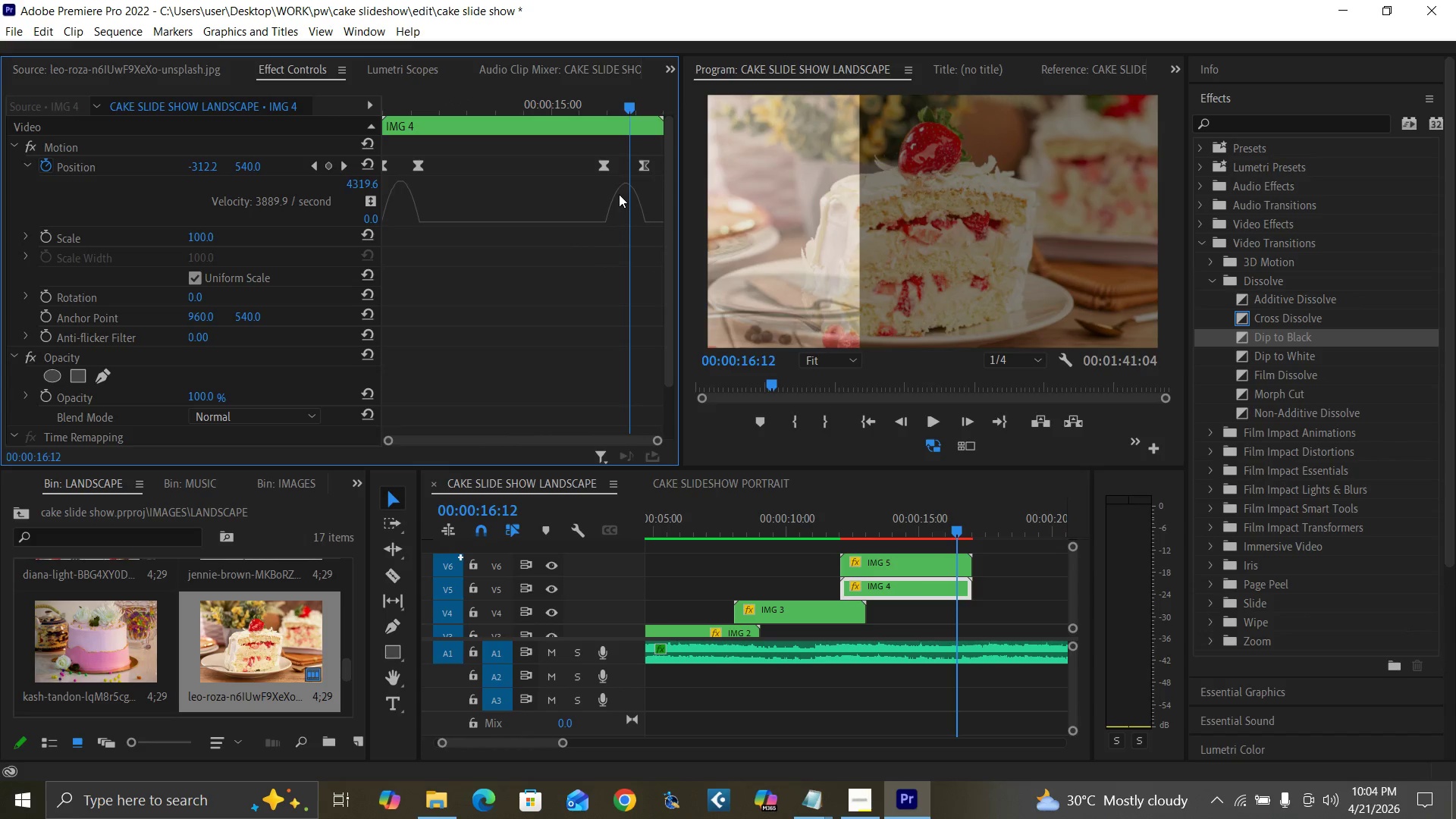 
key(ArrowRight)
 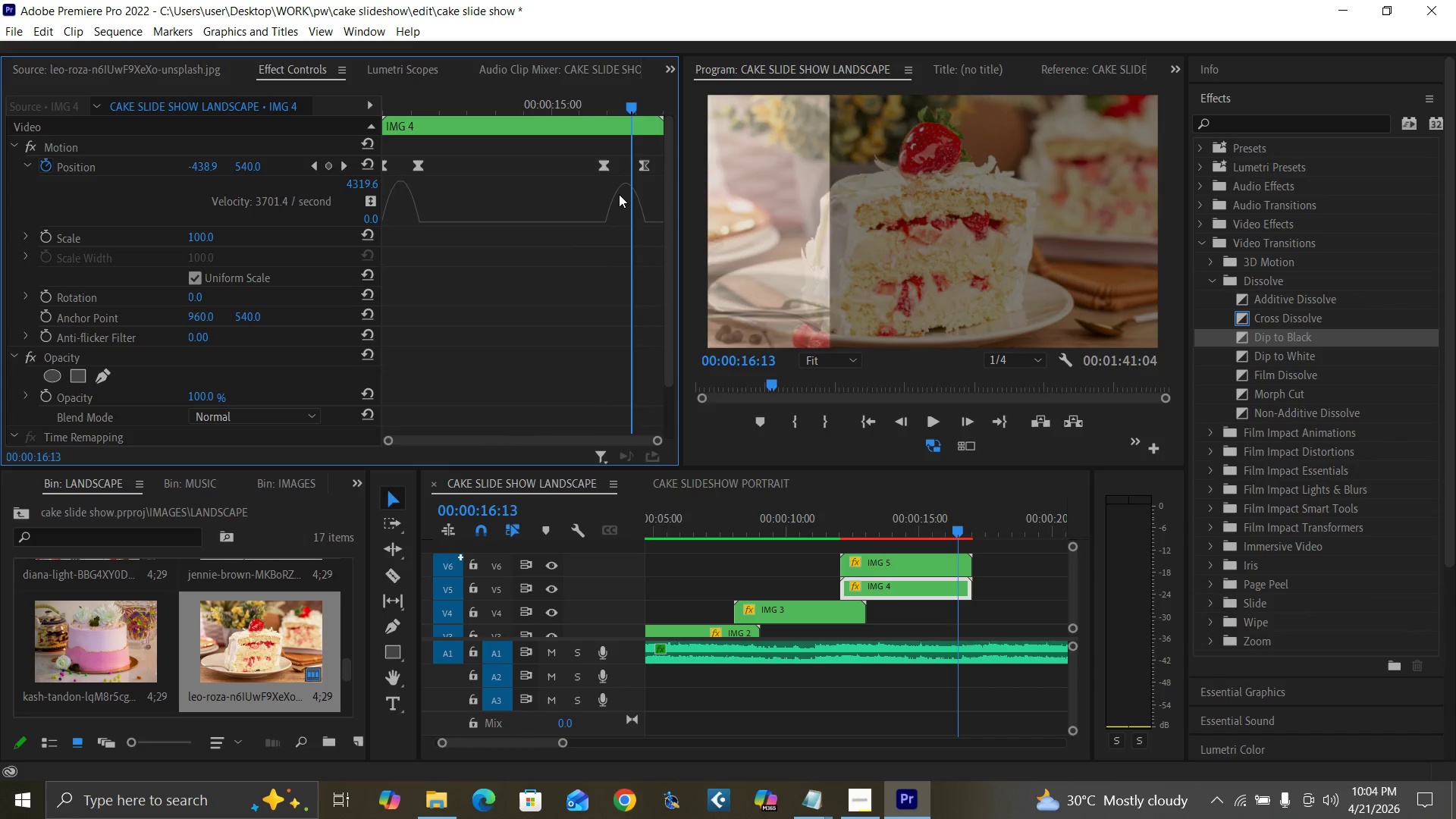 
key(ArrowRight)
 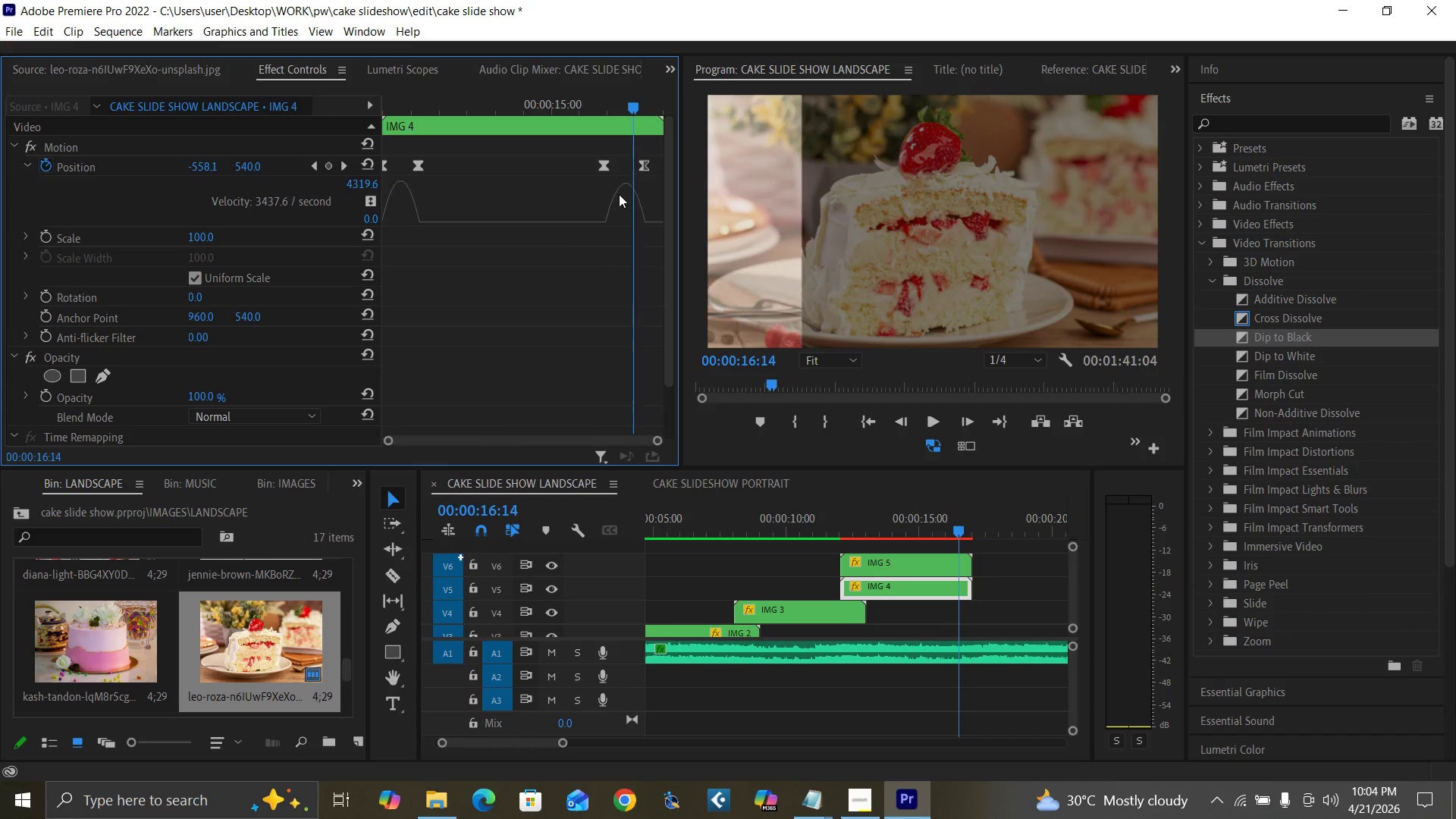 
key(ArrowRight)
 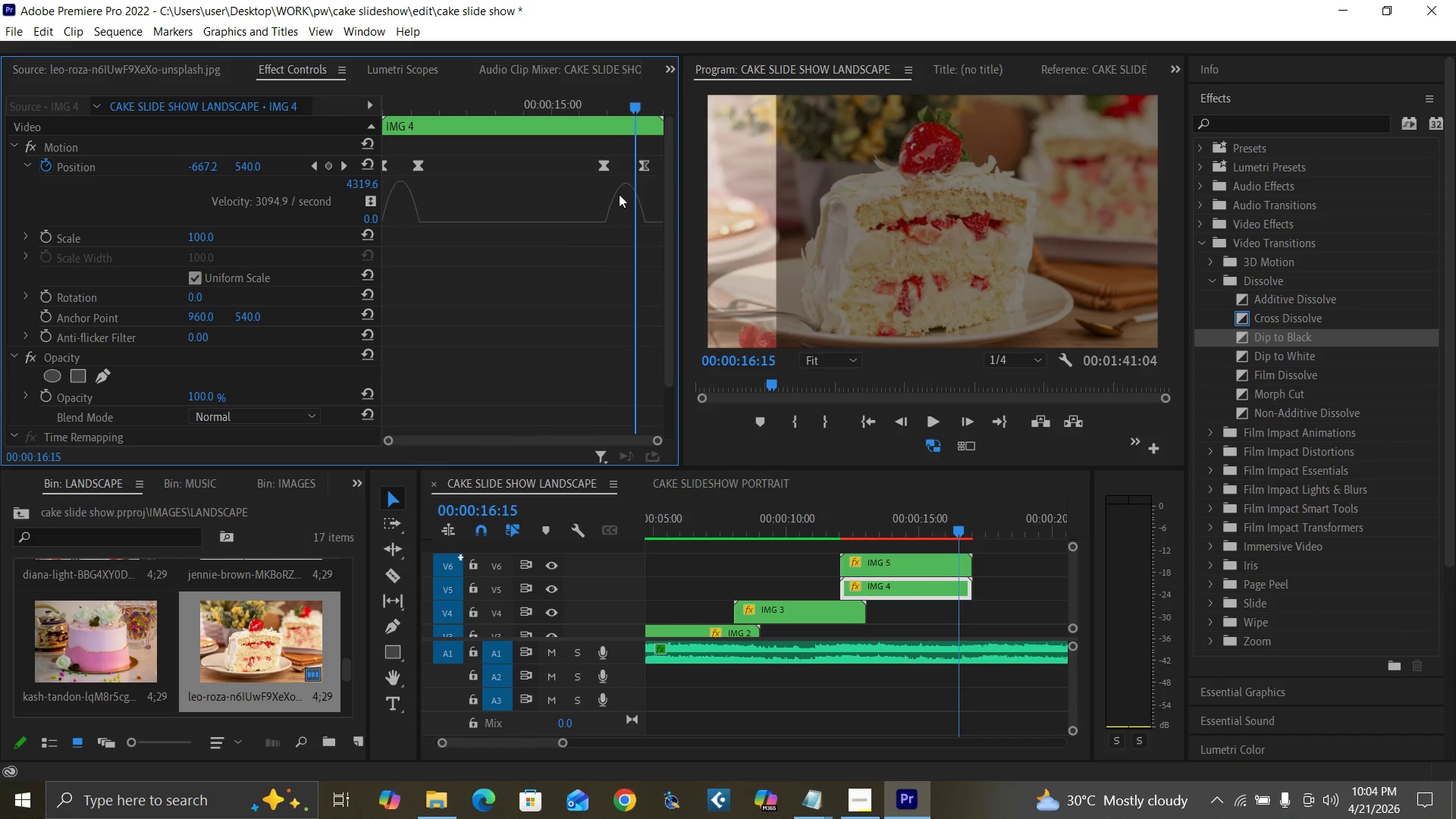 
key(ArrowRight)
 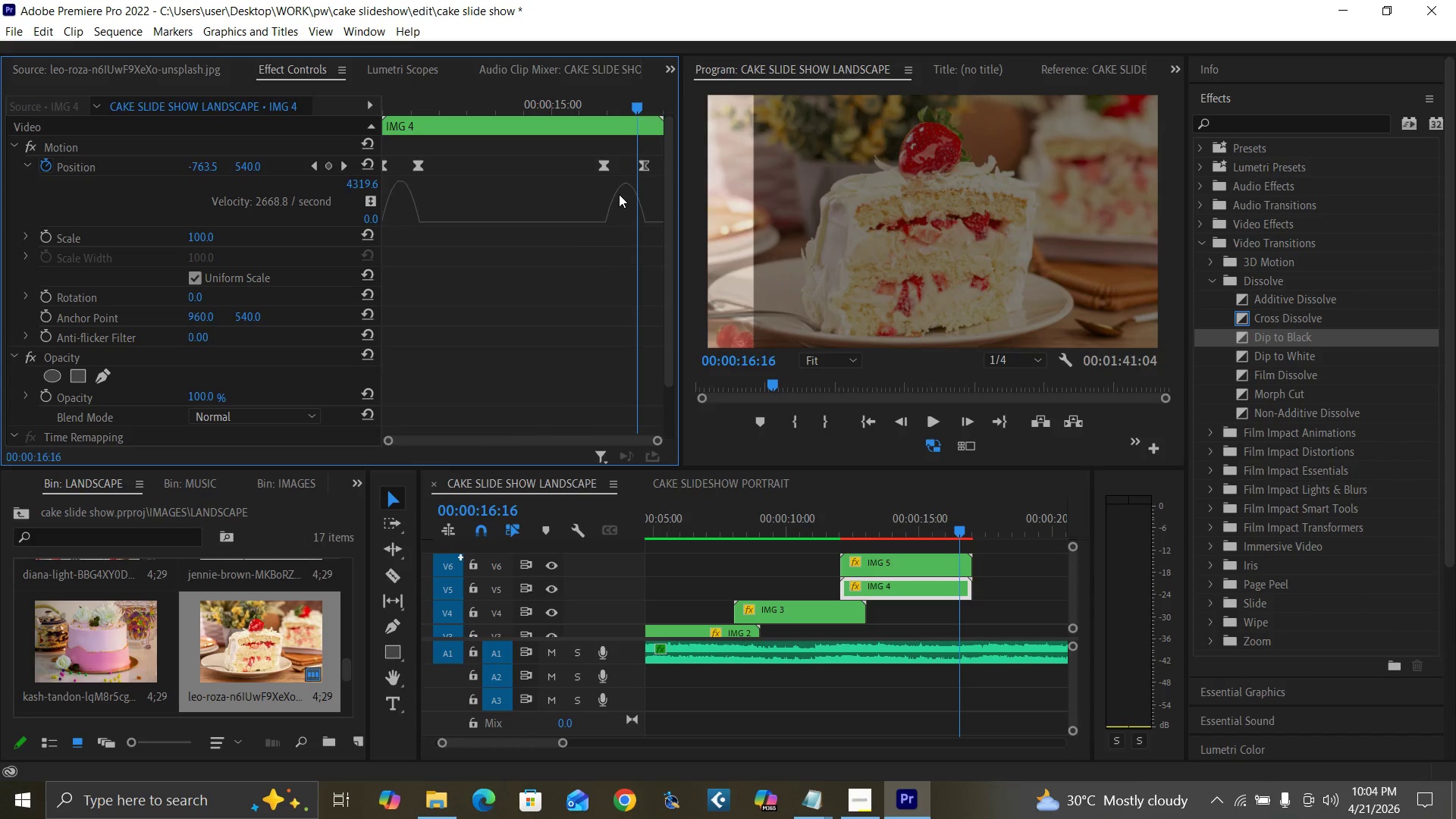 
key(ArrowRight)
 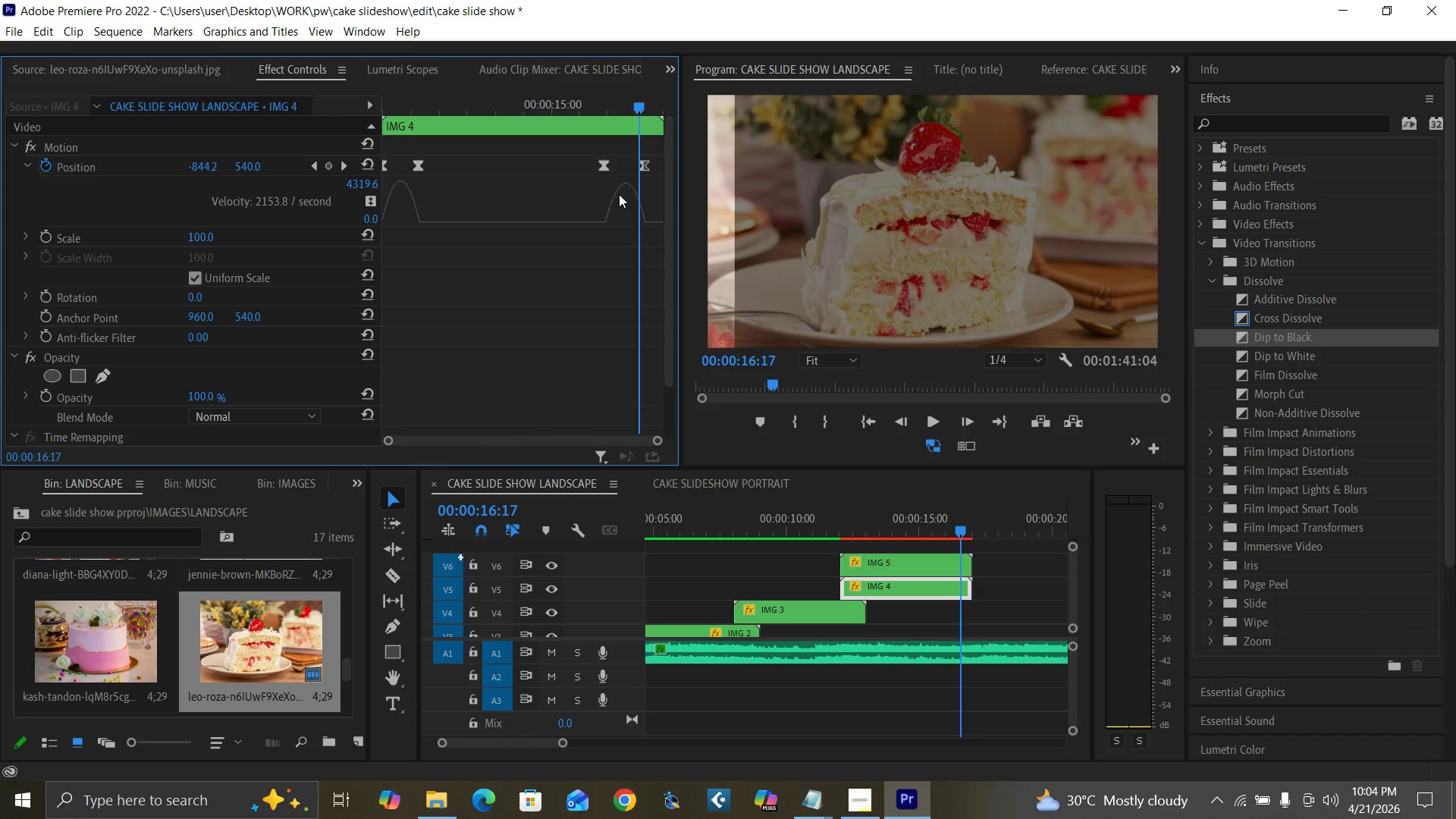 
key(ArrowRight)
 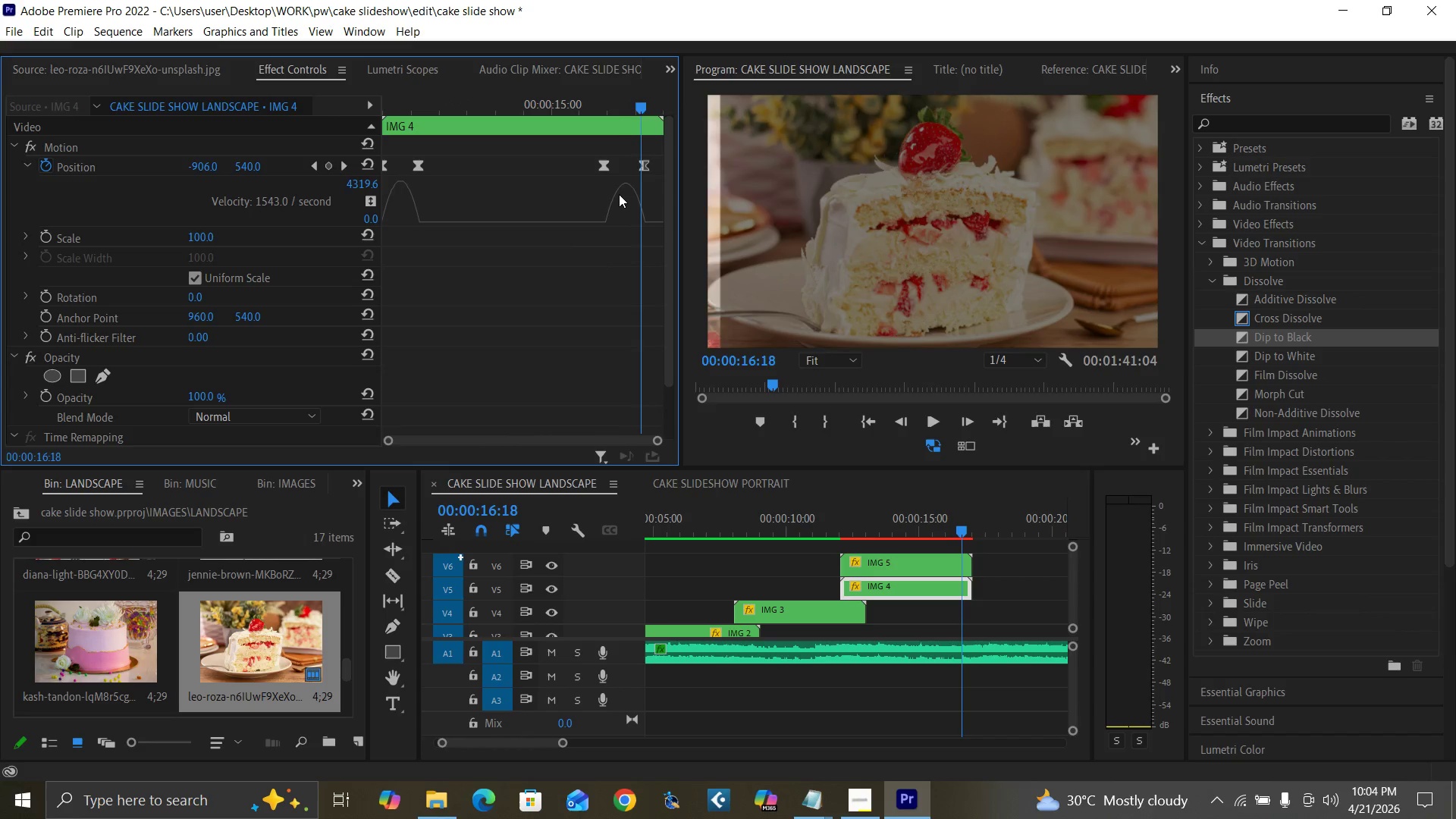 
key(ArrowRight)
 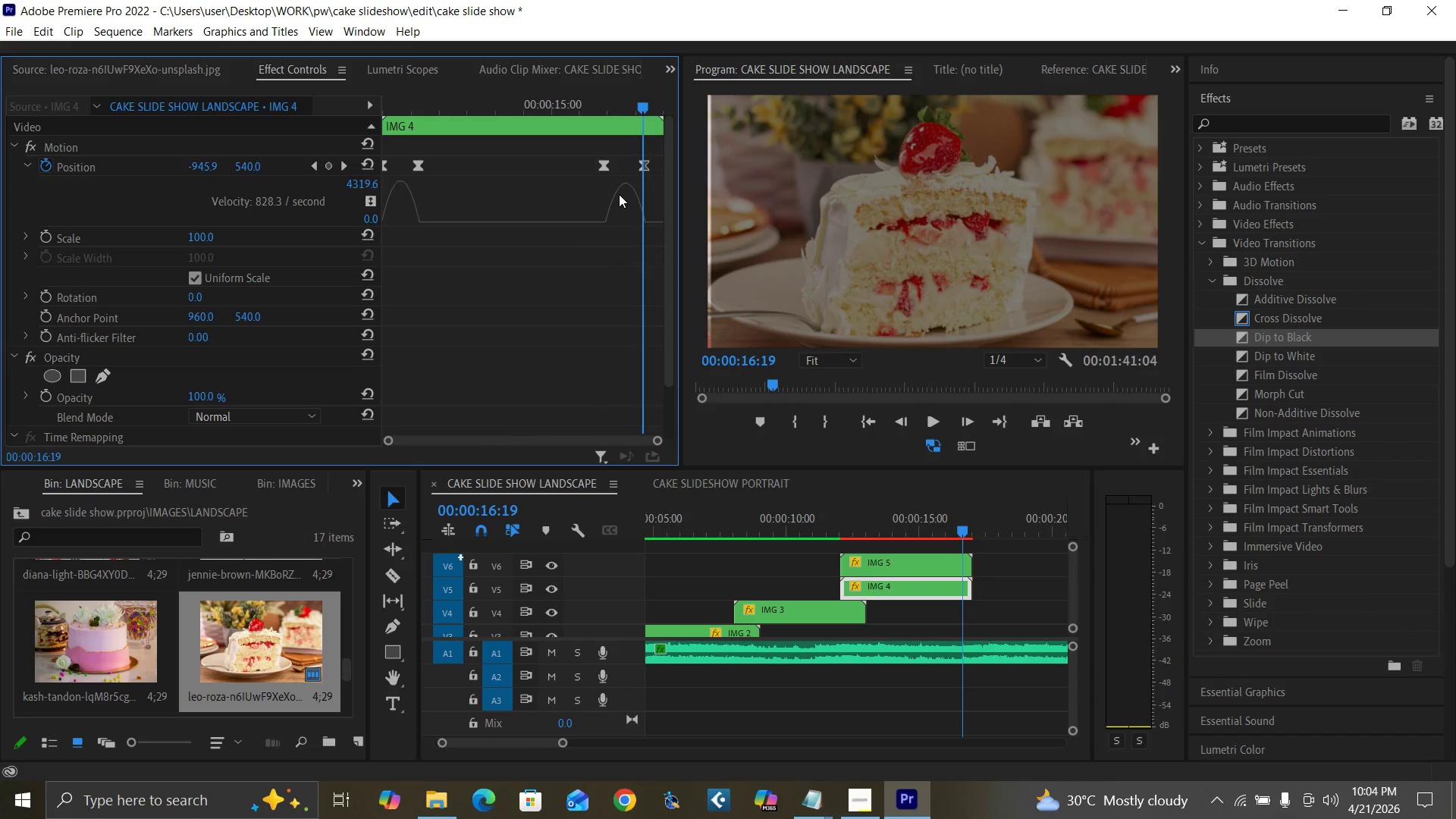 
key(Equal)
 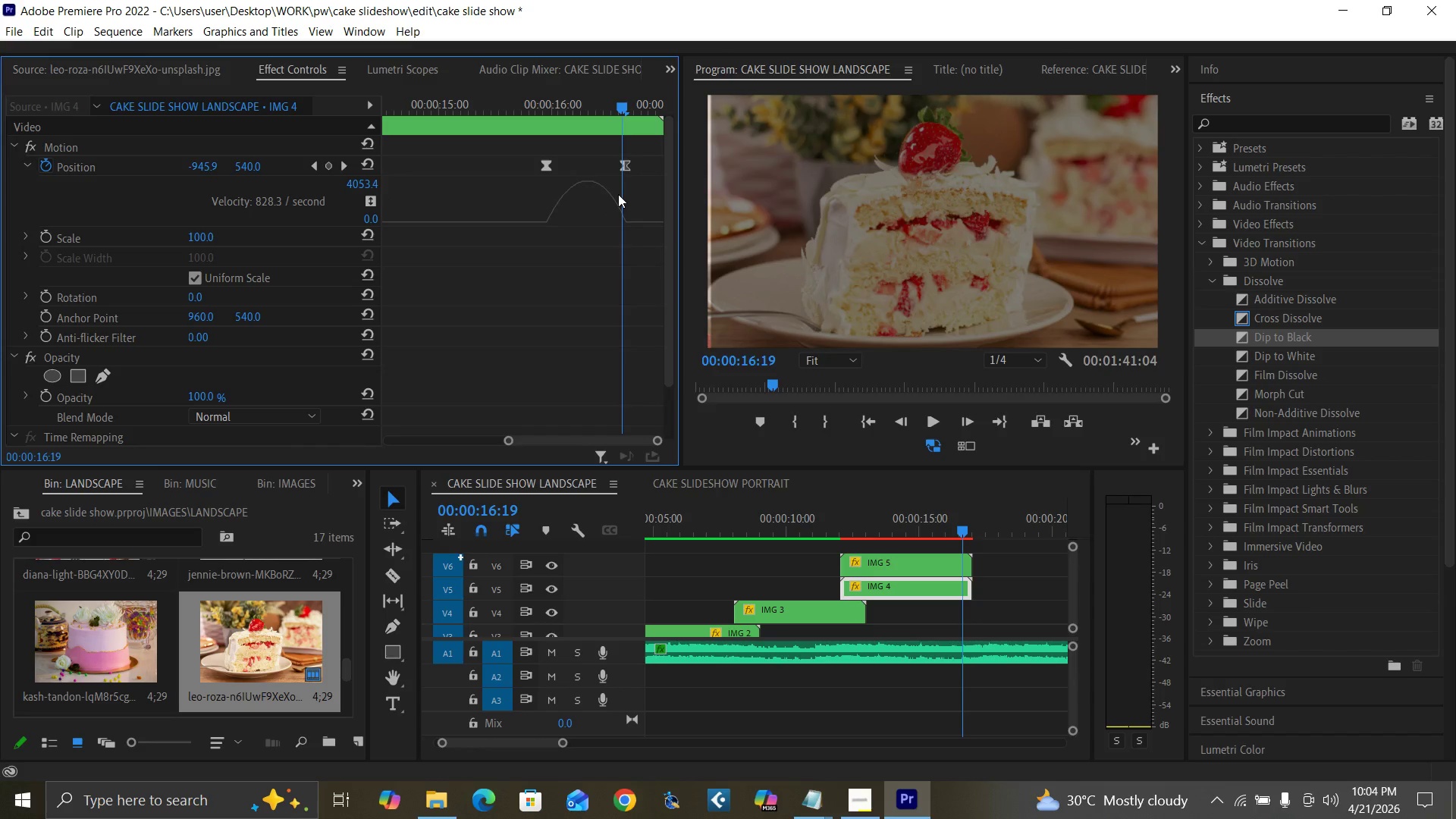 
key(Equal)
 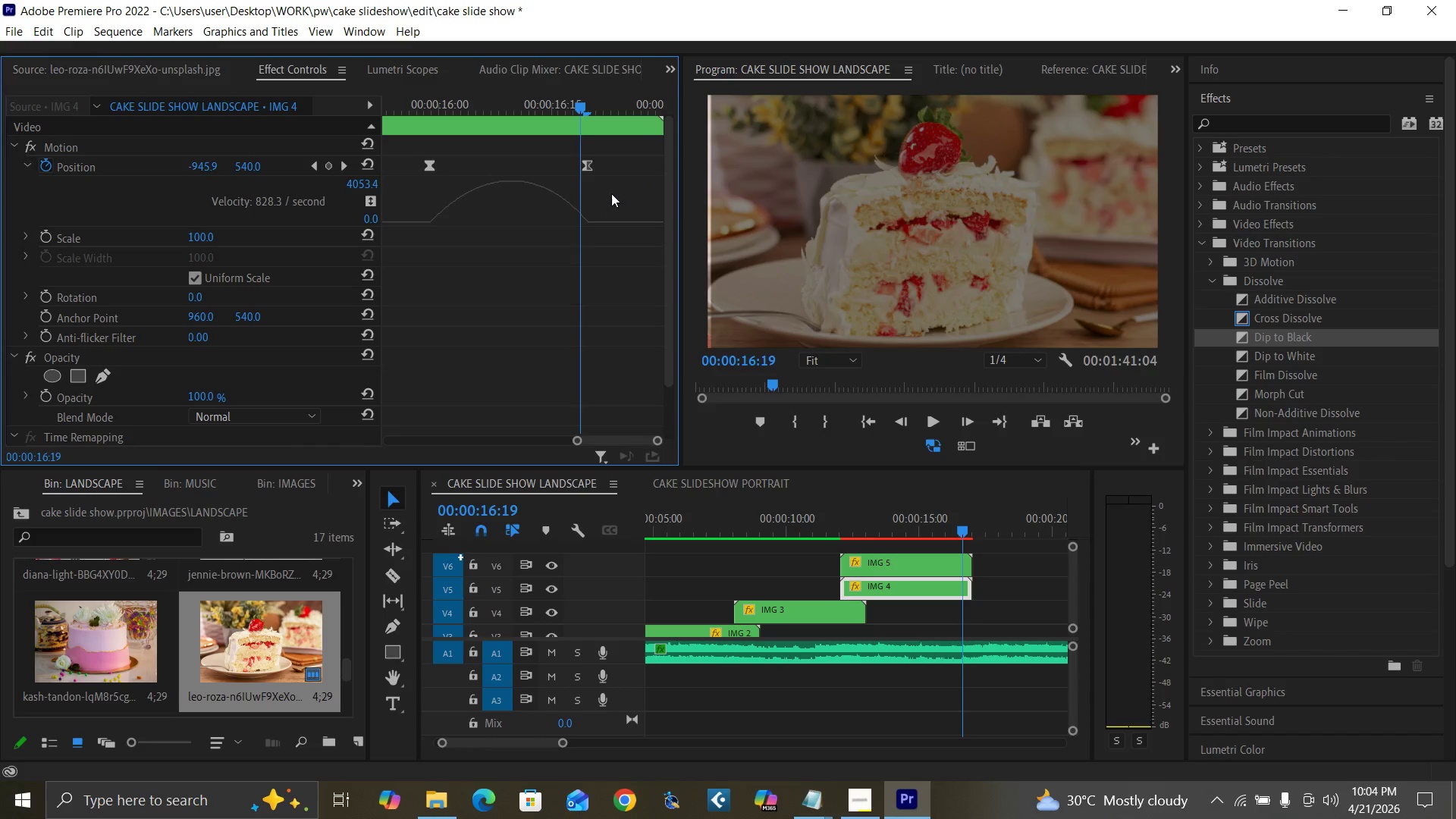 
key(Equal)
 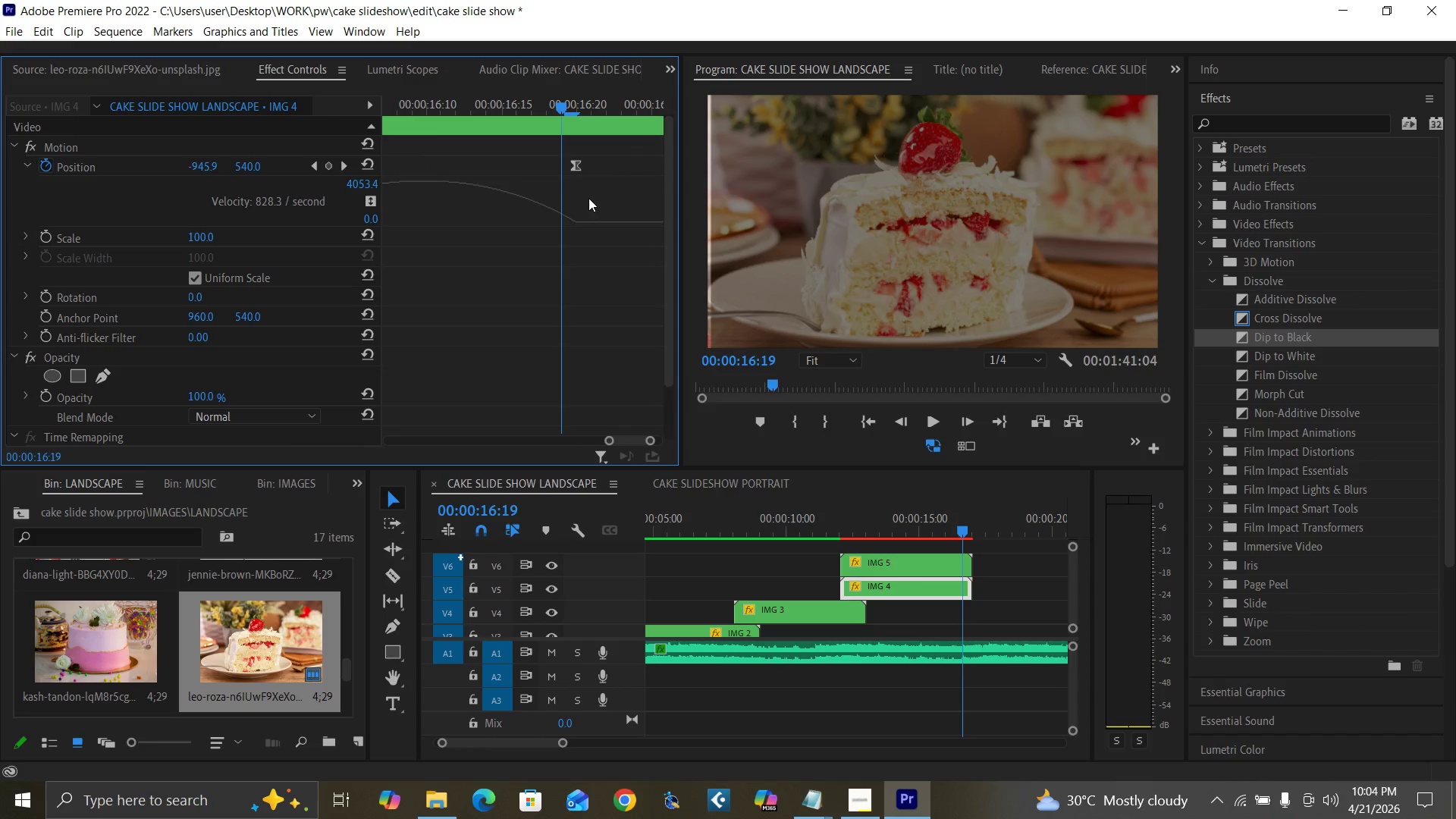 
key(Equal)
 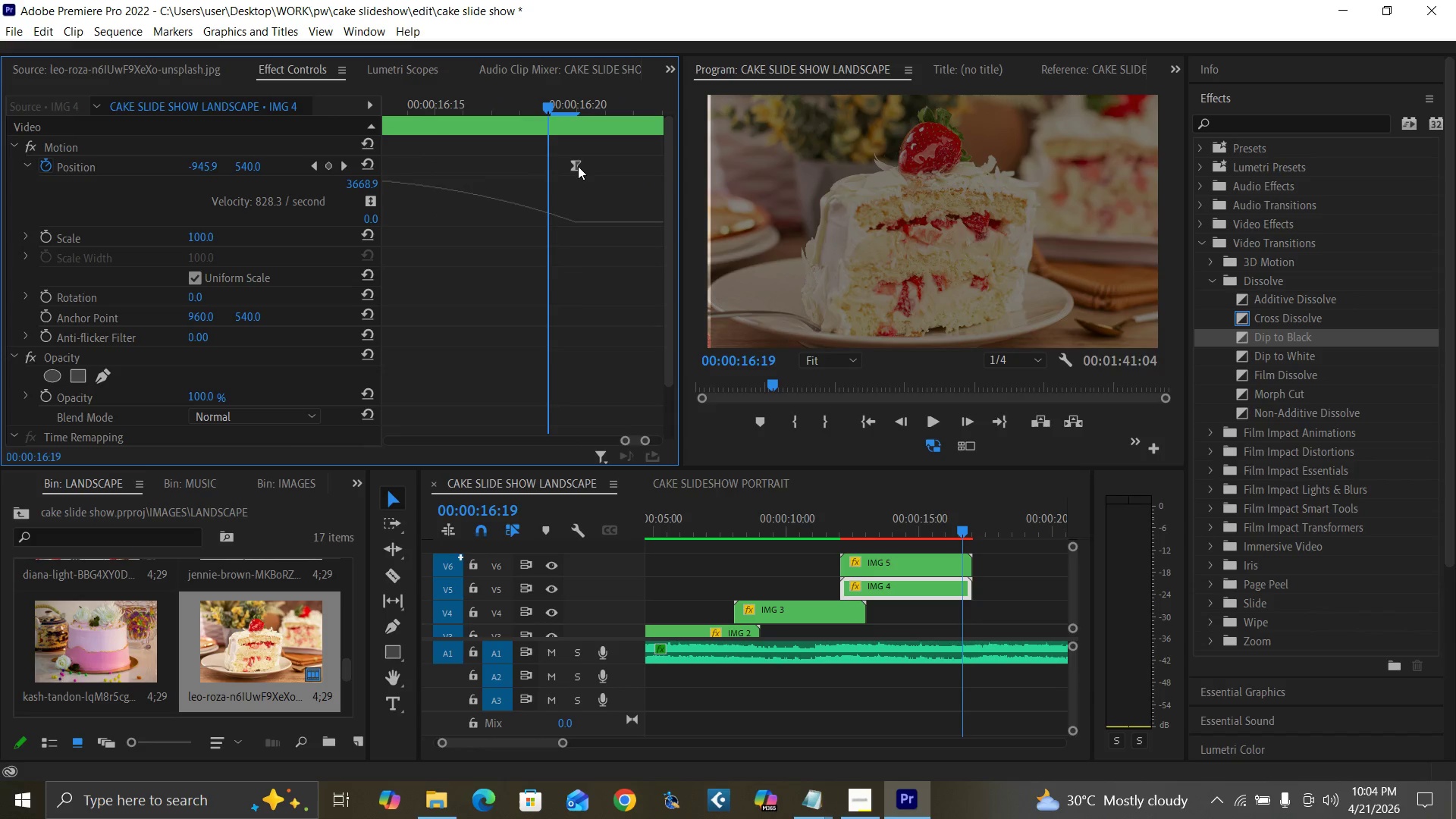 
left_click_drag(start_coordinate=[578, 166], to_coordinate=[551, 169])
 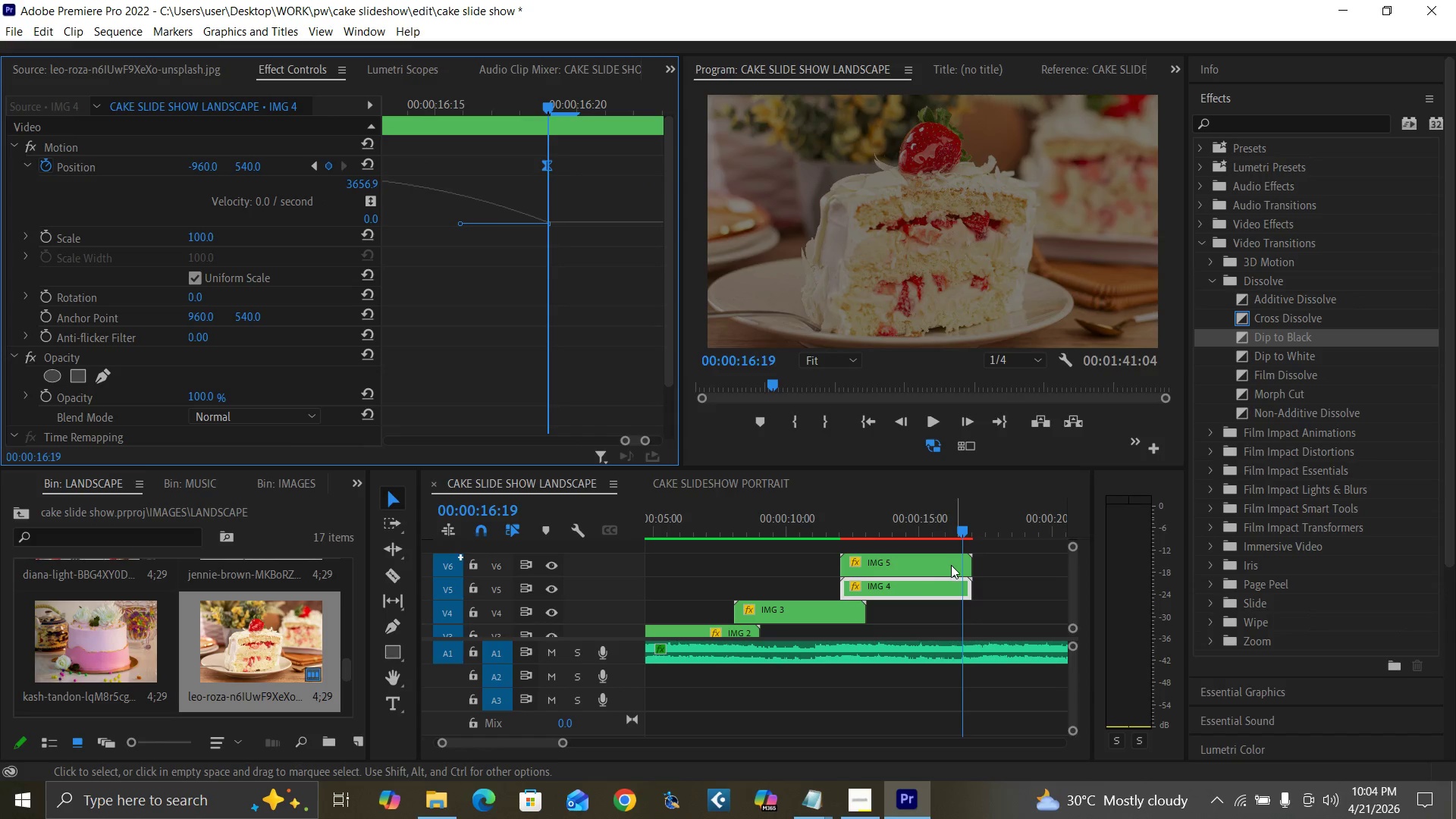 
left_click([946, 565])
 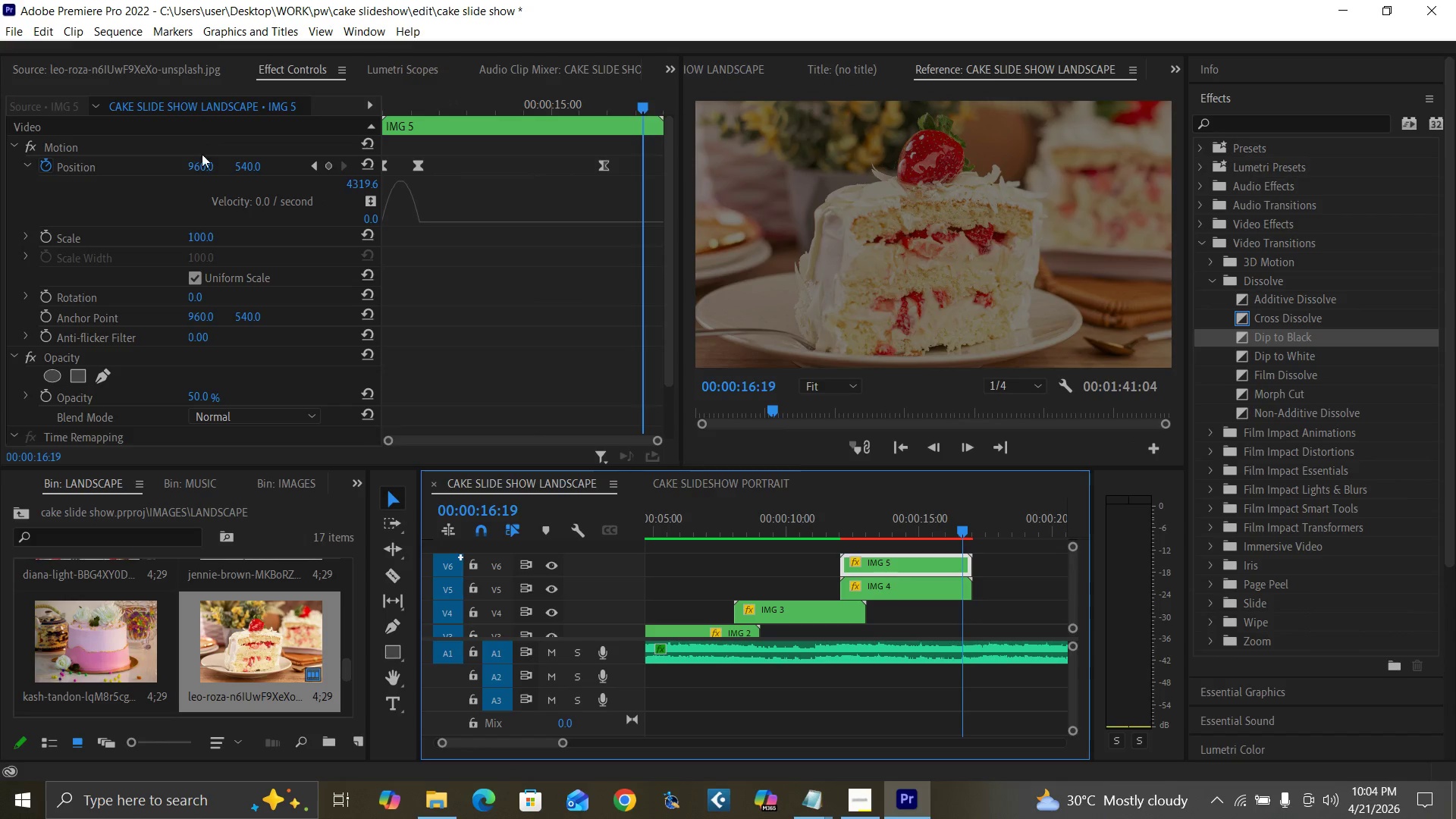 
left_click([196, 165])
 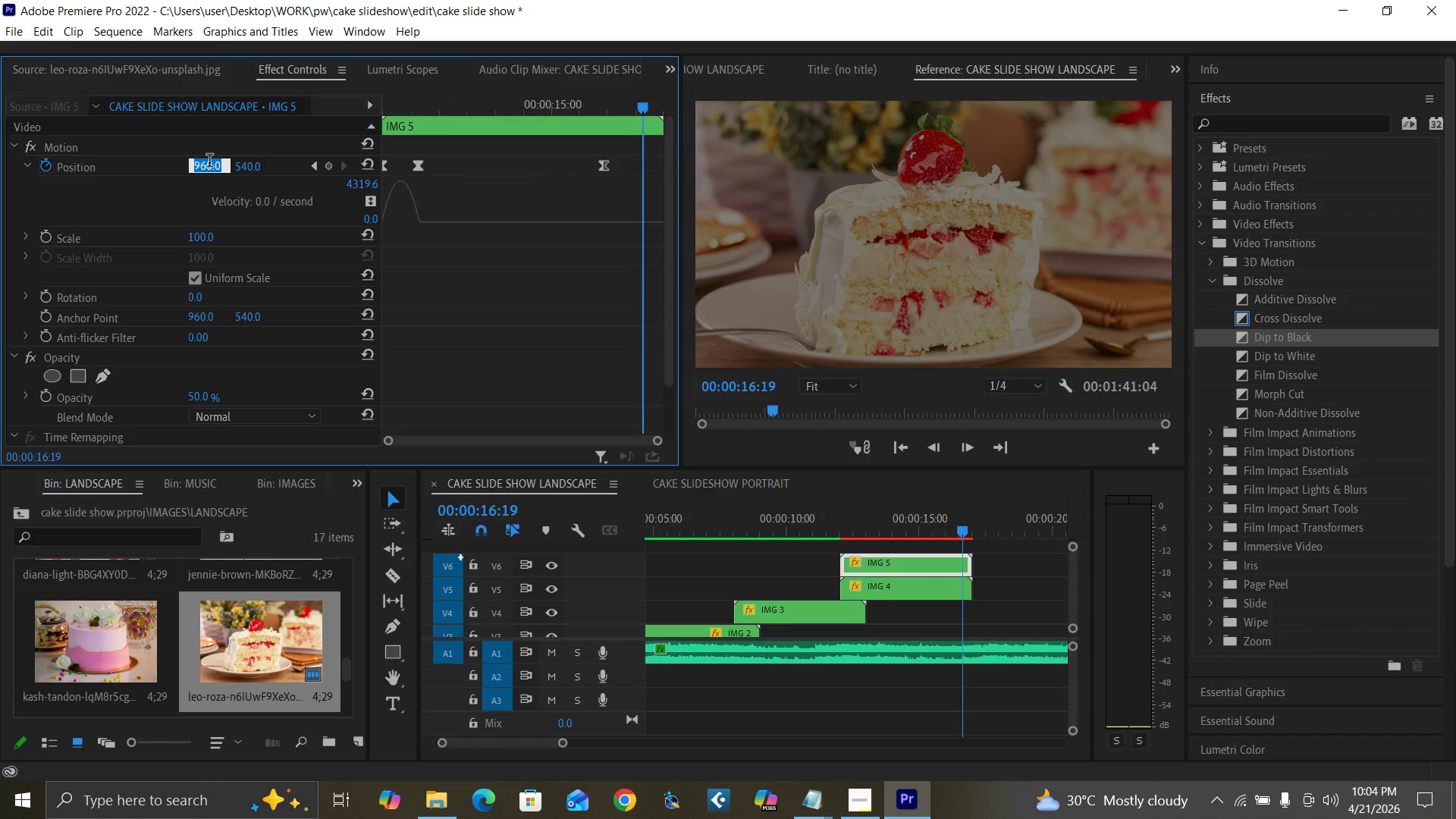 
type(-98)
key(Backspace)
 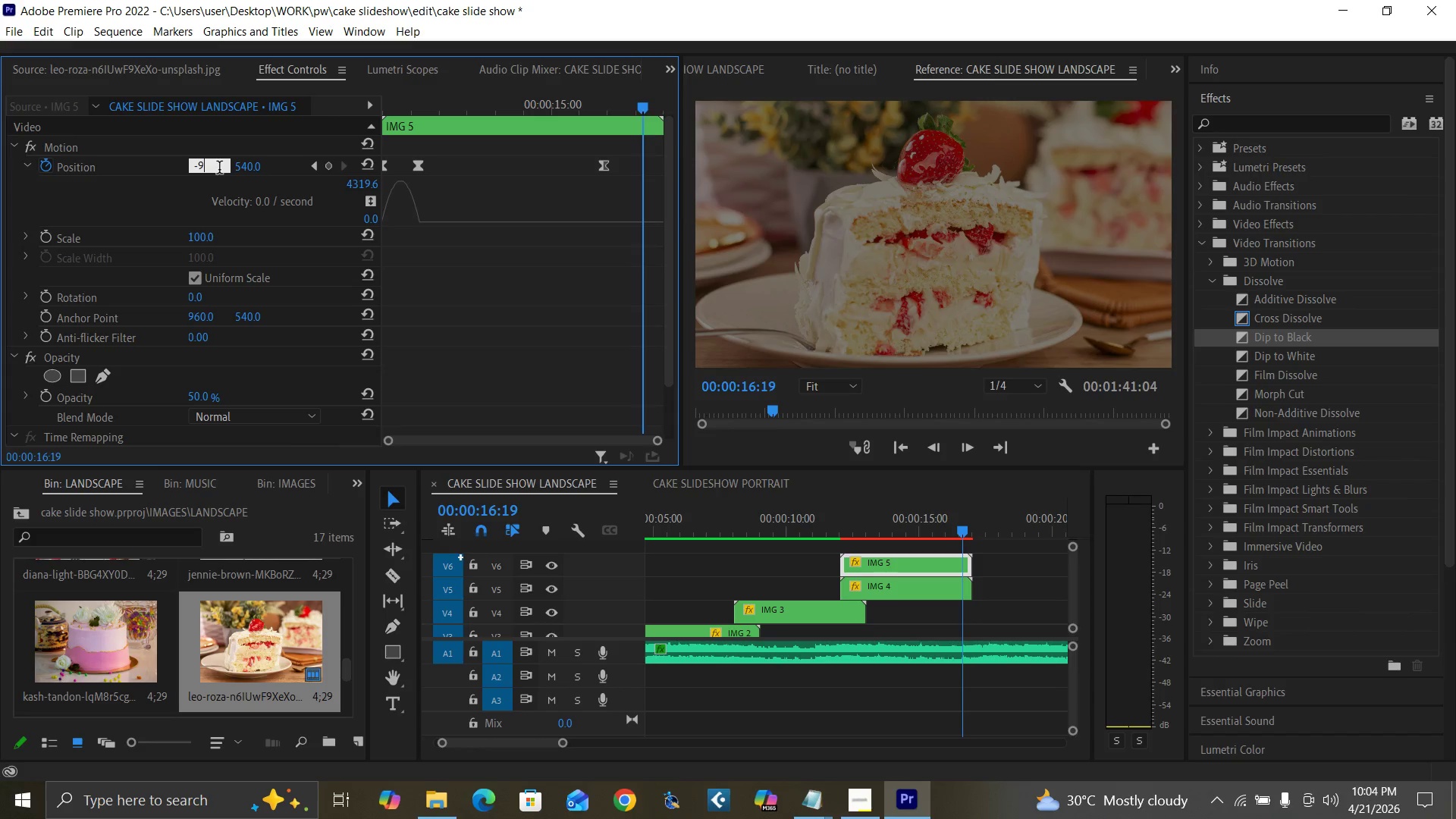 
type(60)
 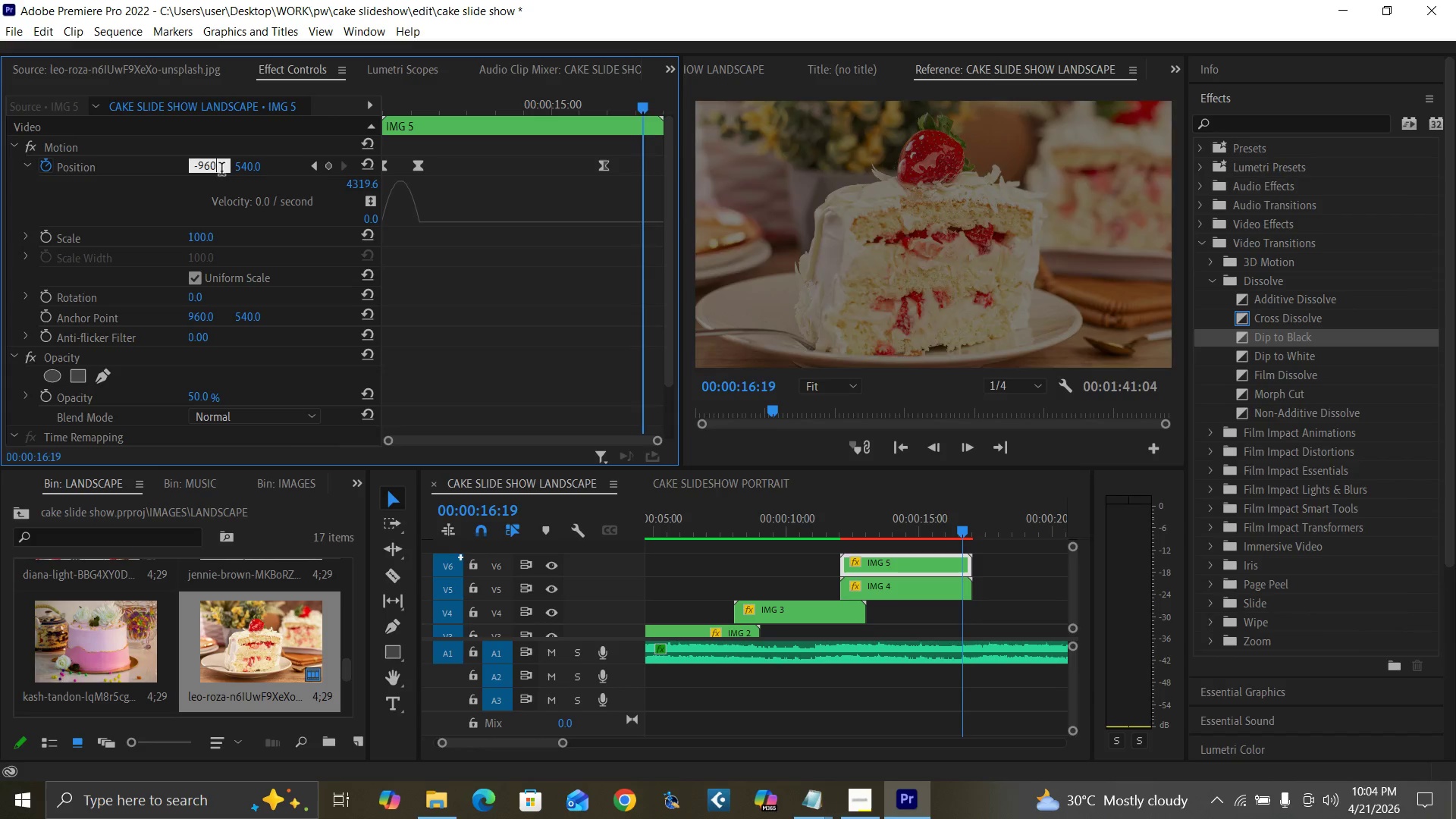 
key(Enter)
 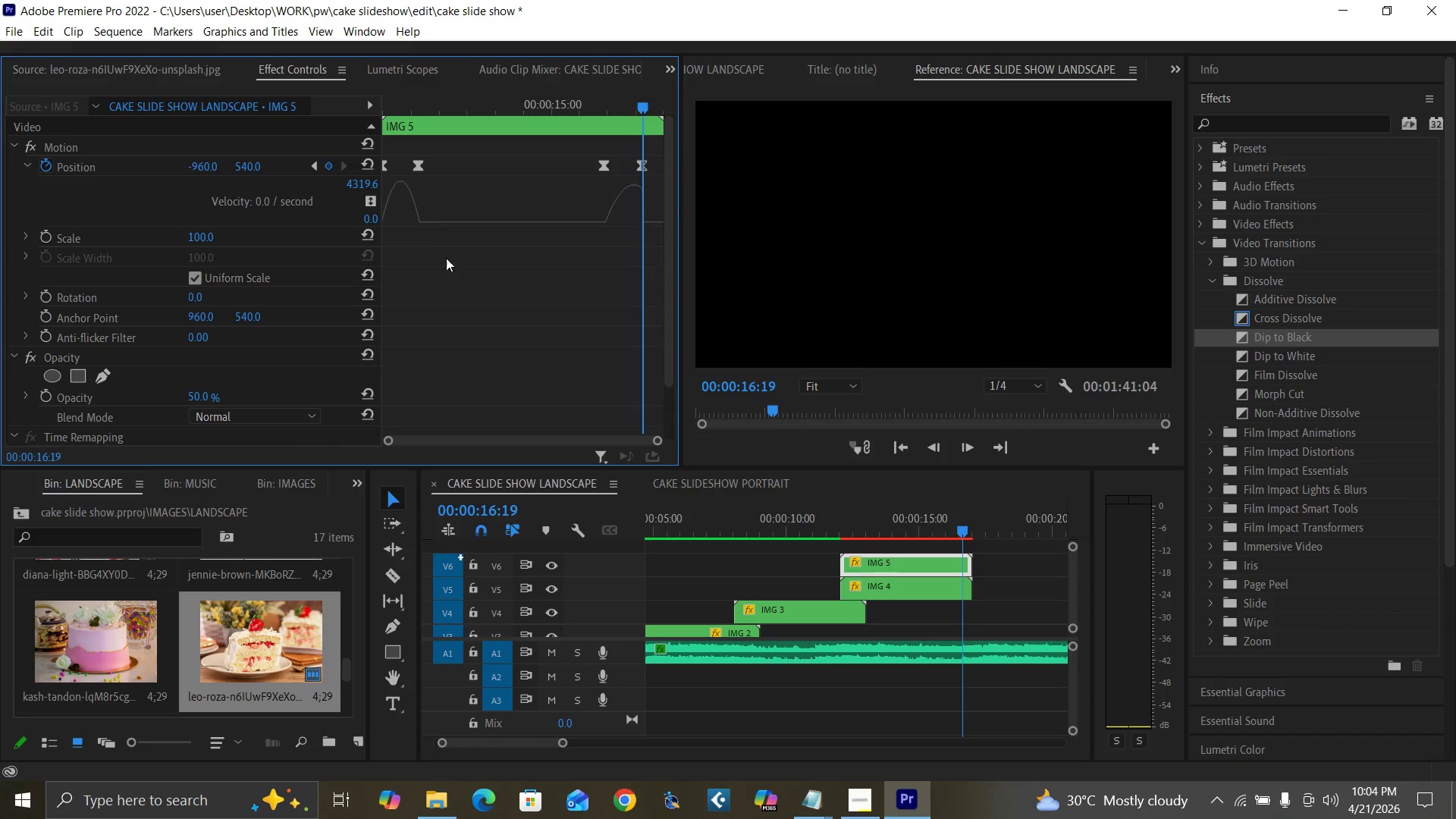 
left_click_drag(start_coordinate=[658, 441], to_coordinate=[570, 428])
 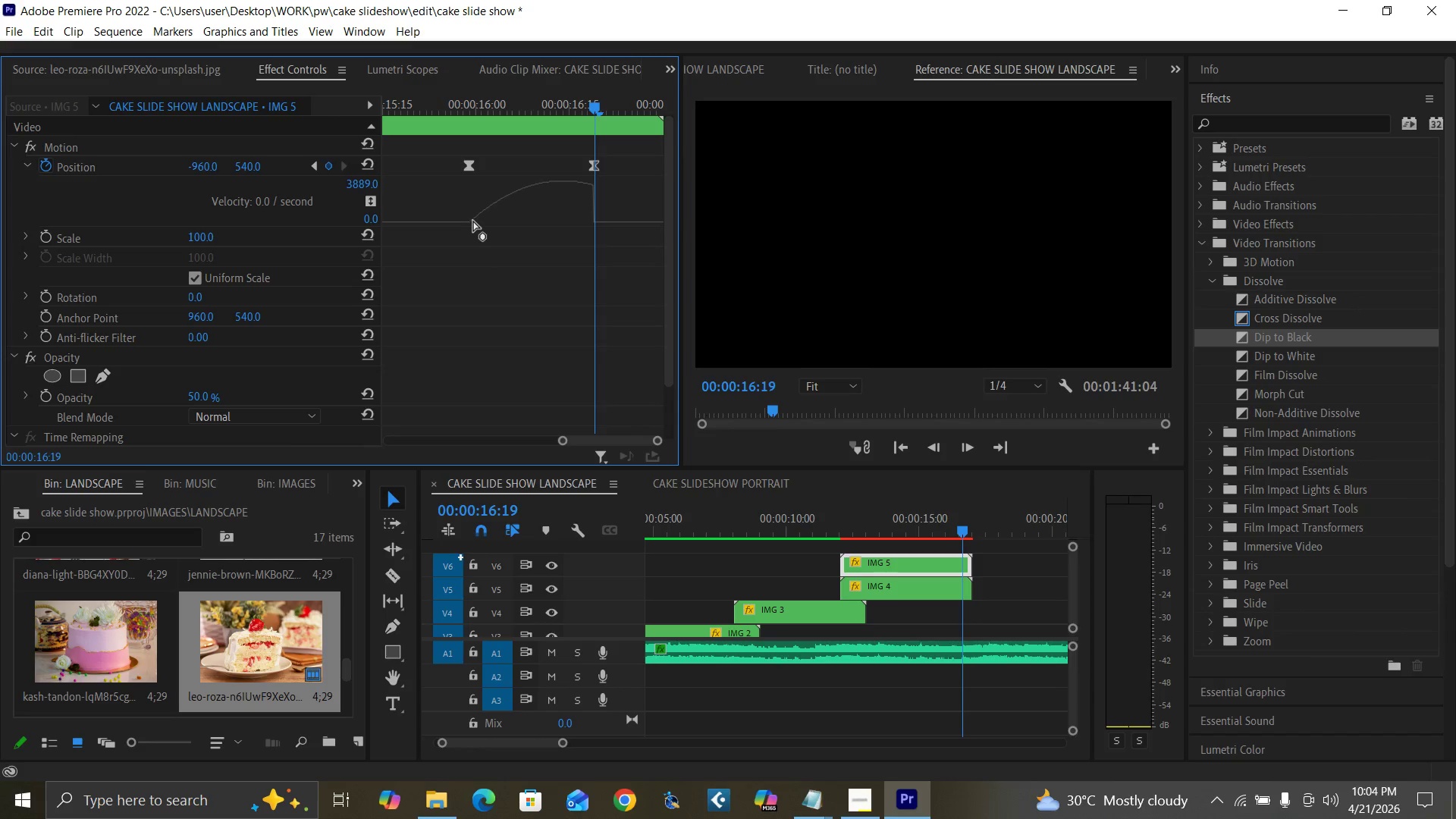 
left_click([468, 221])
 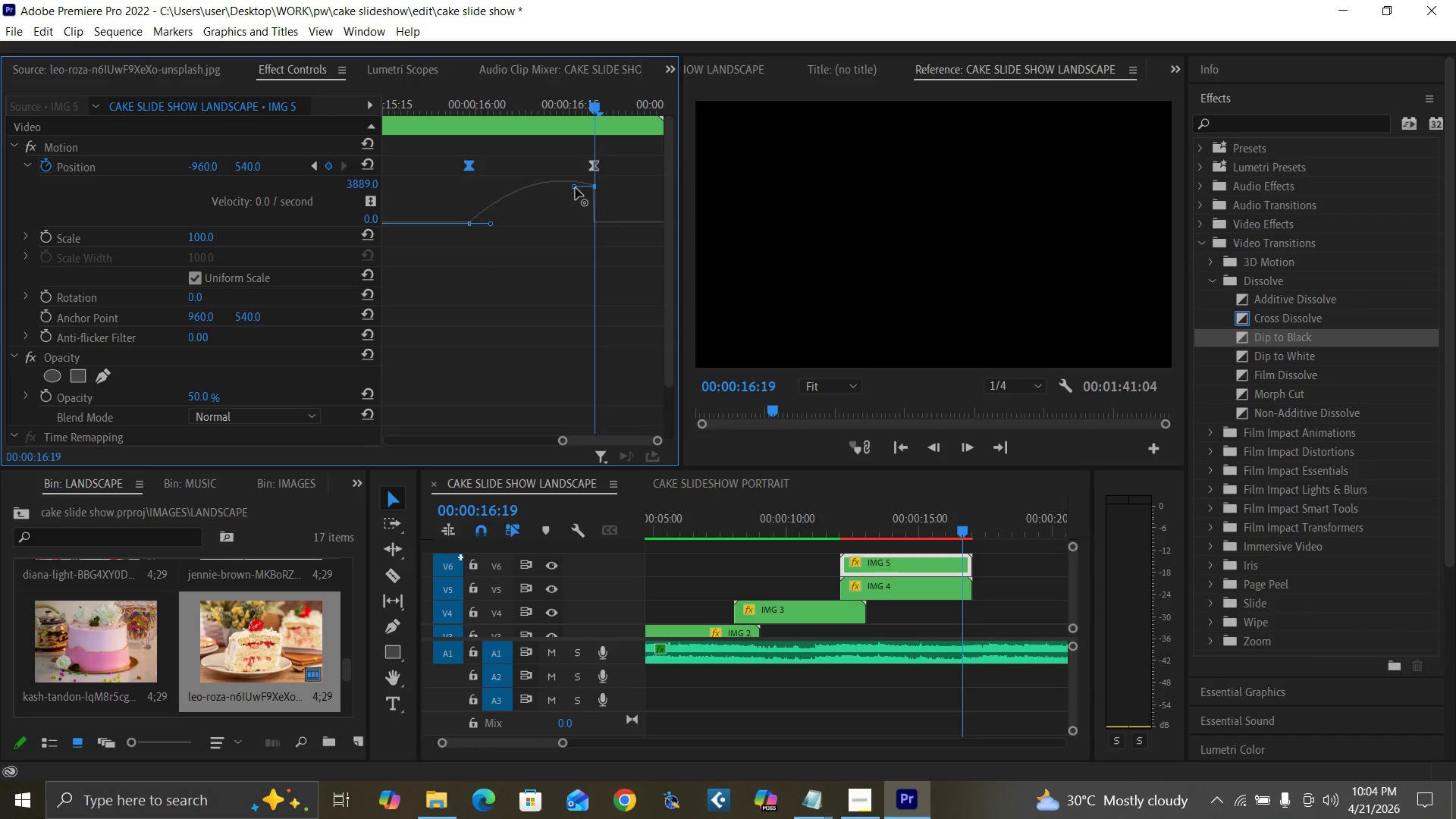 
left_click_drag(start_coordinate=[576, 188], to_coordinate=[576, 226])
 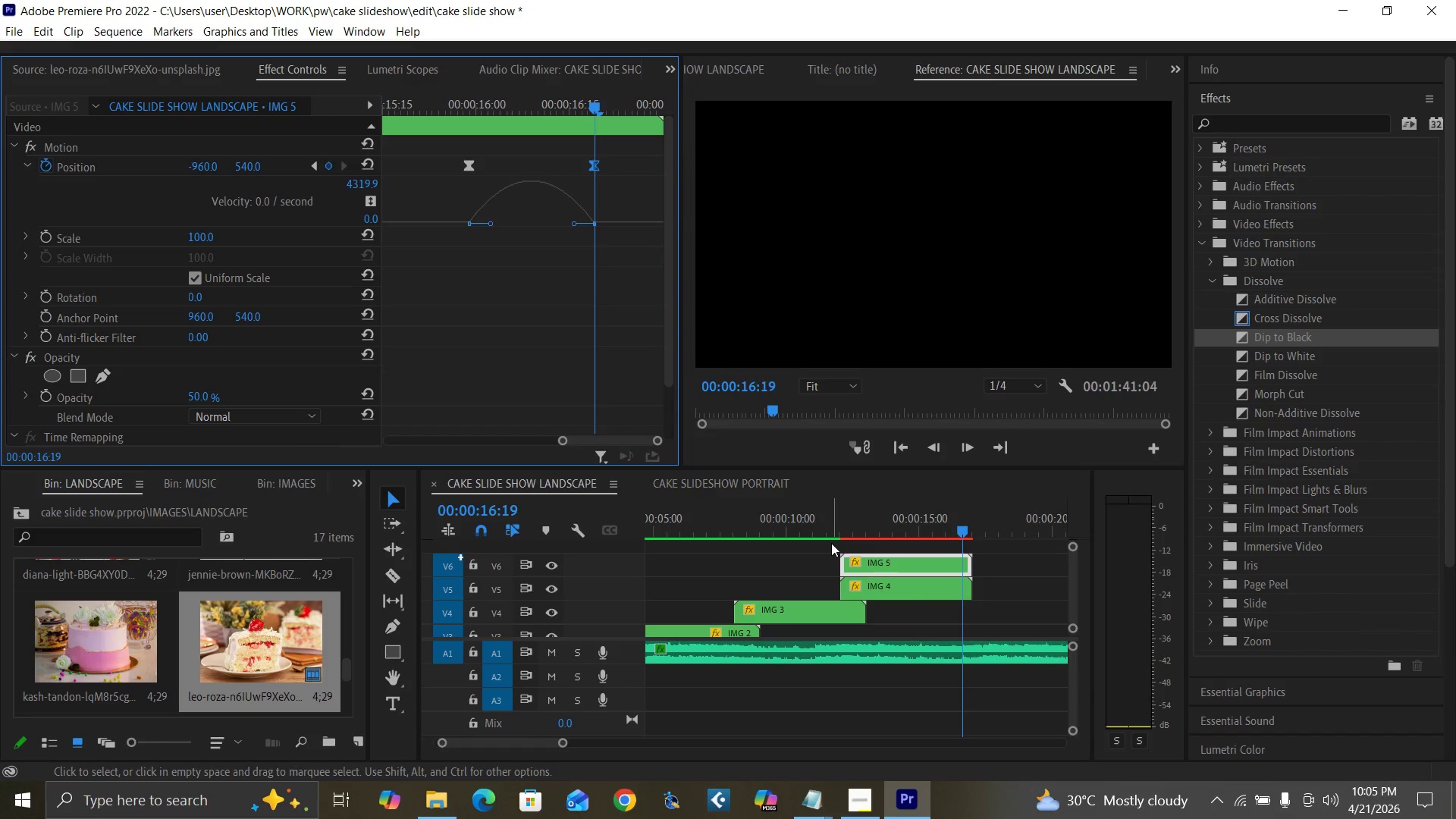 
left_click([724, 530])
 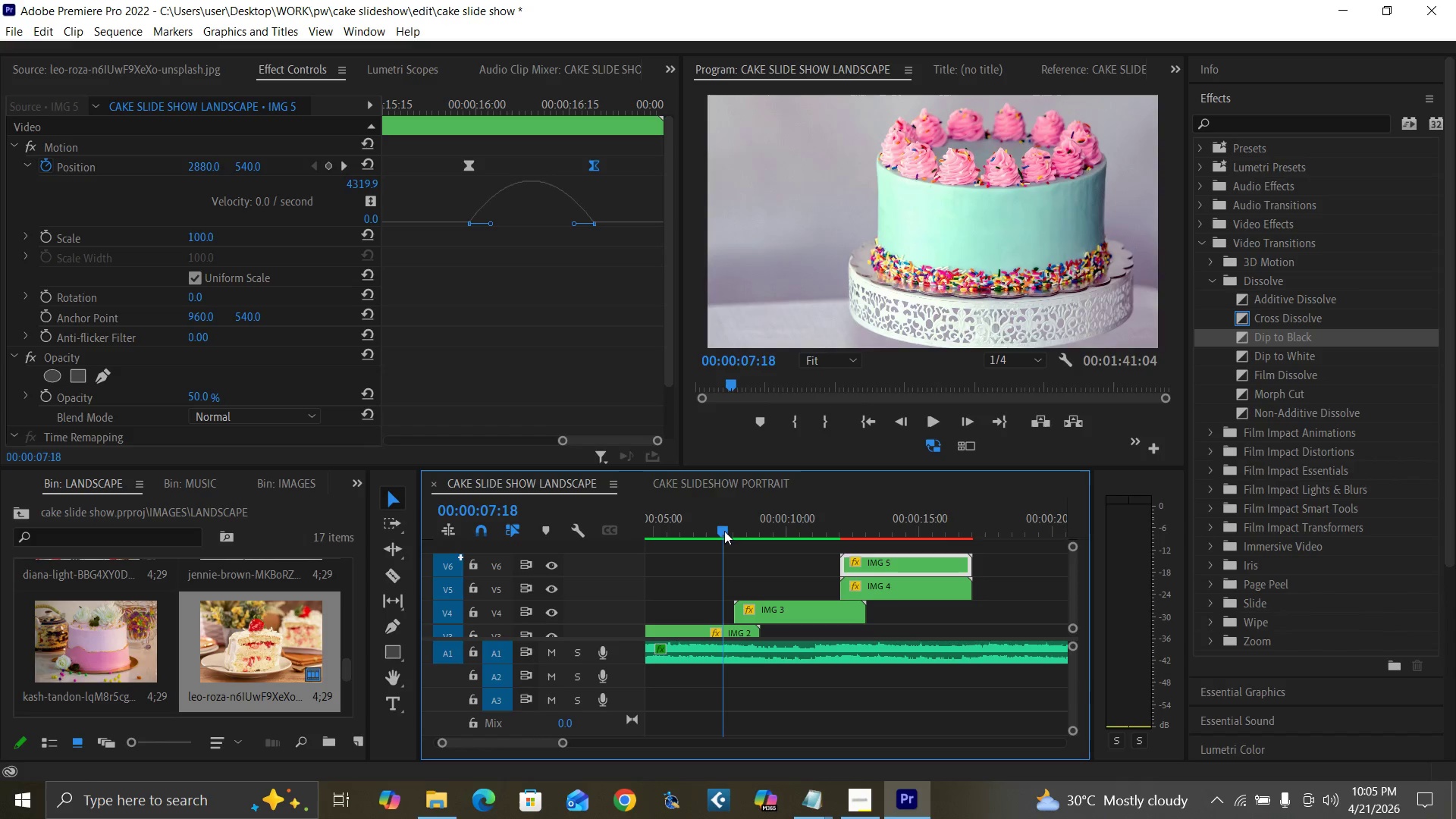 
key(Space)
 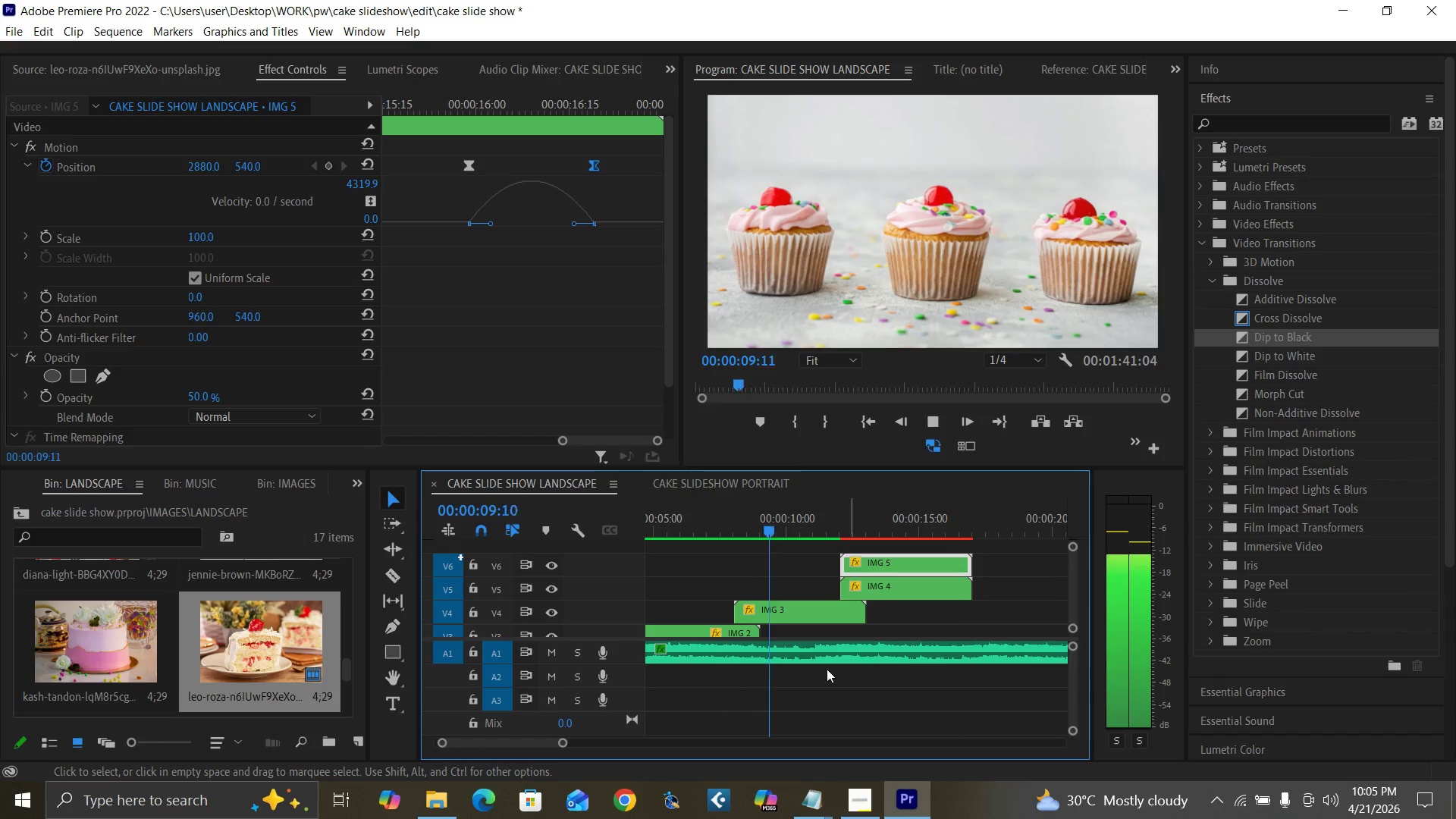 
left_click([854, 795])